 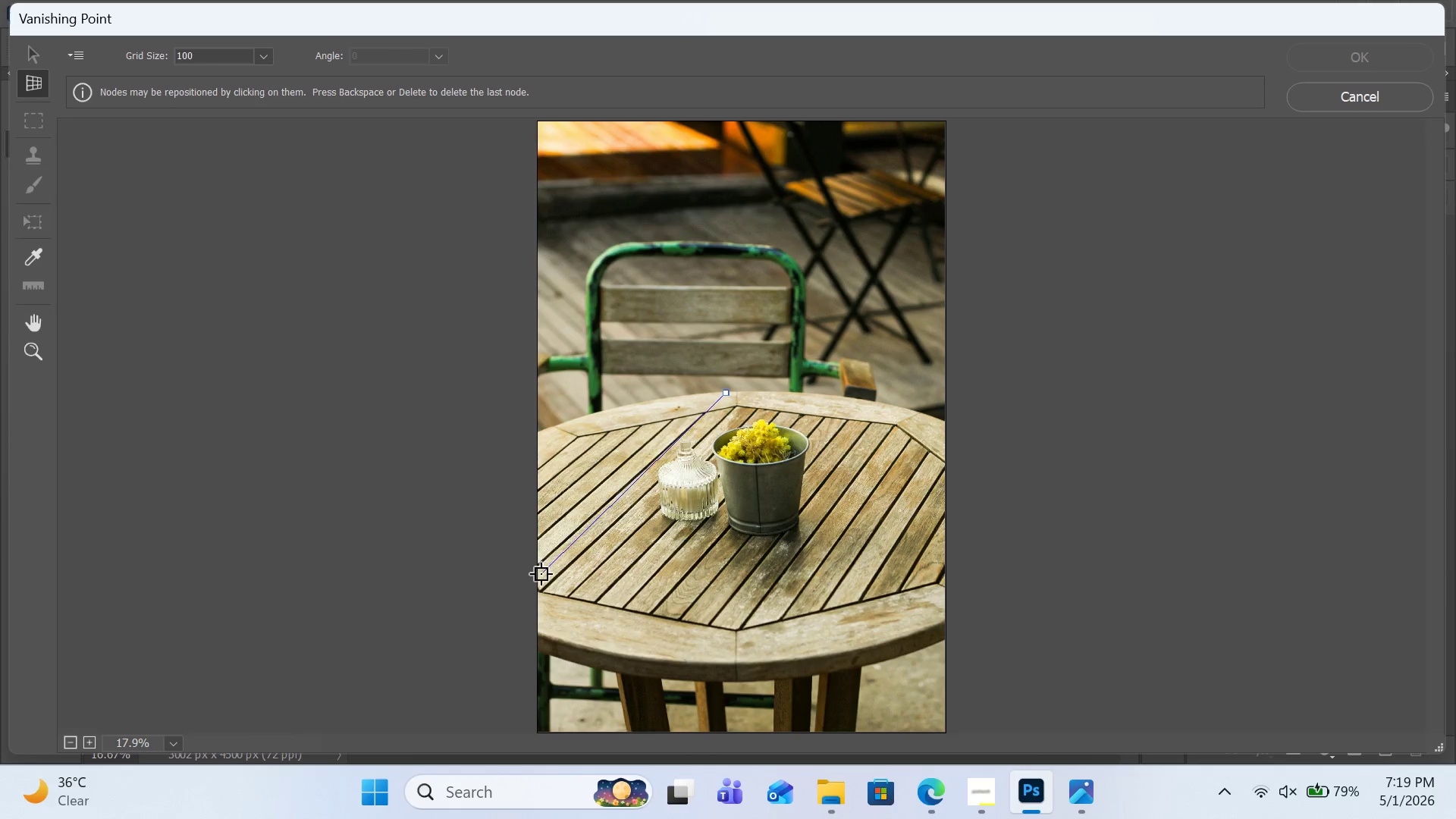 
left_click([532, 570])
 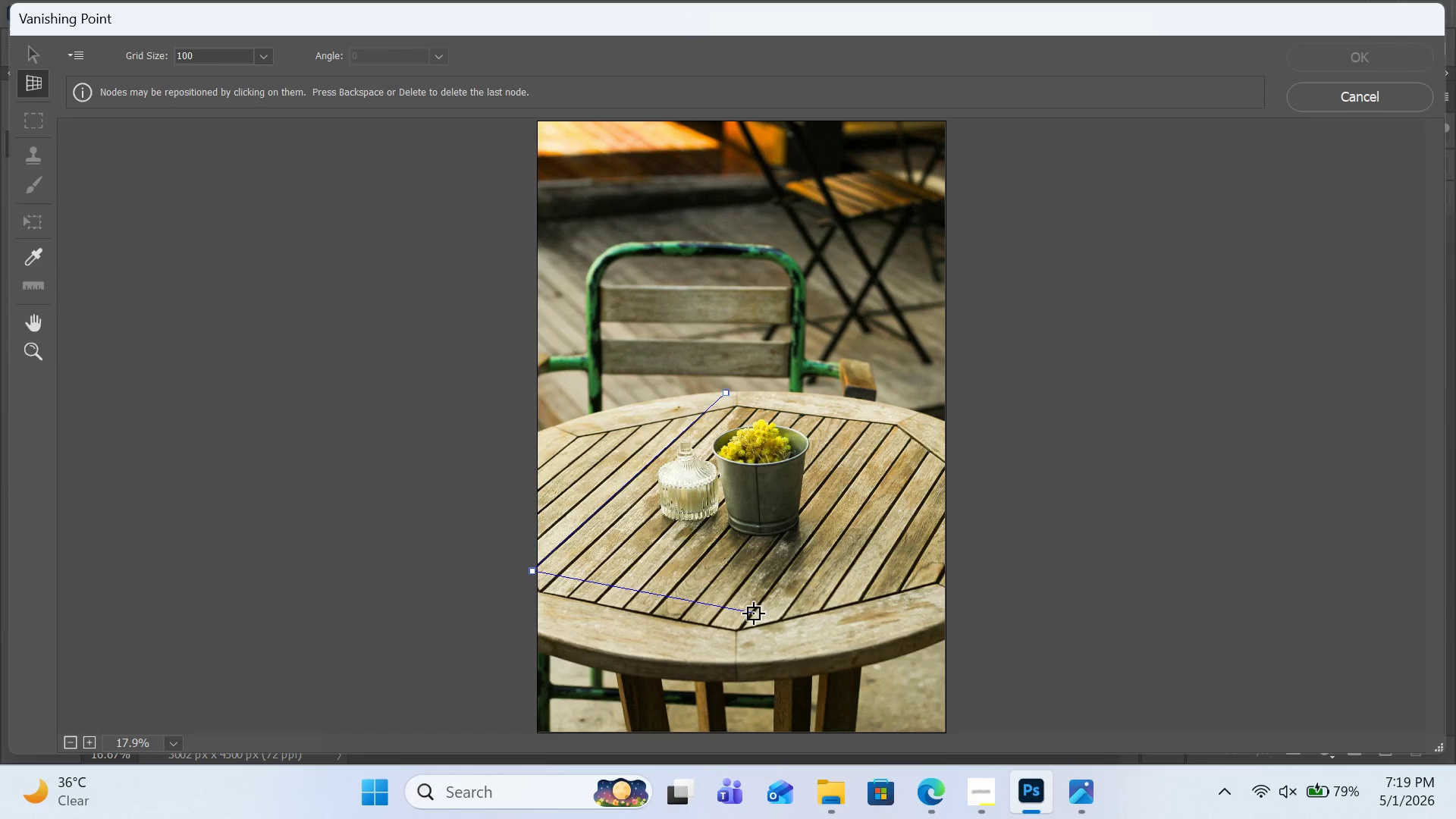 
left_click([753, 613])
 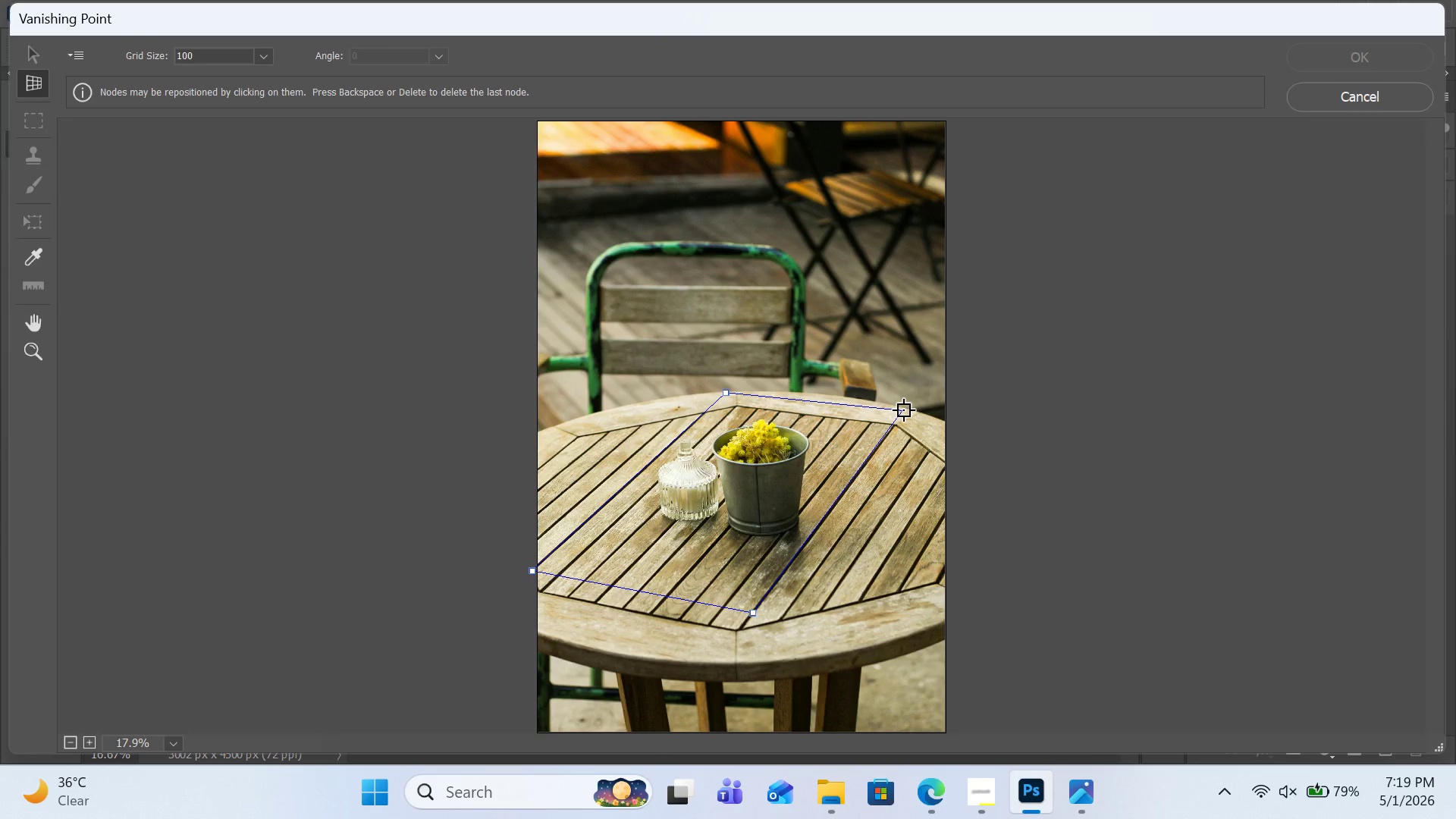 
left_click([903, 410])
 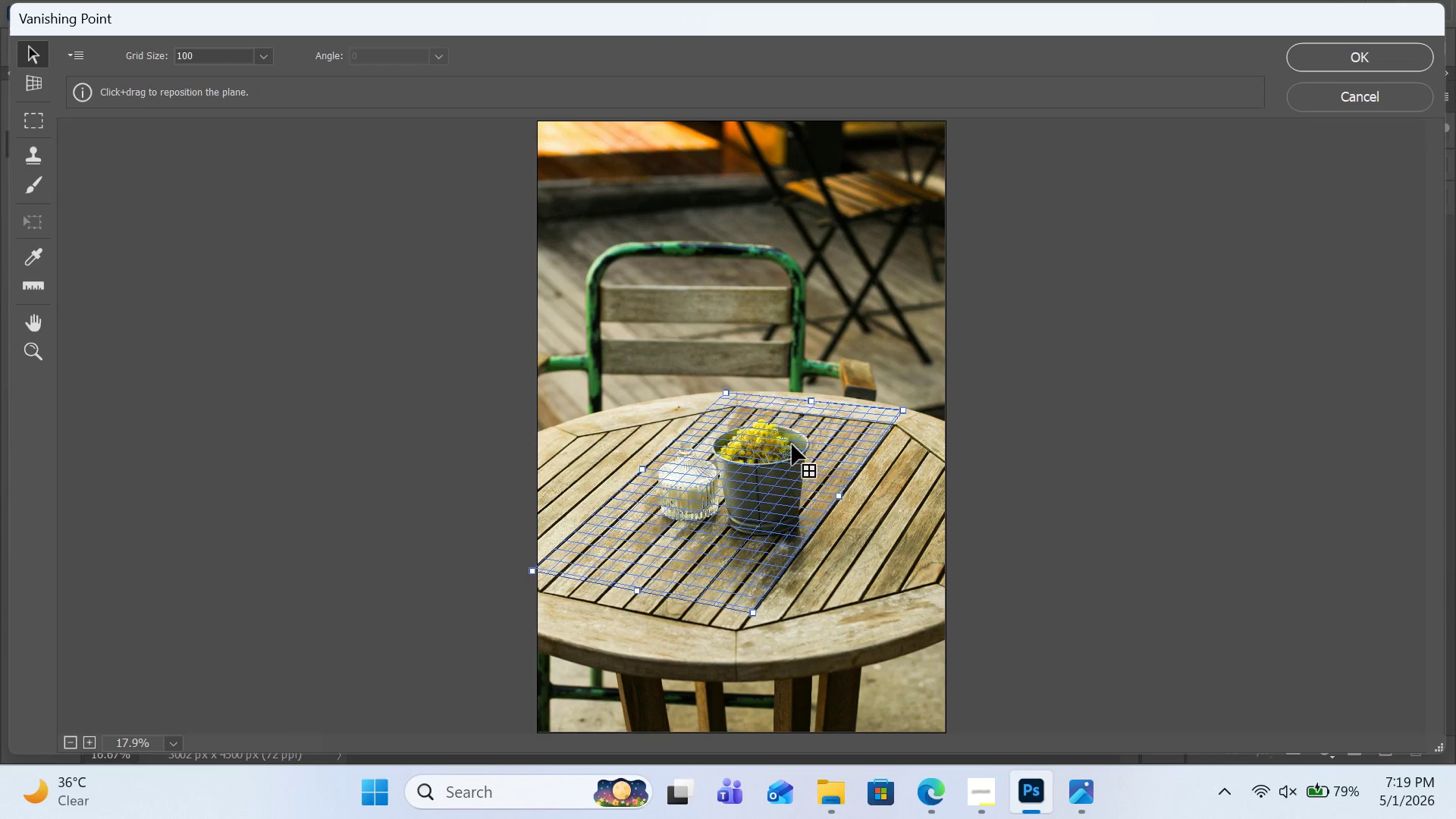 
left_click([40, 163])
 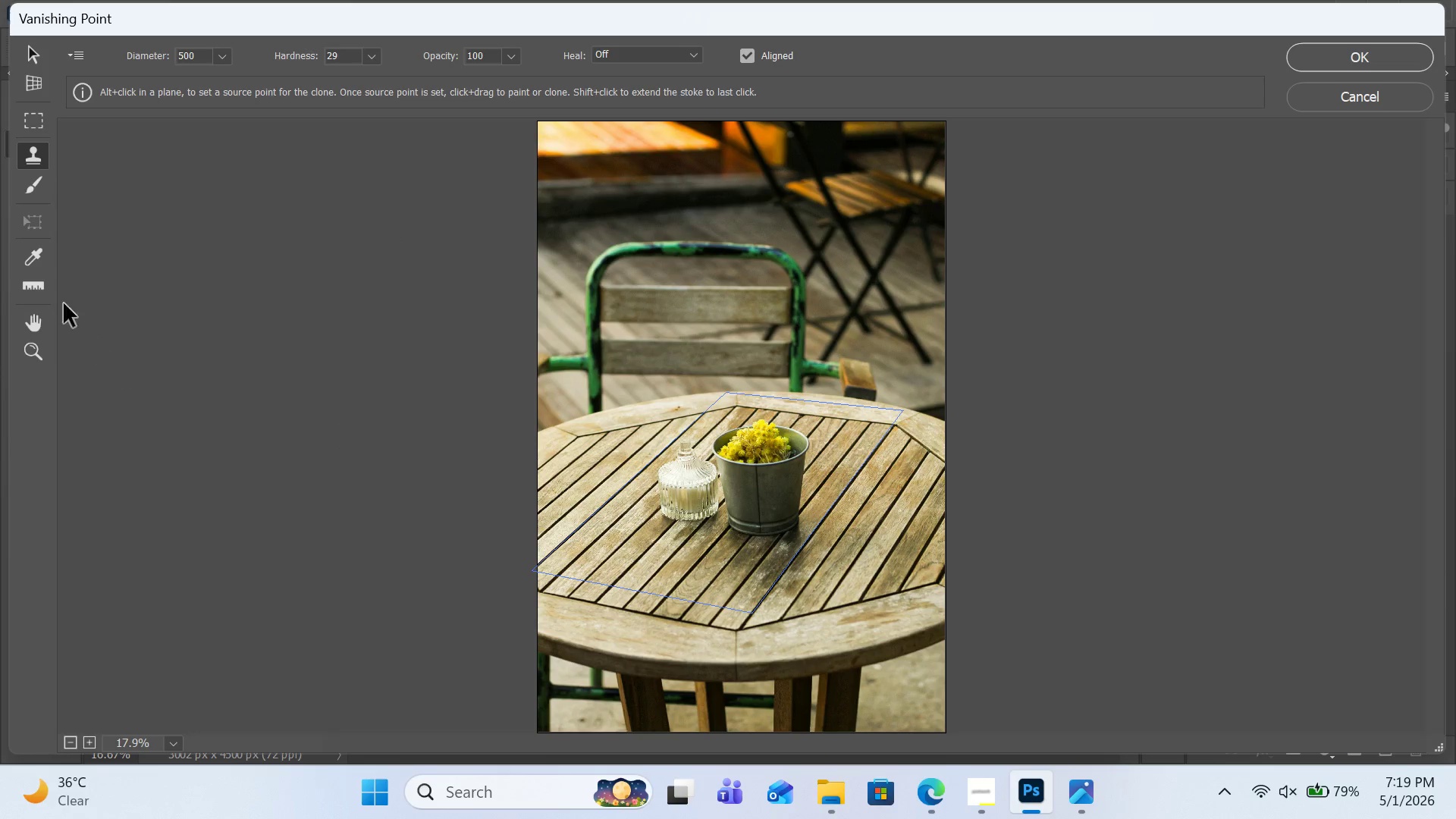 
left_click([39, 291])
 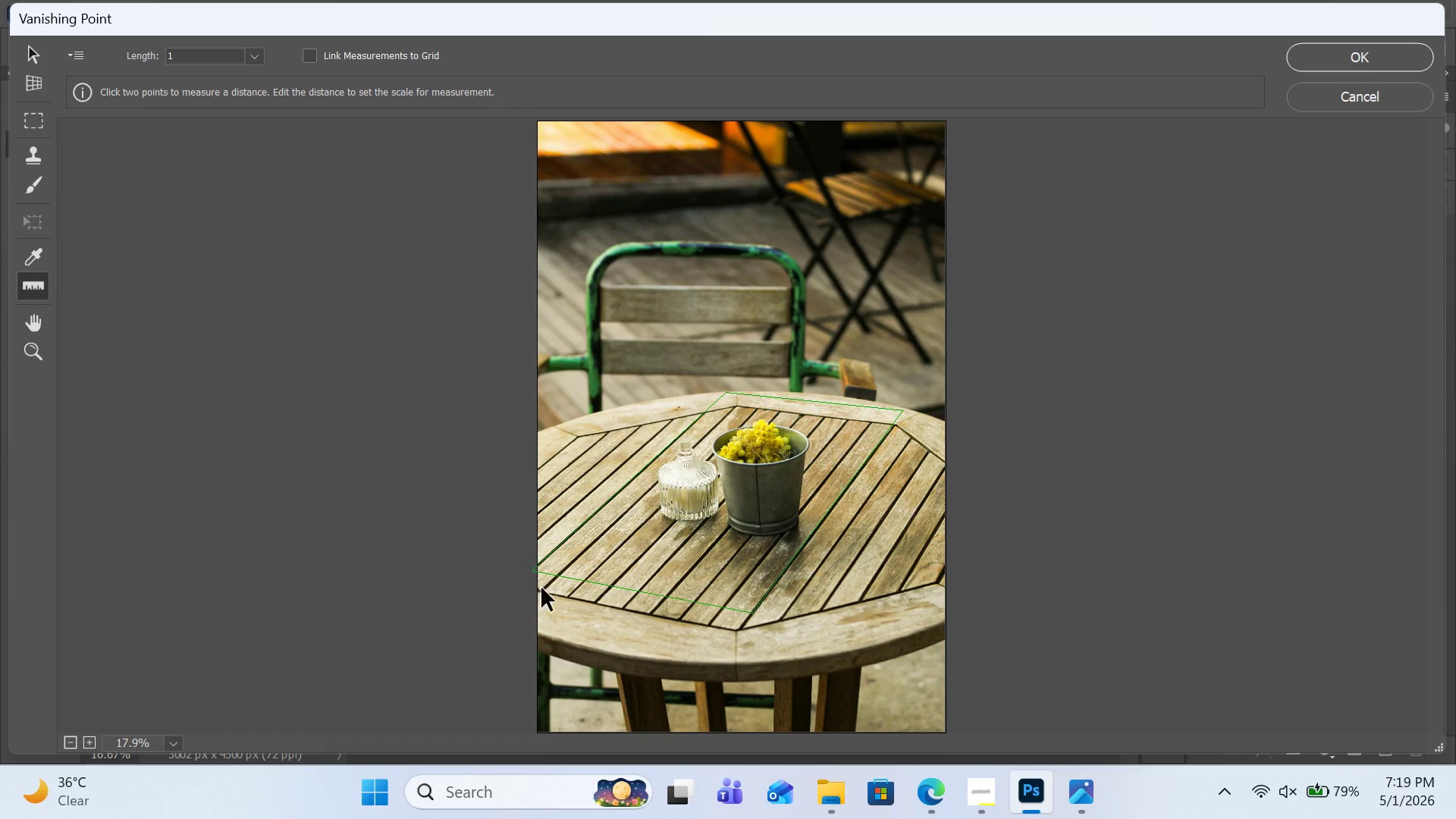 
left_click_drag(start_coordinate=[548, 585], to_coordinate=[723, 639])
 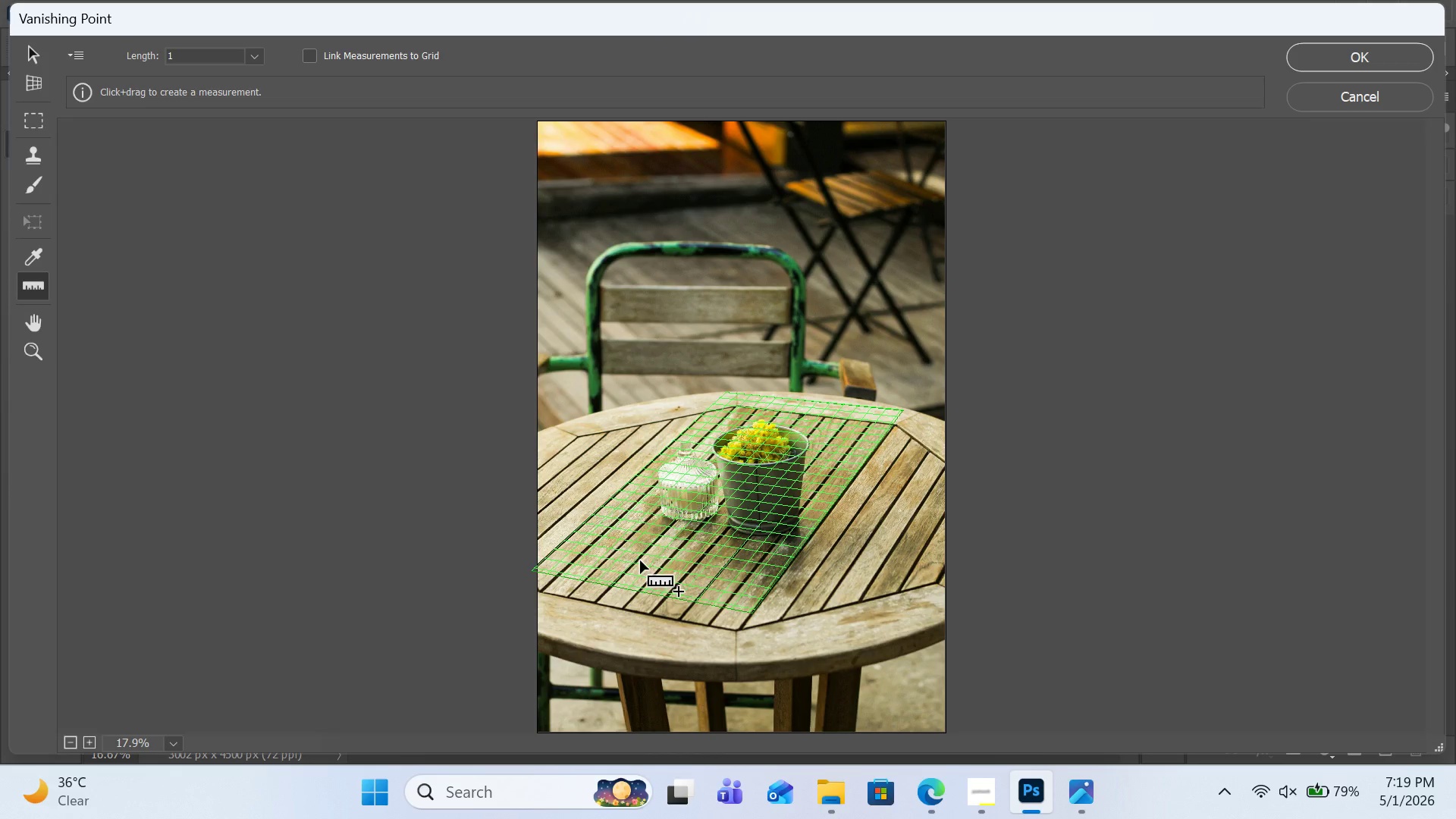 
left_click_drag(start_coordinate=[595, 547], to_coordinate=[774, 579])
 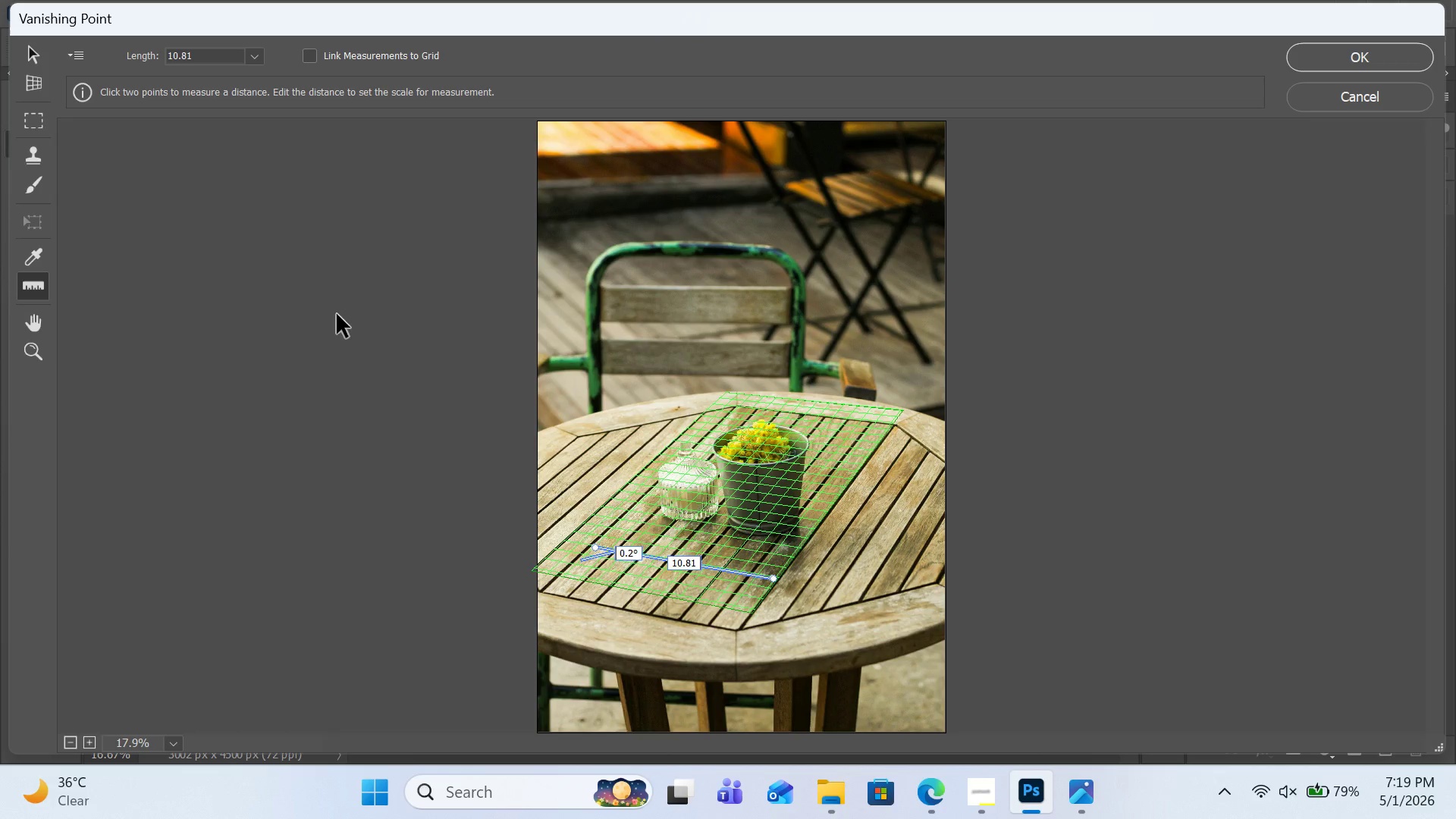 
left_click([34, 290])
 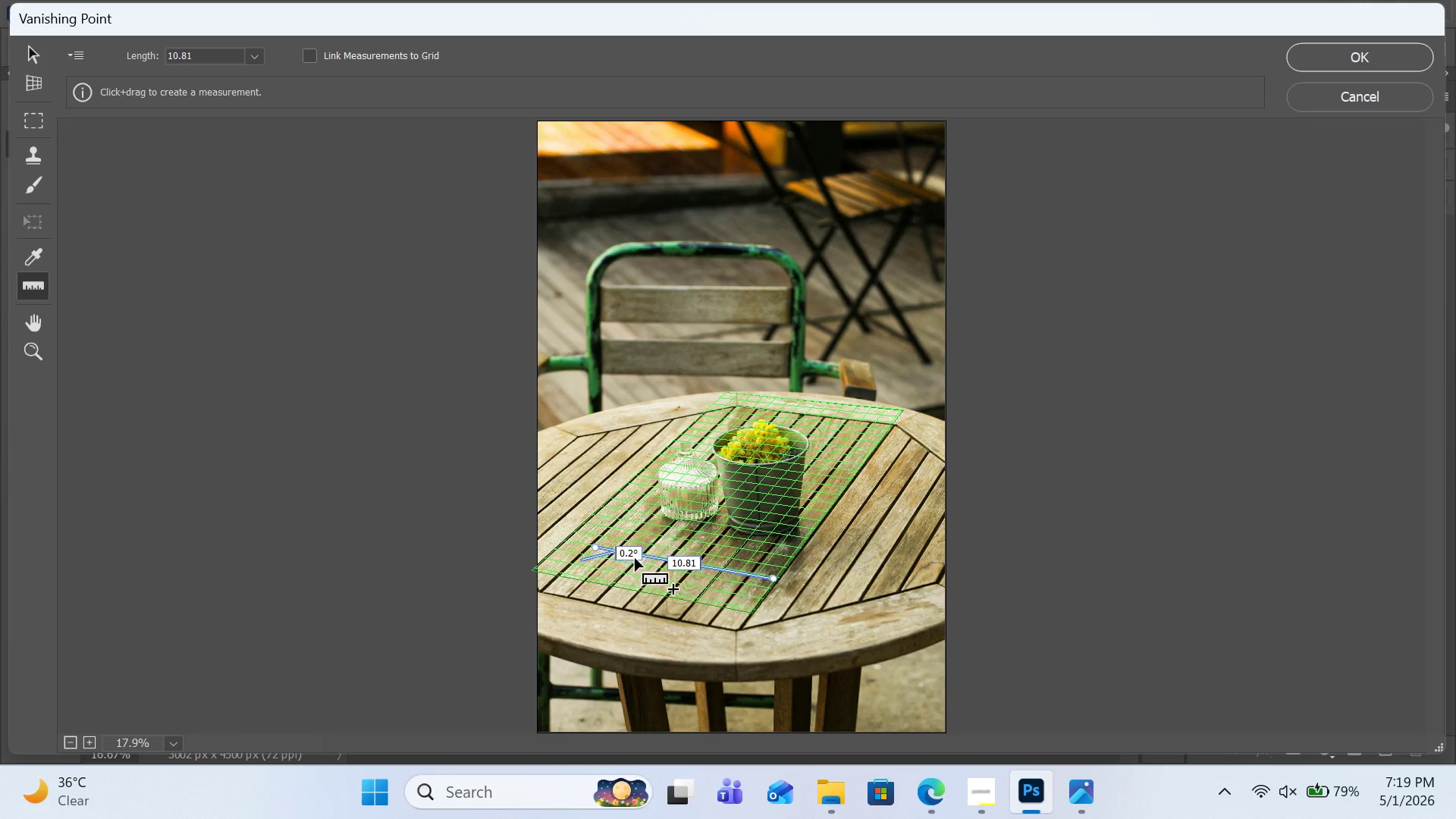 
key(Backspace)
 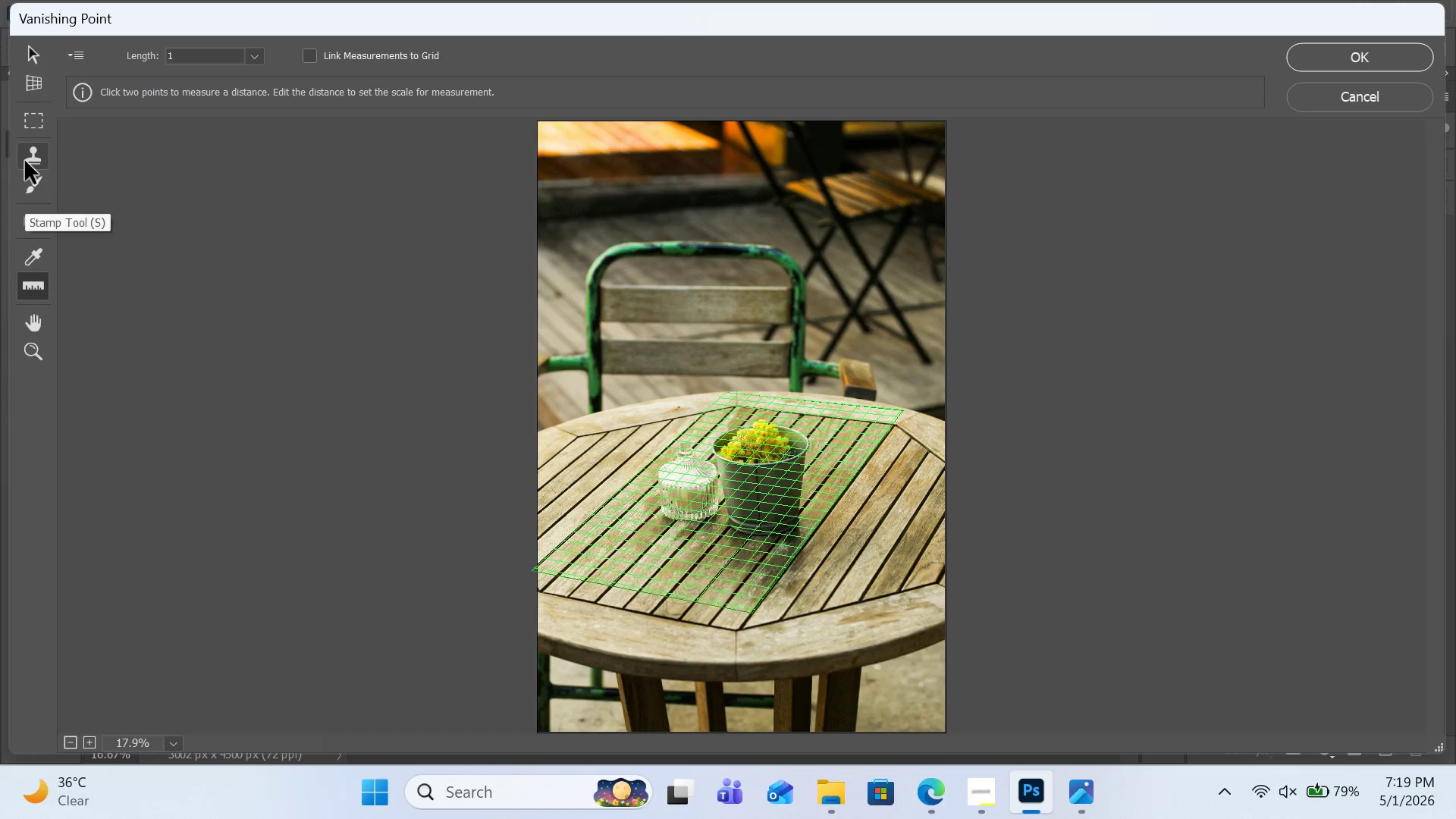 
left_click([25, 161])
 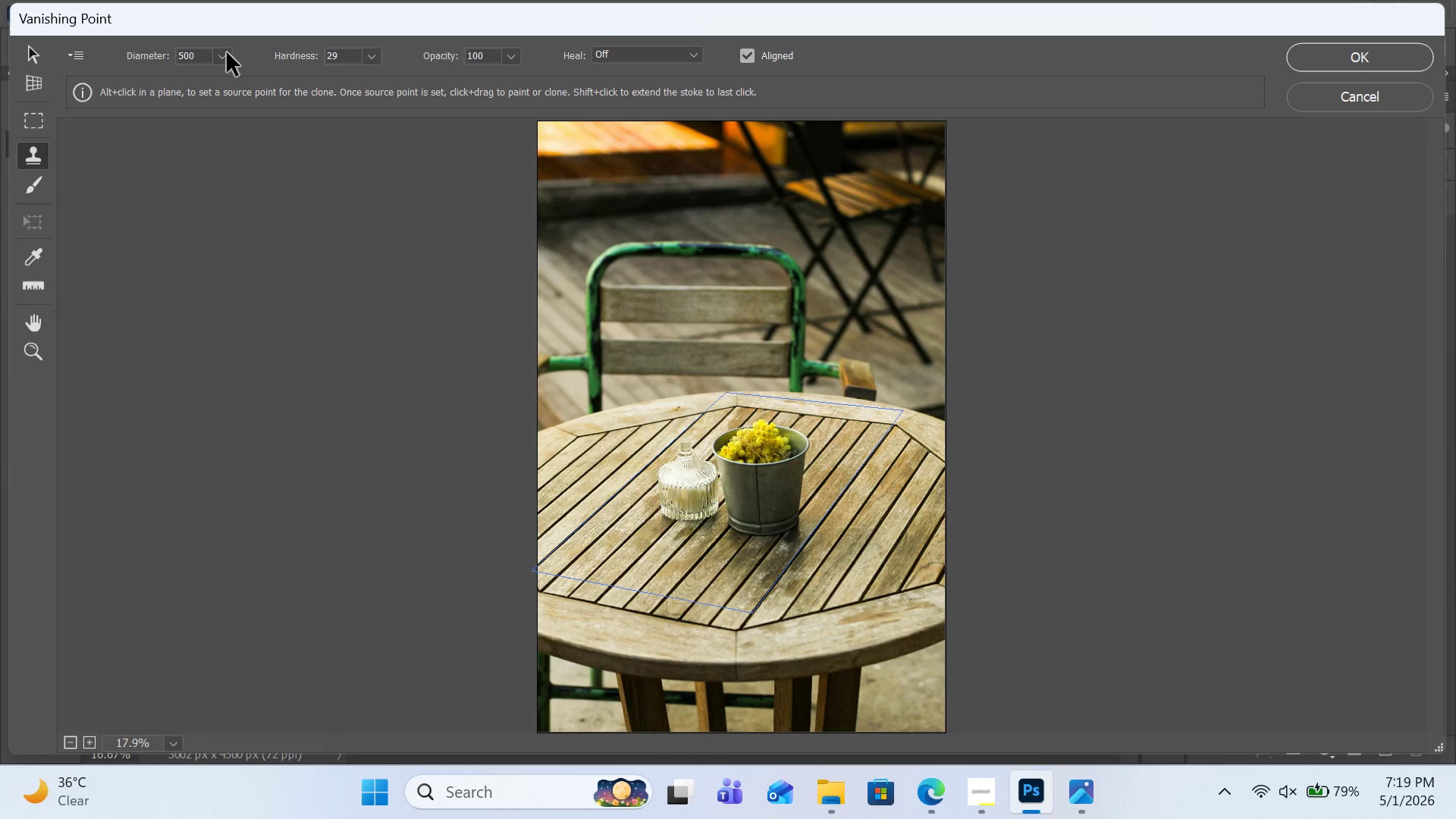 
left_click([372, 61])
 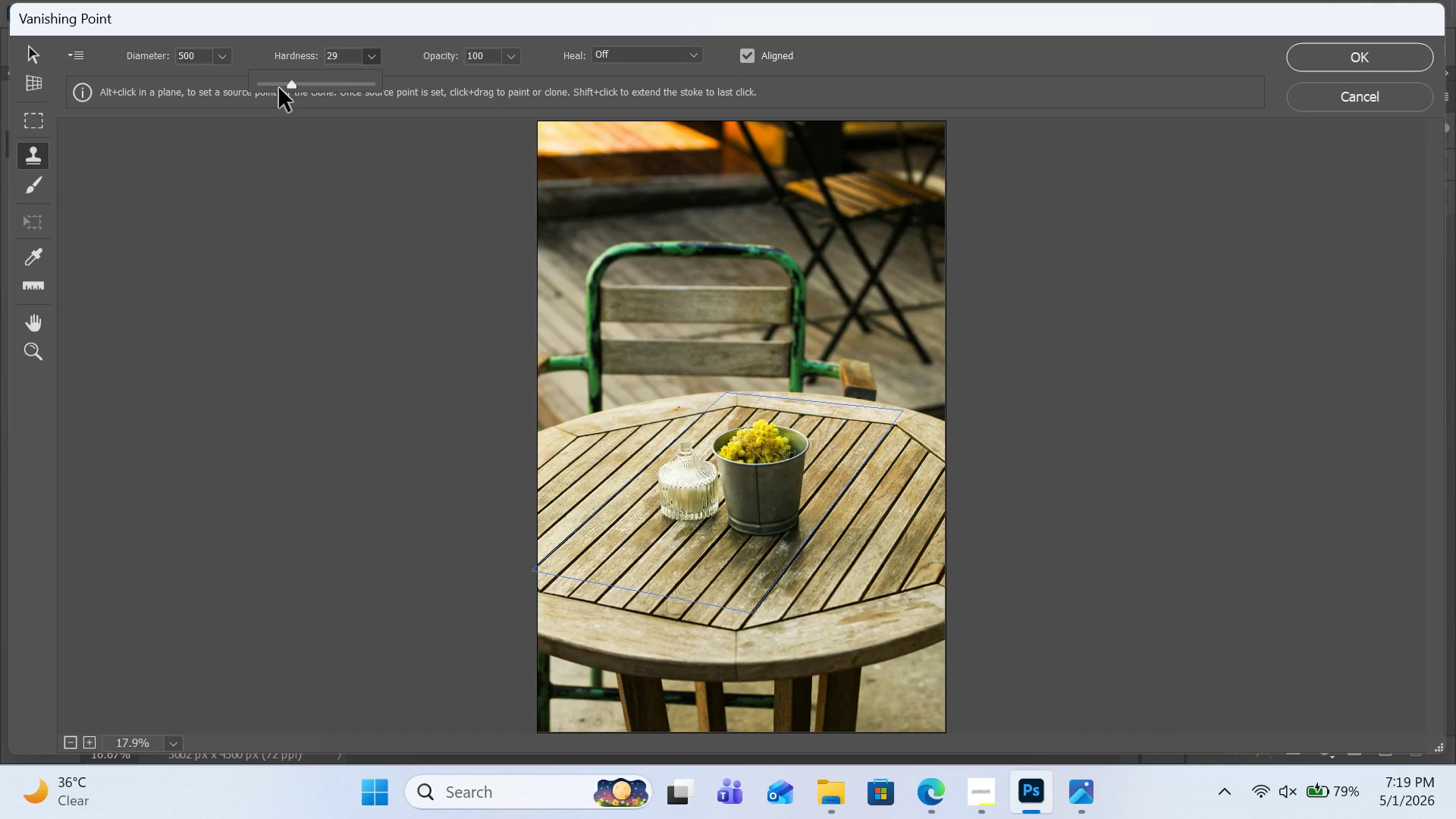 
left_click([282, 86])
 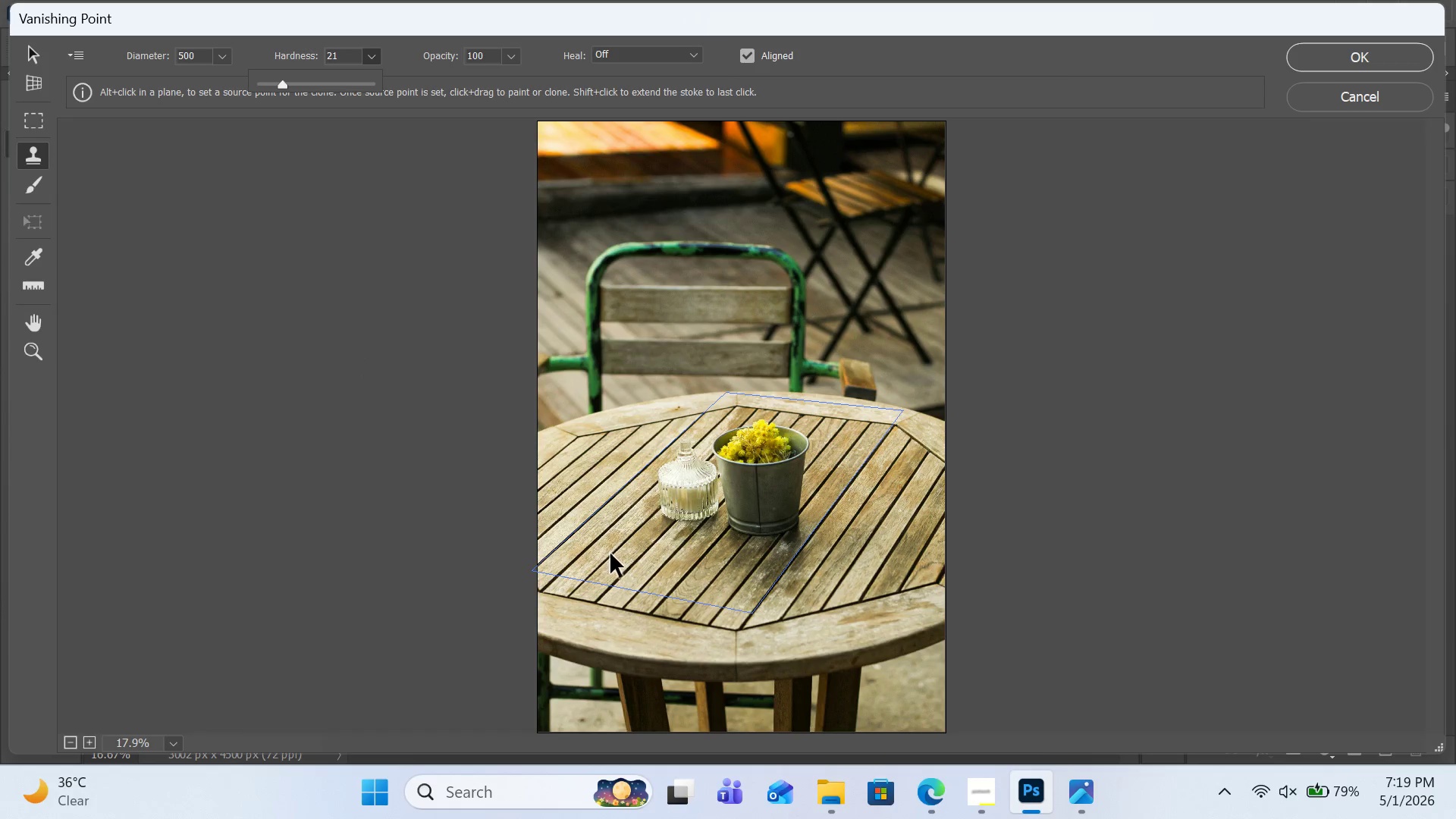 
hold_key(key=AltLeft, duration=1.11)
left_click([618, 565])
 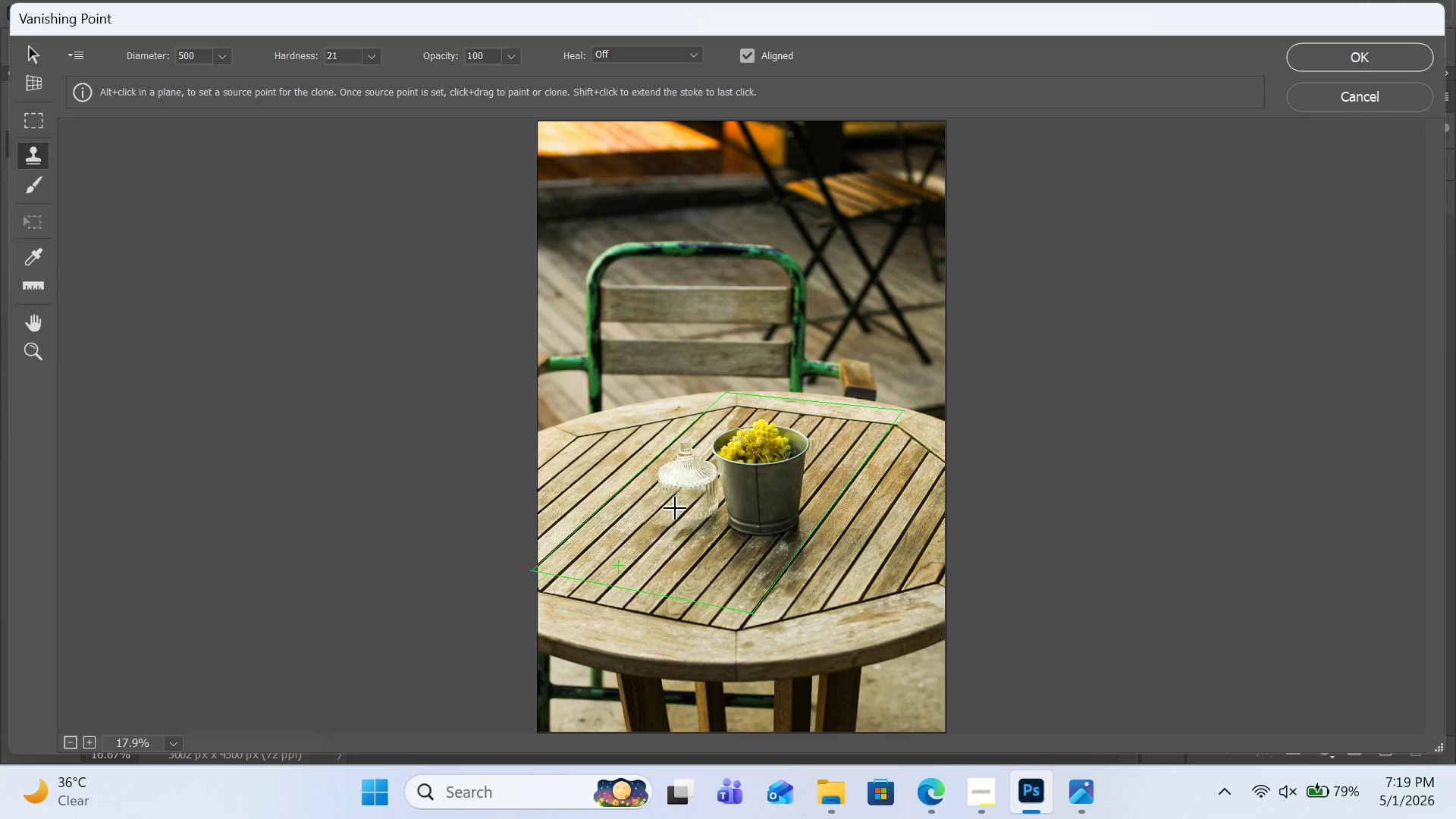 
left_click_drag(start_coordinate=[676, 509], to_coordinate=[711, 480])
 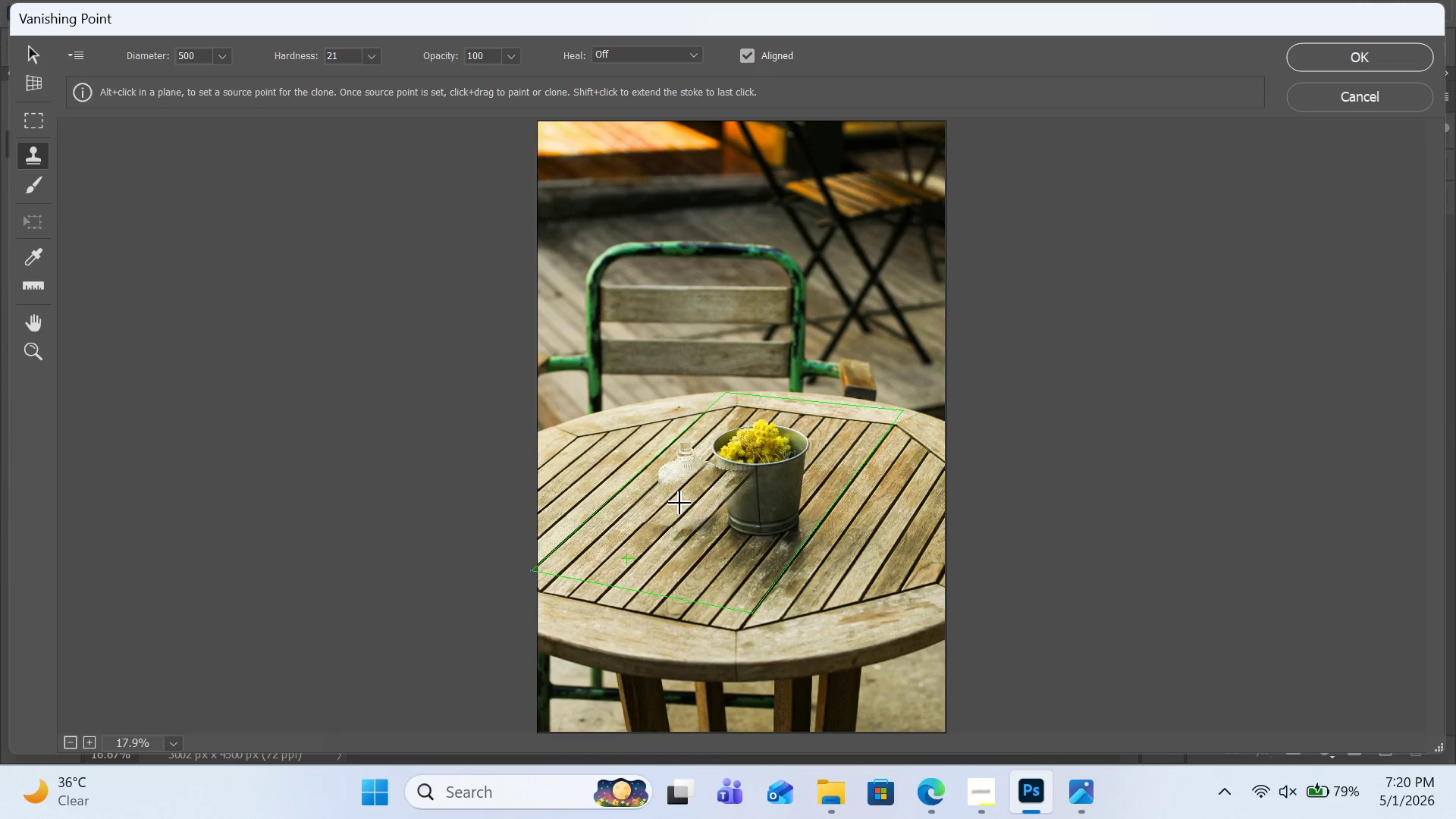 
hold_key(key=AltLeft, duration=0.84)
left_click([621, 538])
 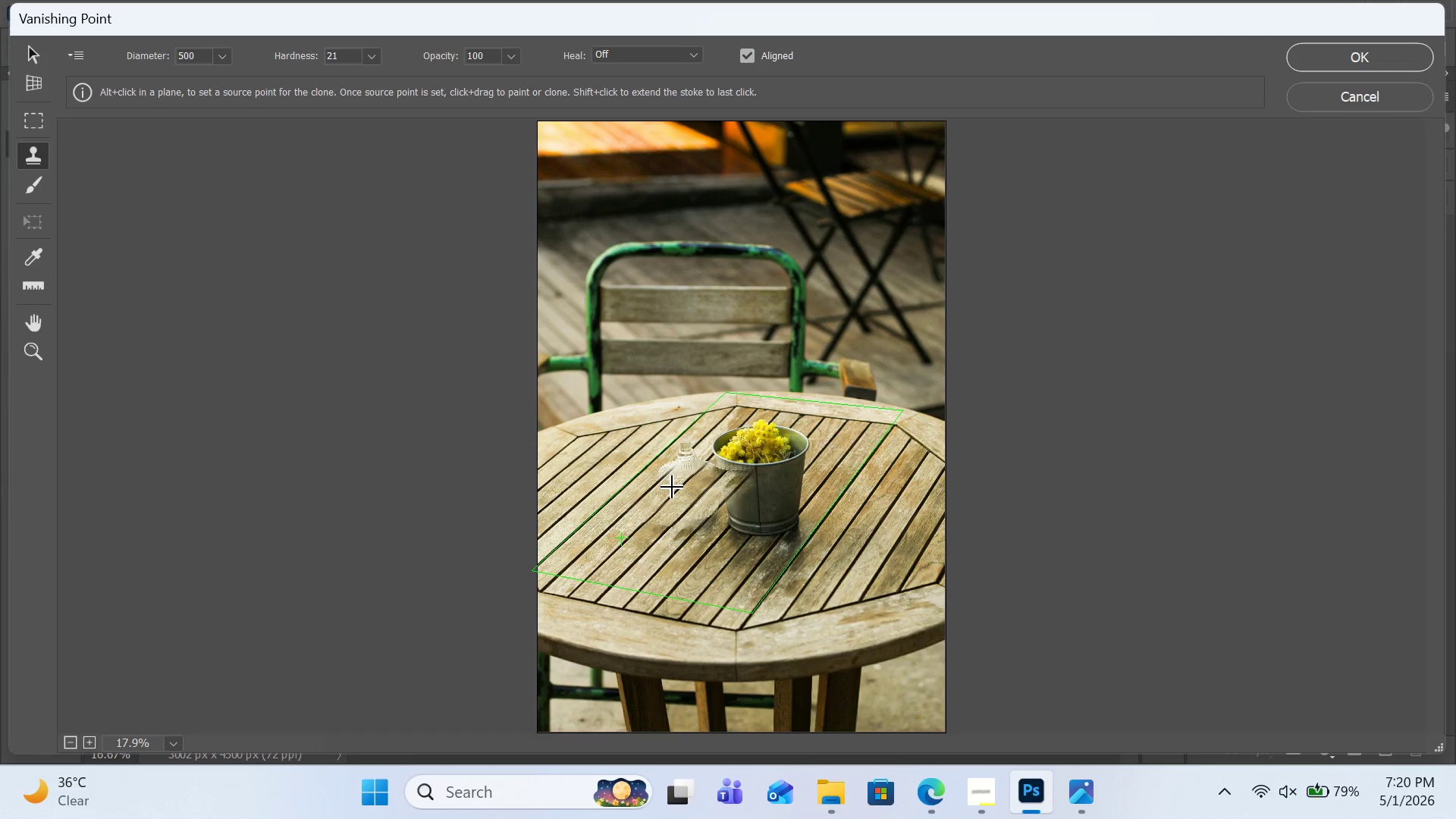 
left_click_drag(start_coordinate=[673, 488], to_coordinate=[692, 475])
 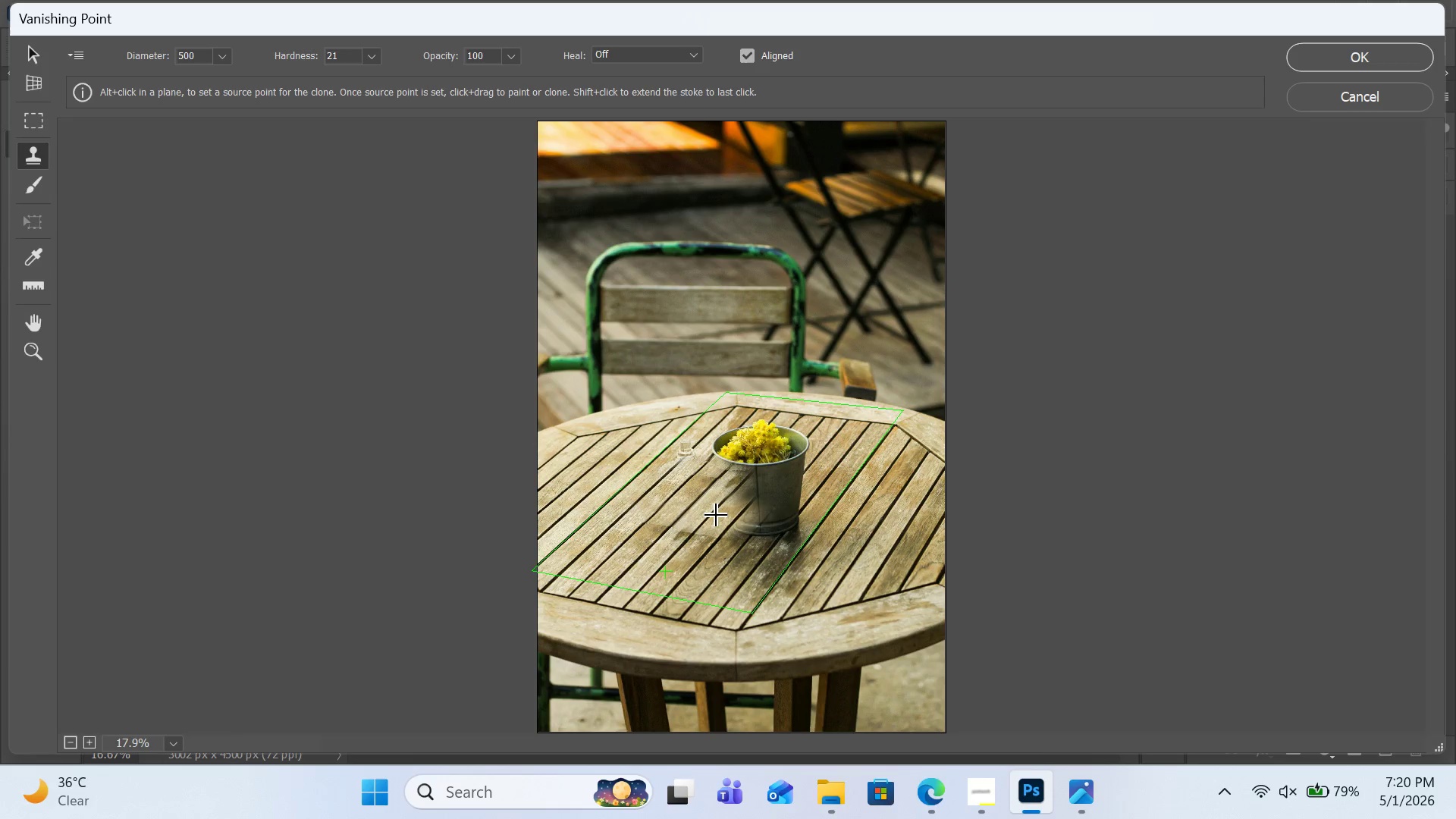 
left_click_drag(start_coordinate=[717, 516], to_coordinate=[746, 488])
 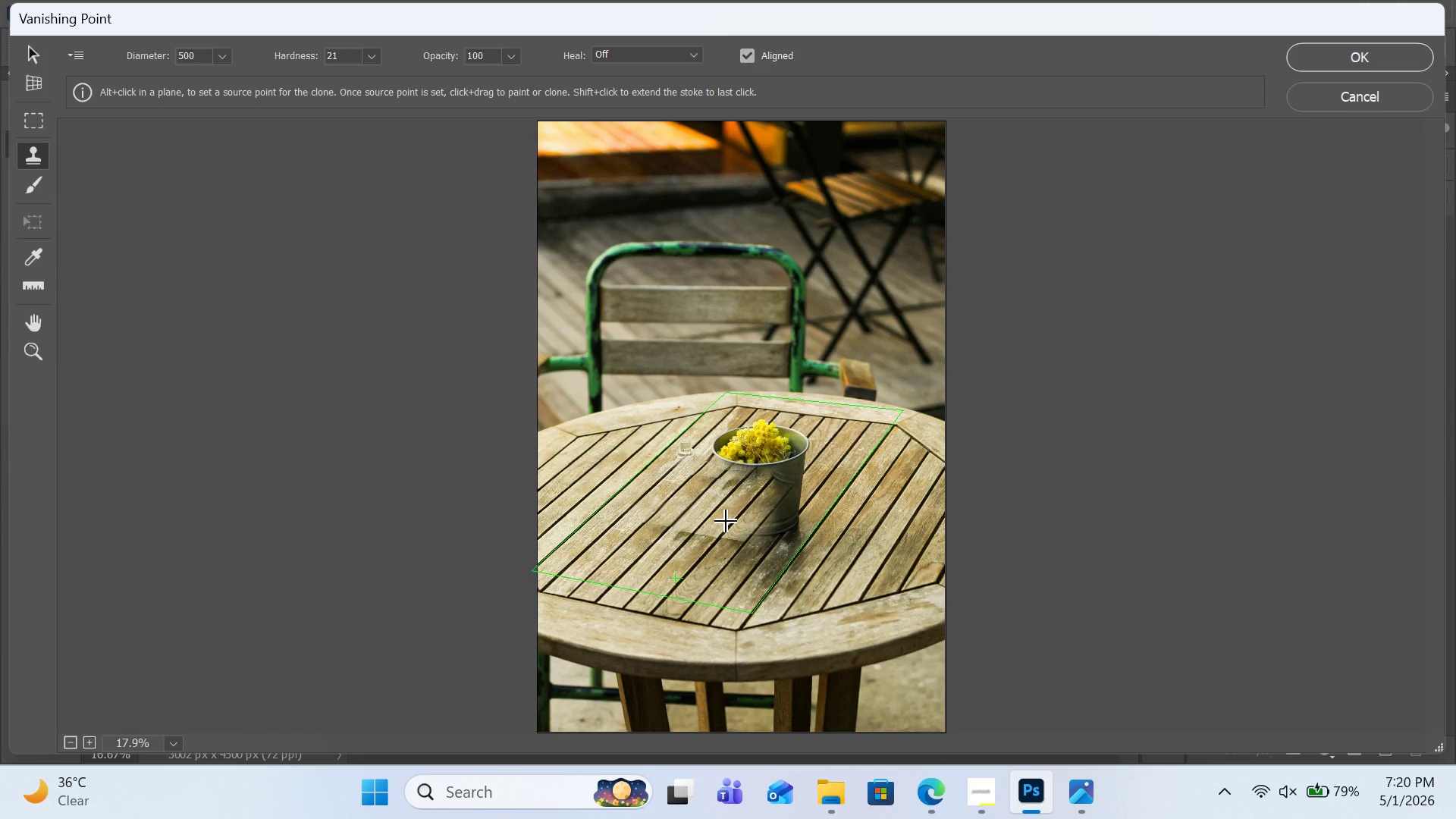 
left_click_drag(start_coordinate=[726, 522], to_coordinate=[749, 488])
 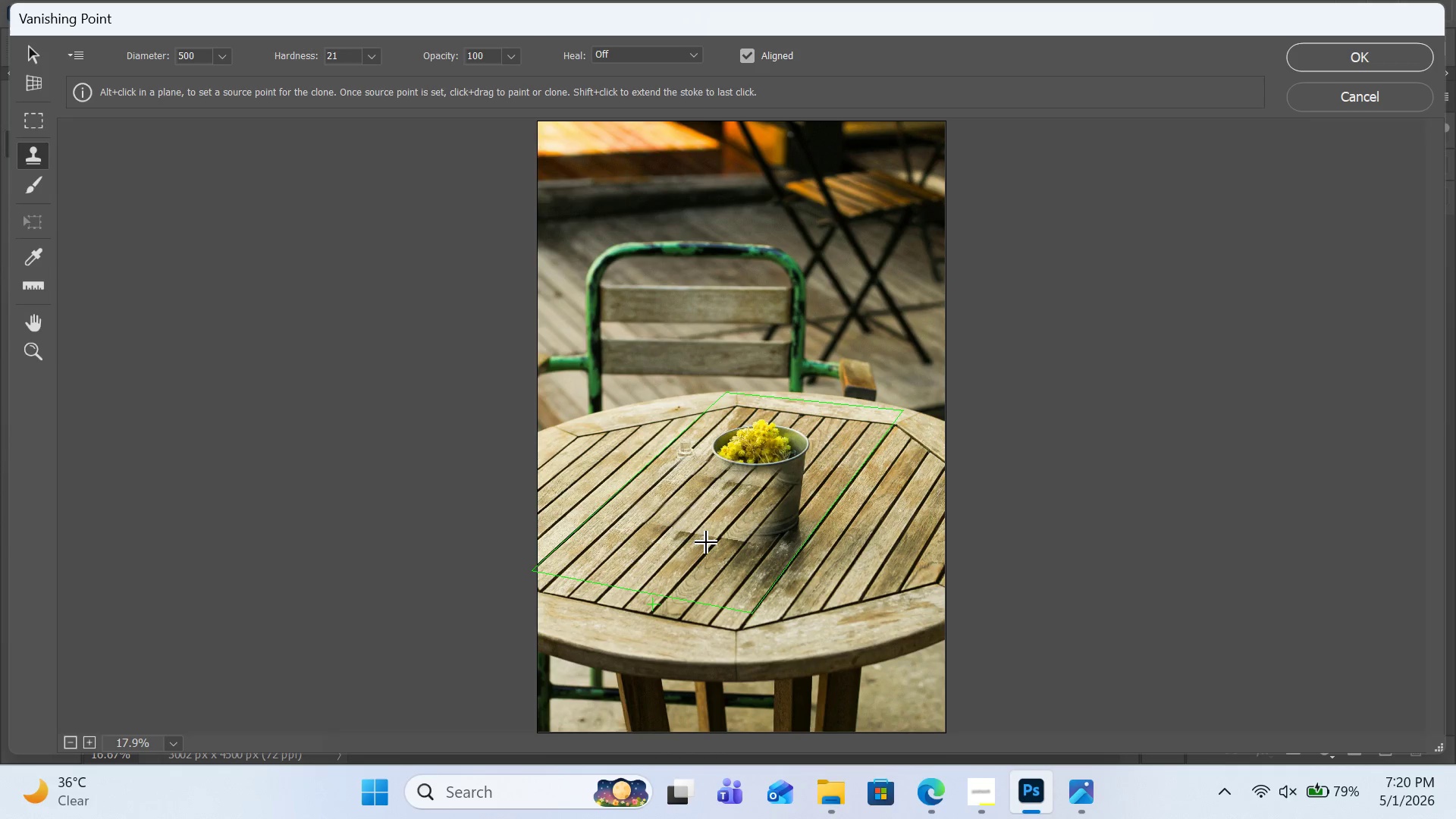 
hold_key(key=AltLeft, duration=1.8)
left_click([655, 579])
 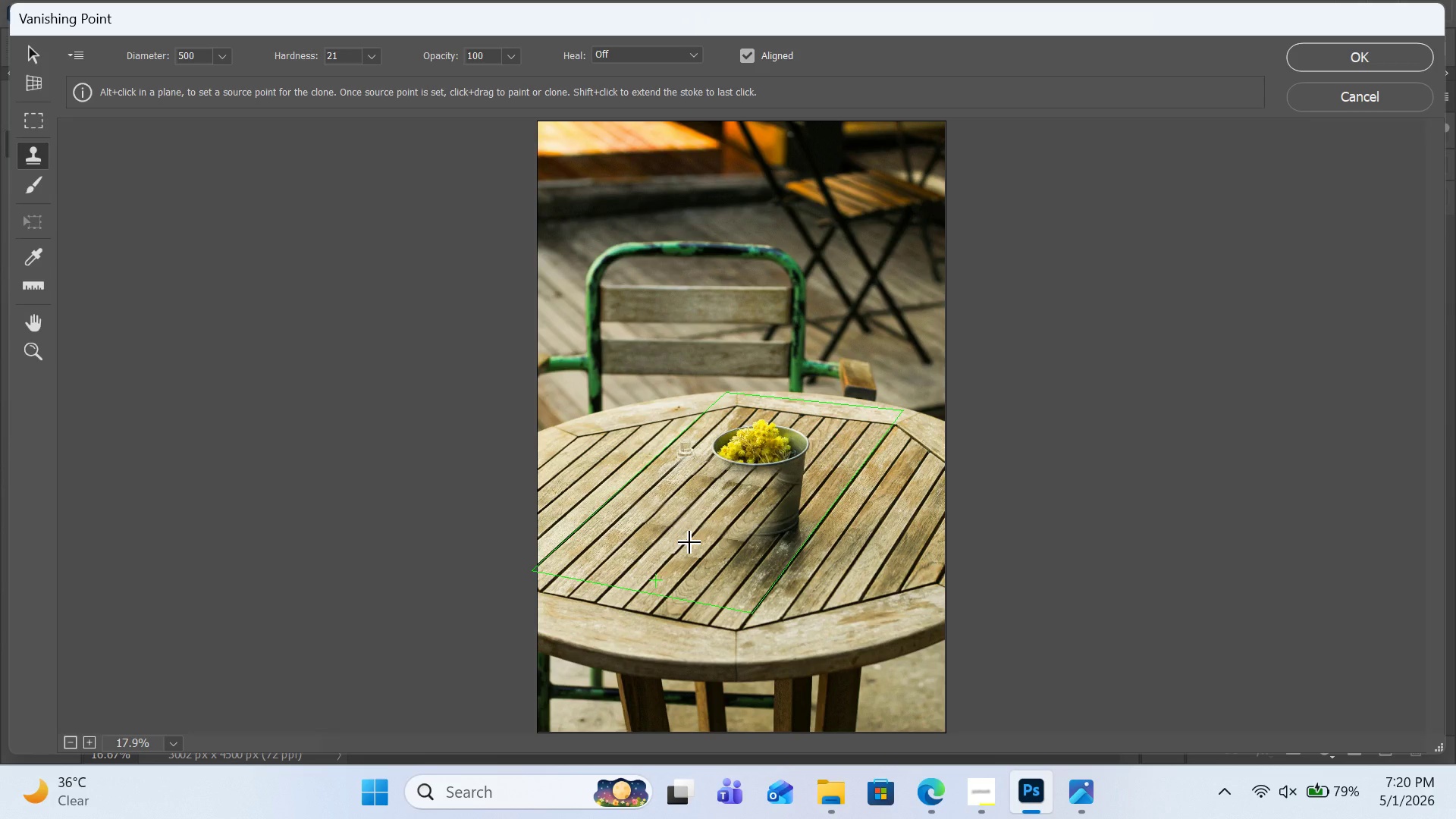 
left_click_drag(start_coordinate=[690, 543], to_coordinate=[701, 529])
 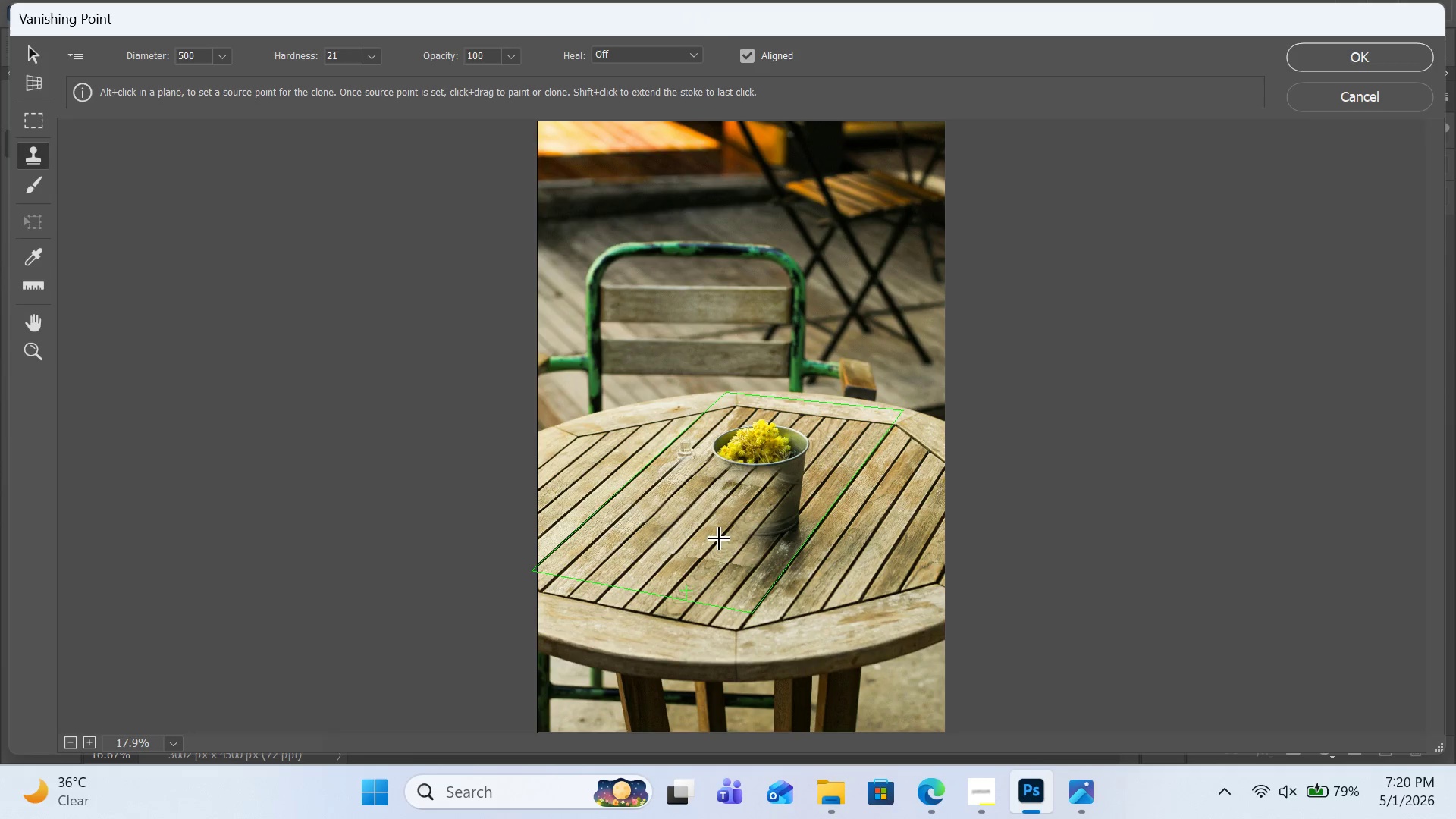 
hold_key(key=AltLeft, duration=1.24)
left_click([690, 582])
 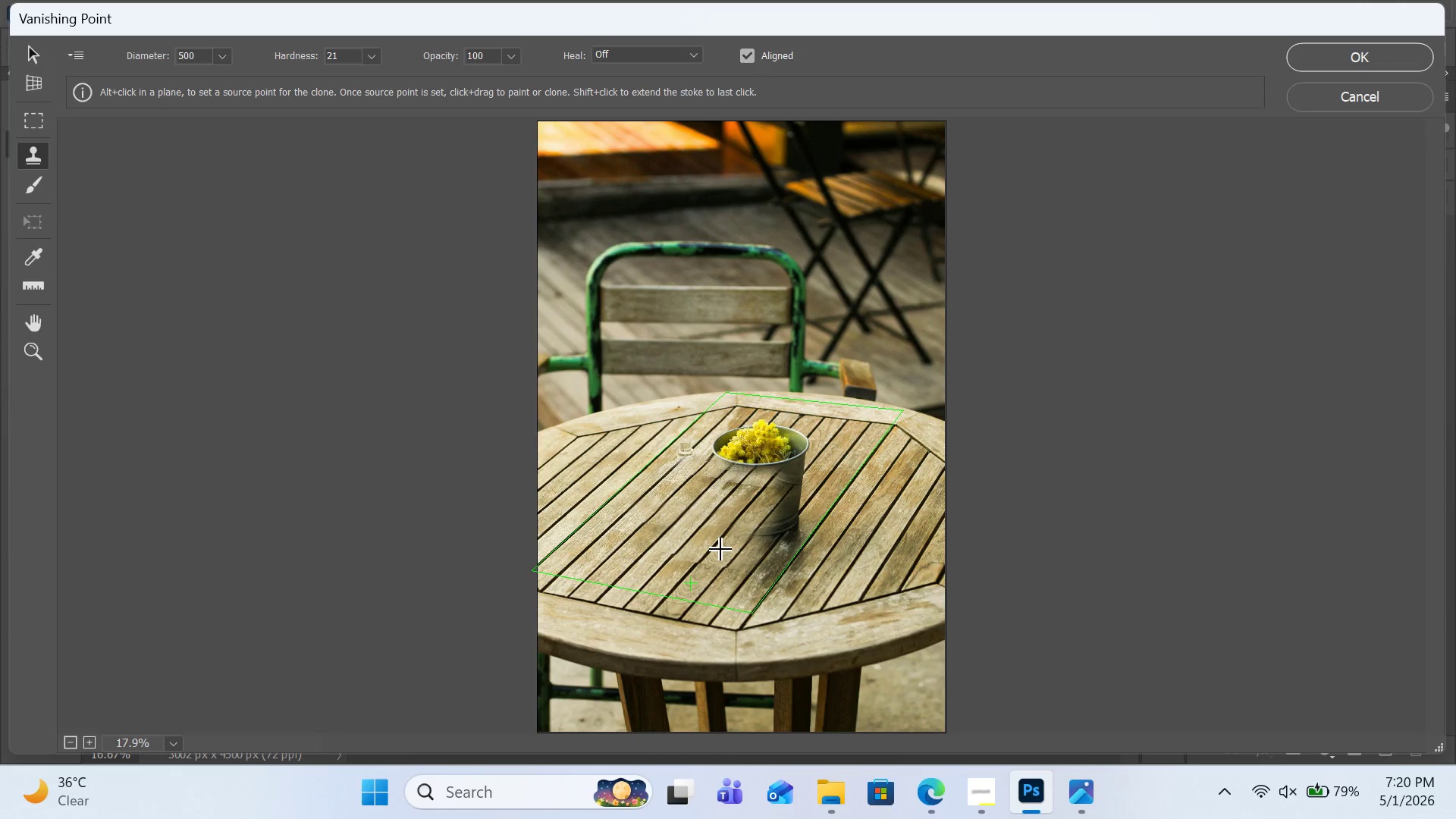 
left_click_drag(start_coordinate=[721, 550], to_coordinate=[781, 476])
 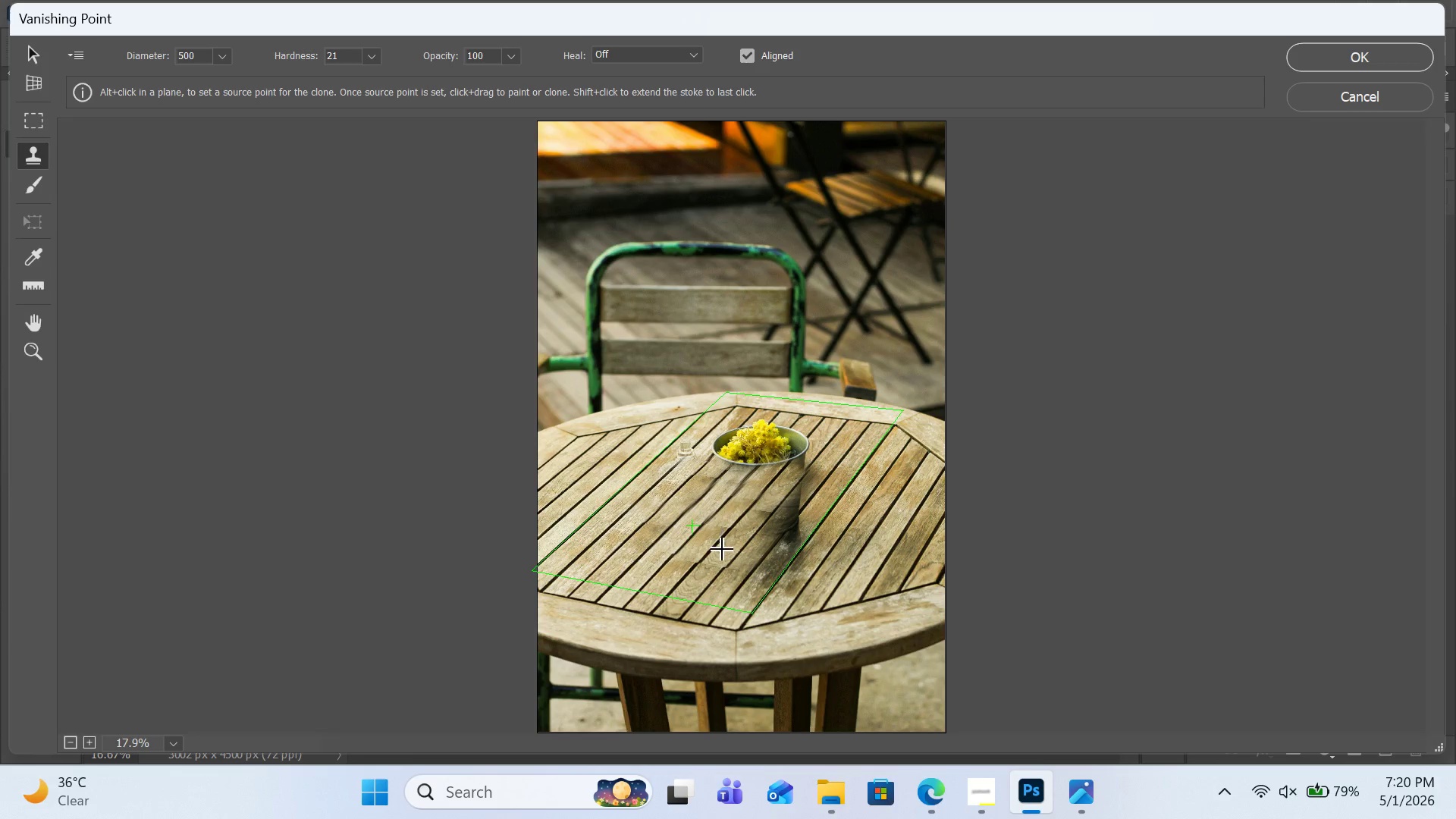 
hold_key(key=AltLeft, duration=2.69)
left_click([629, 510])
 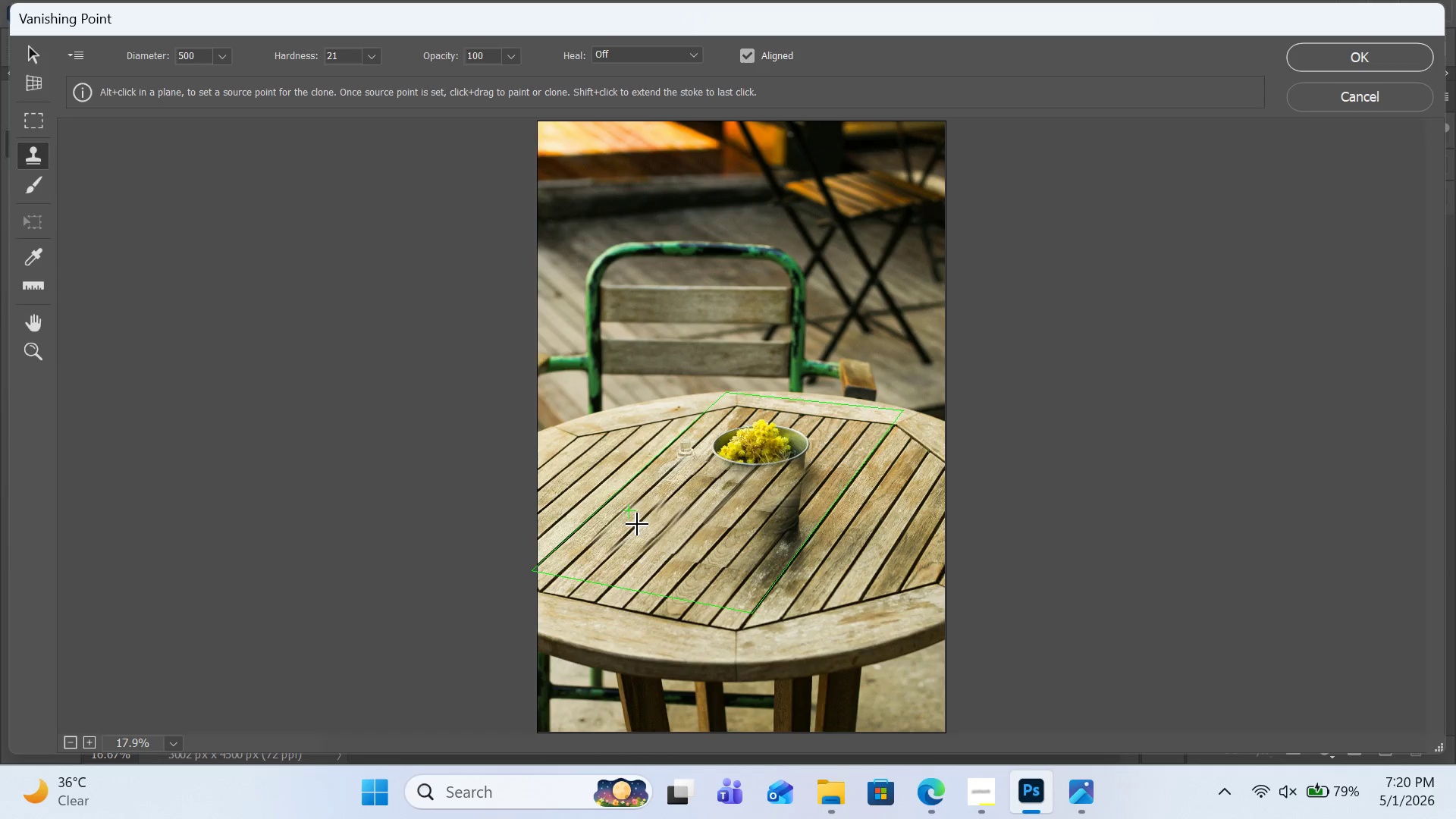 
wait(6.22)
 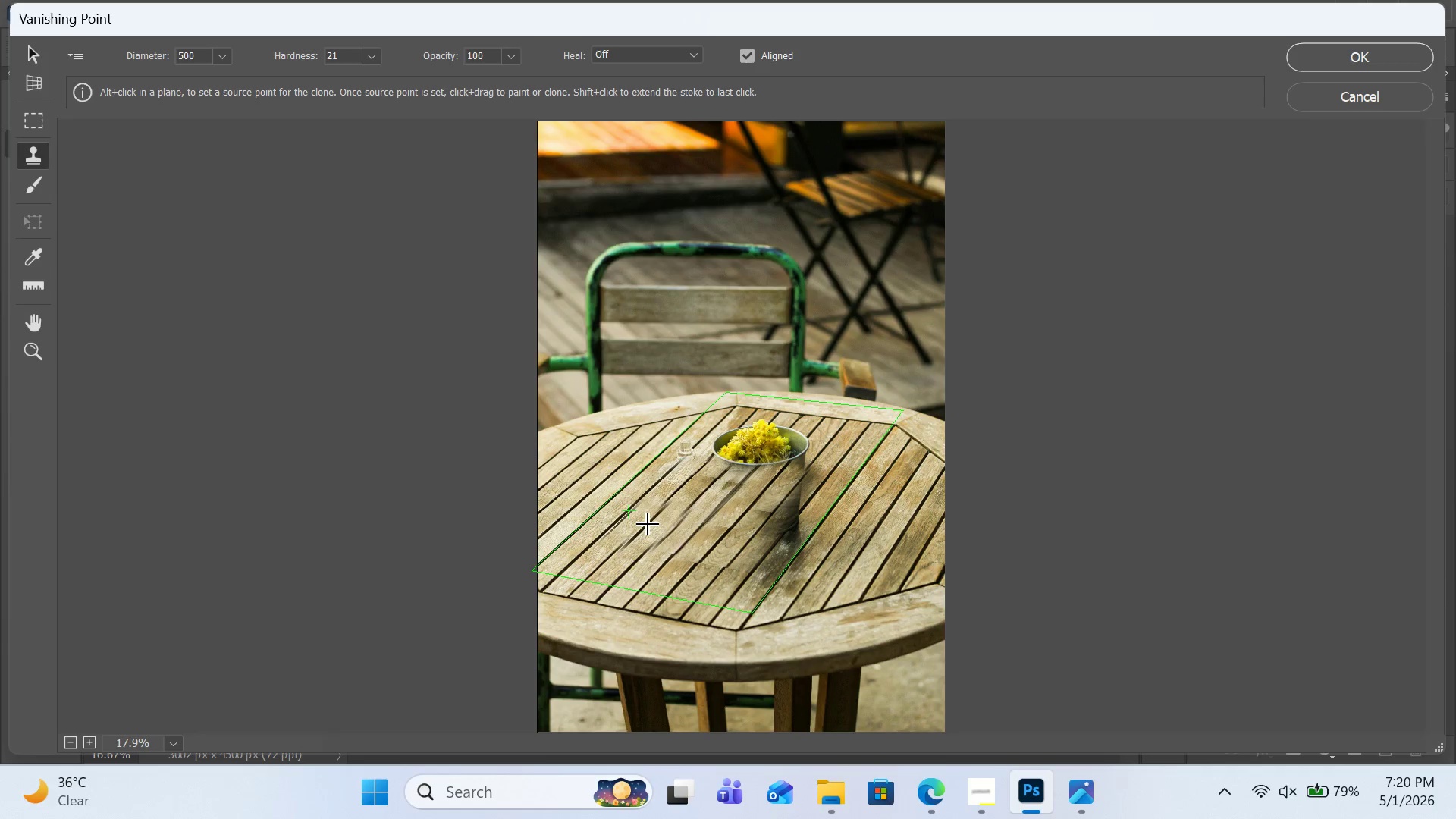 
left_click_drag(start_coordinate=[642, 525], to_coordinate=[684, 488])
 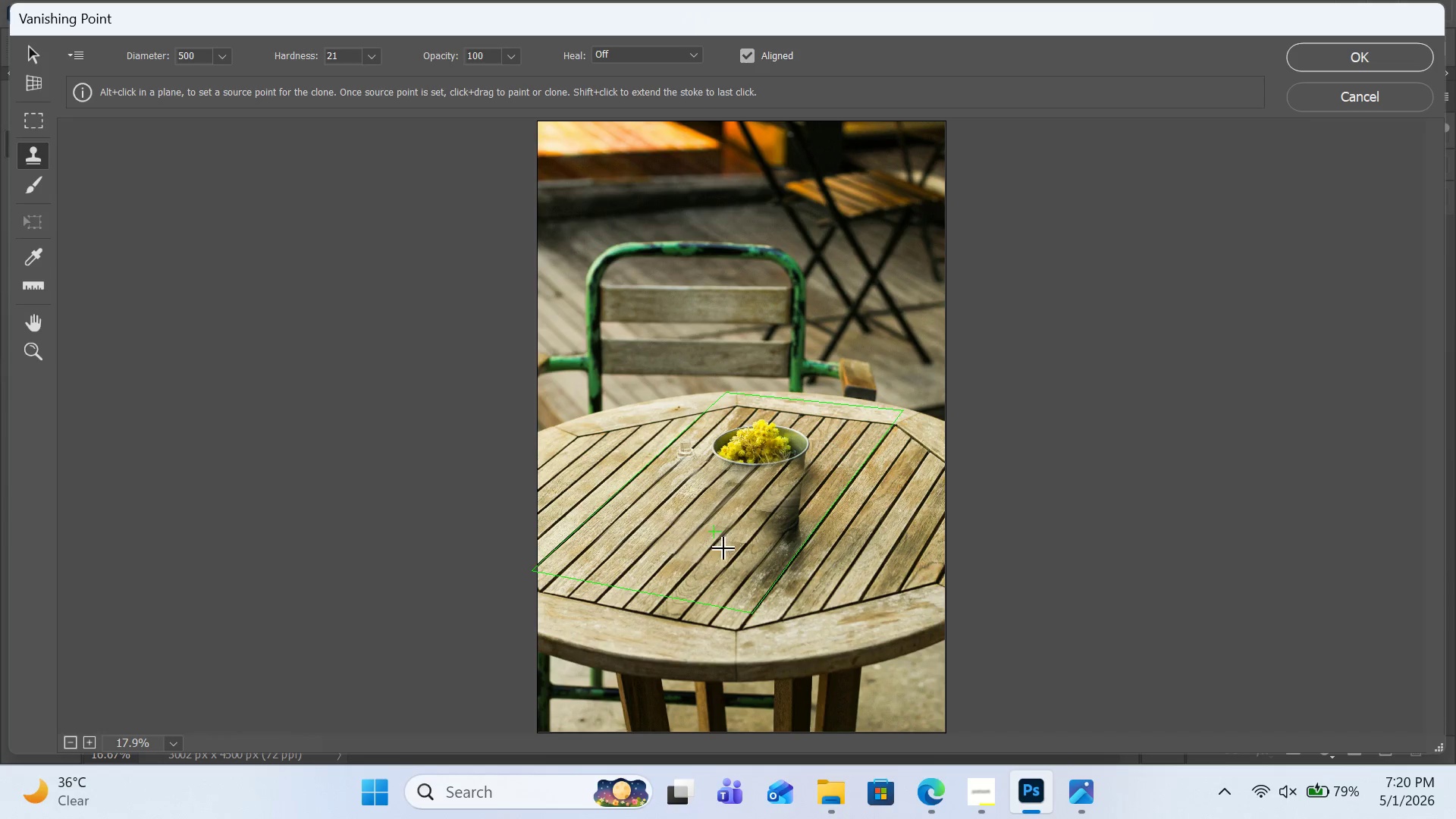 
wait(6.16)
 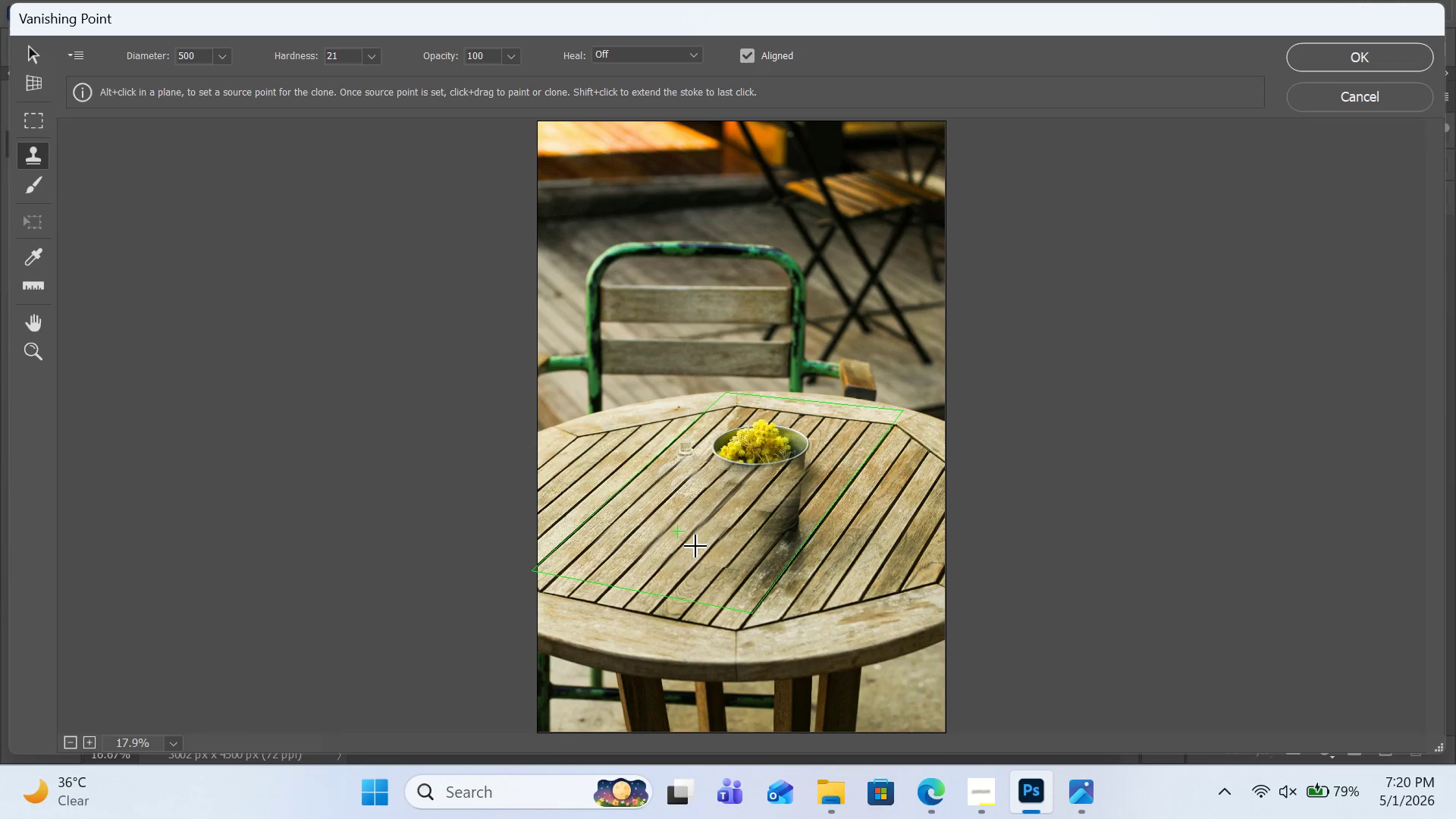 
left_click_drag(start_coordinate=[711, 555], to_coordinate=[782, 487])
 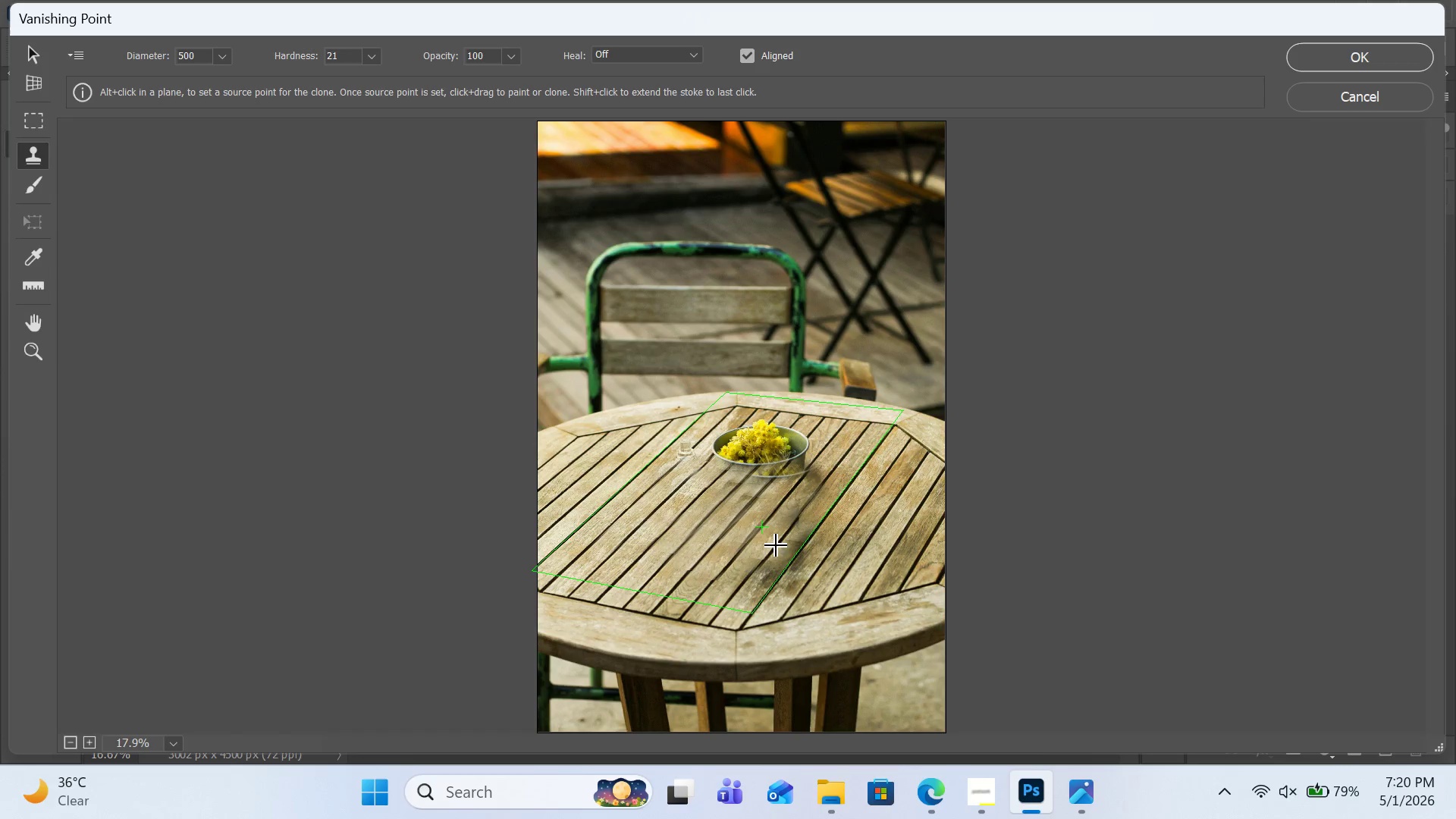 
scroll: coordinate [775, 547], scroll_direction: down, amount: 2.0
 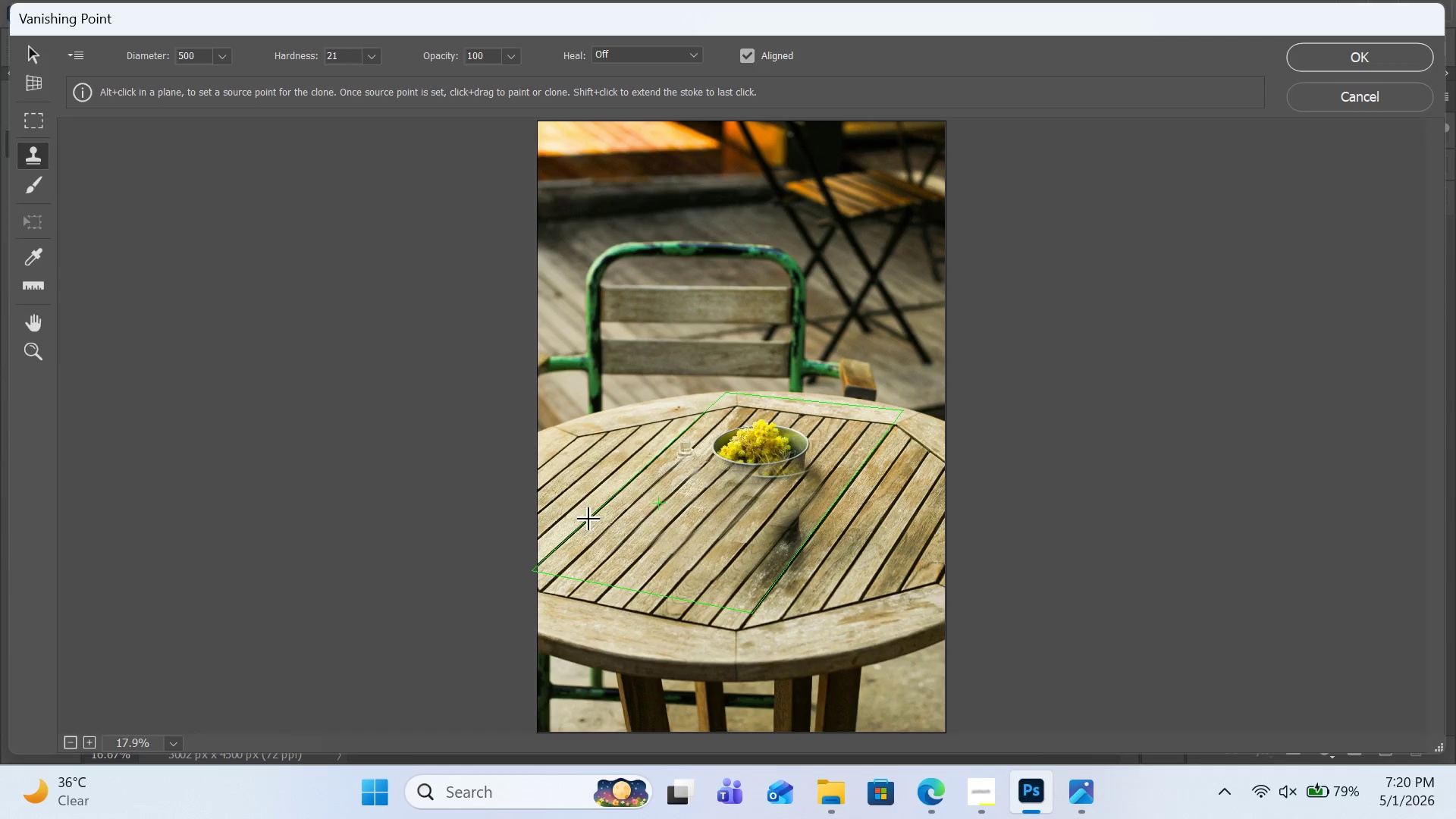 
hold_key(key=AltLeft, duration=1.56)
left_click([642, 508])
 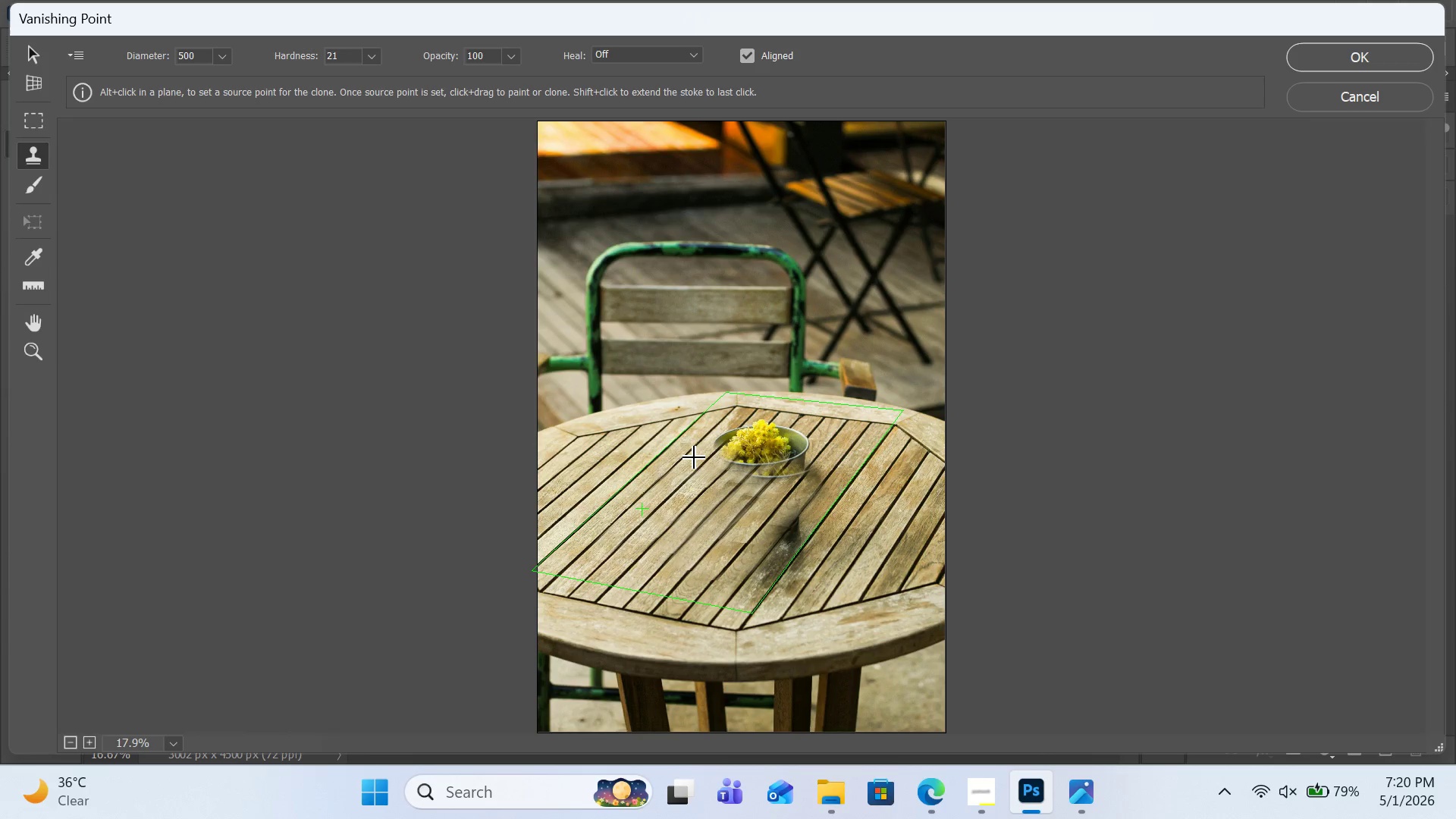 
left_click_drag(start_coordinate=[695, 458], to_coordinate=[747, 428])
 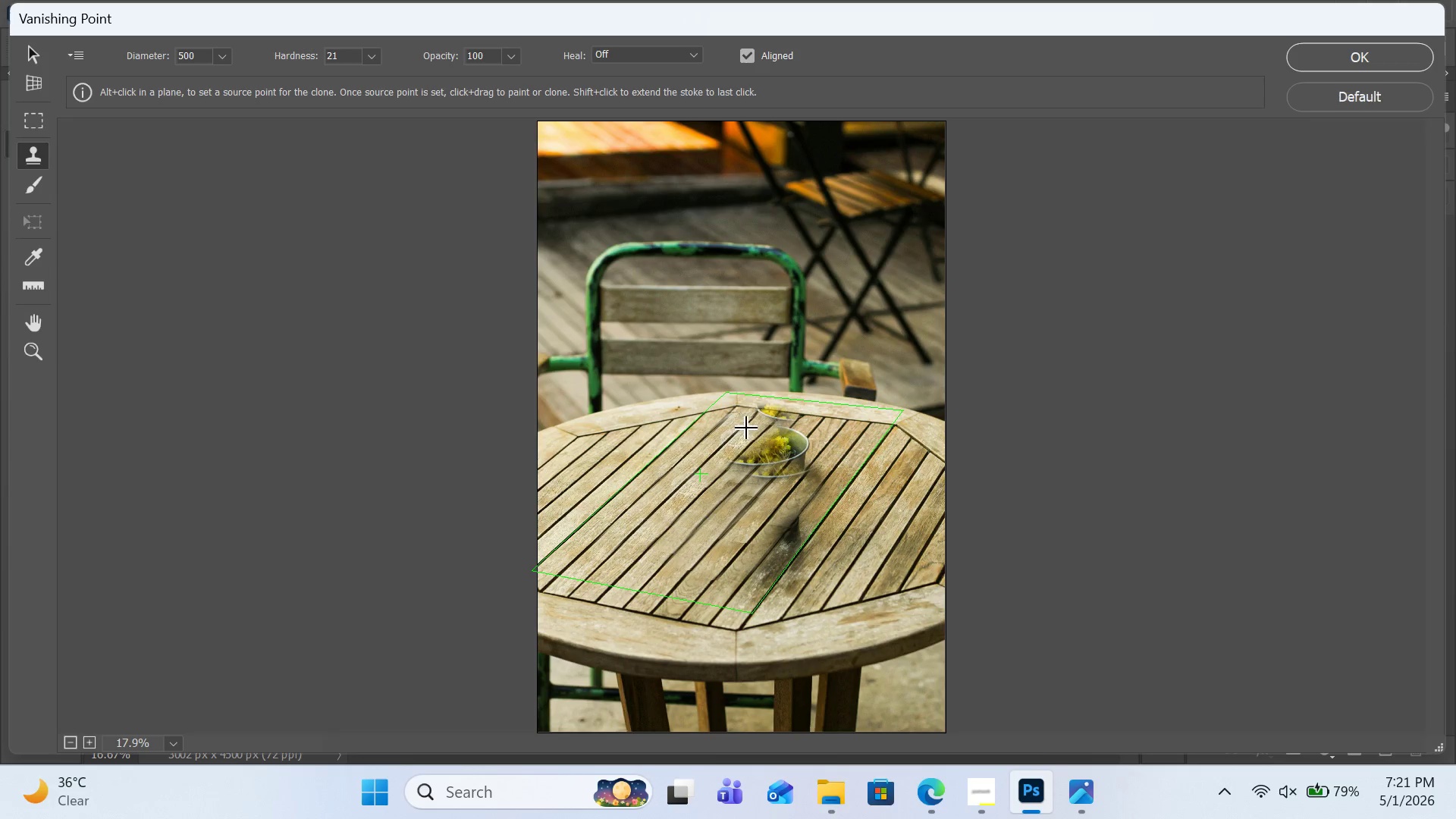 
hold_key(key=ControlLeft, duration=0.5)
 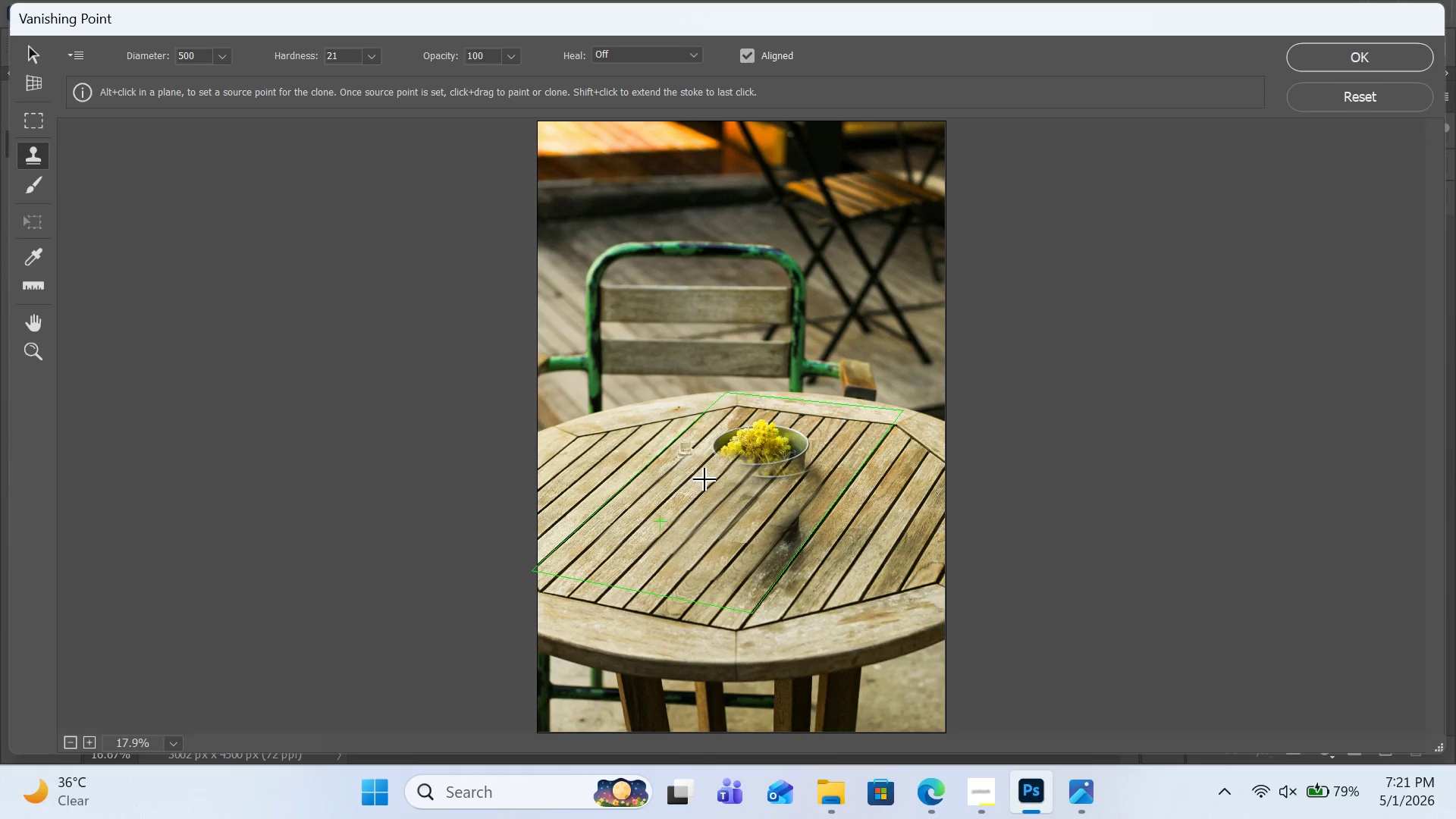 
key(Z)
 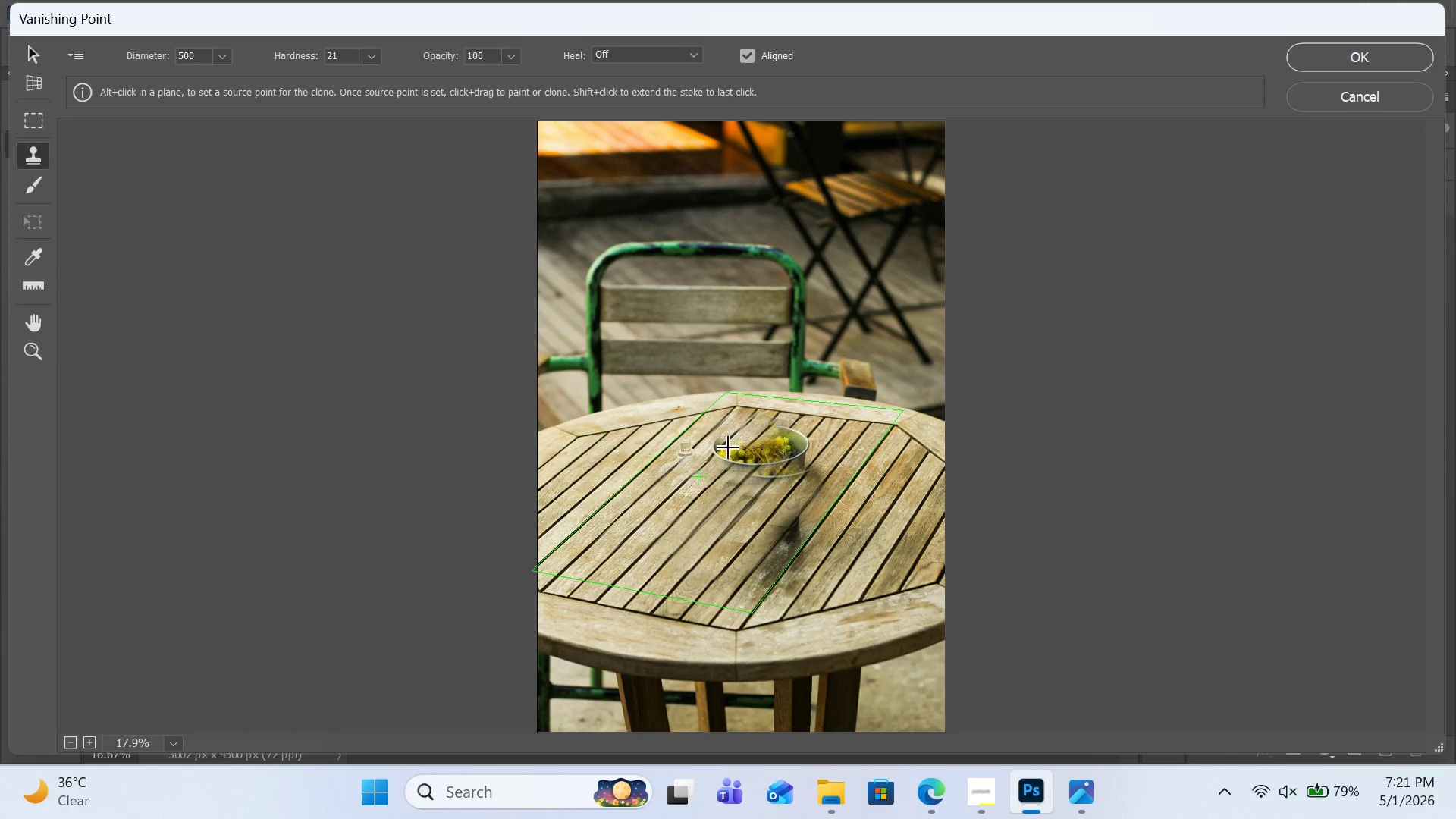 
hold_key(key=AltLeft, duration=1.25)
 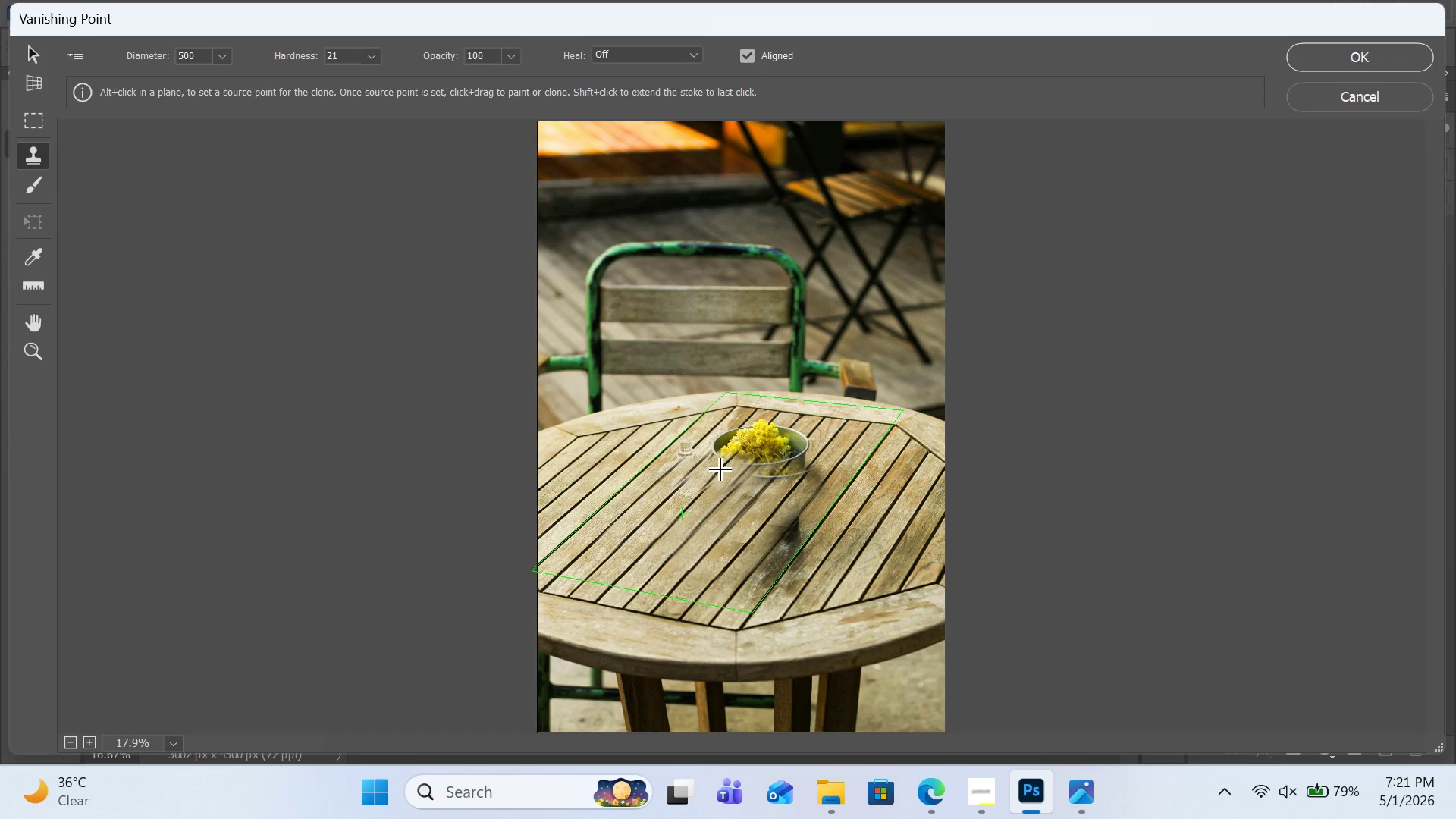 
left_click_drag(start_coordinate=[721, 470], to_coordinate=[749, 436])
 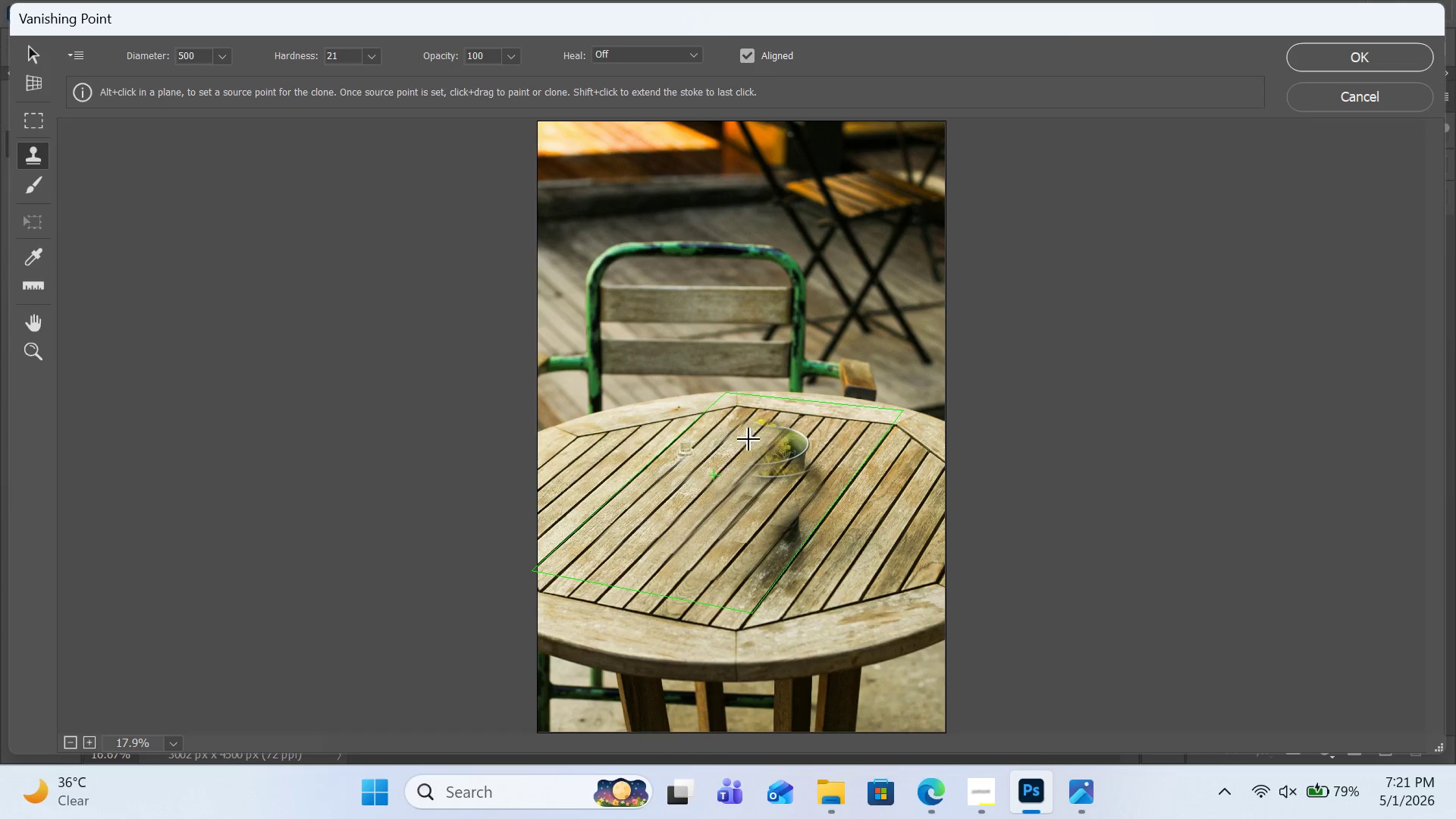 
hold_key(key=AltLeft, duration=1.47)
left_click([851, 447])
 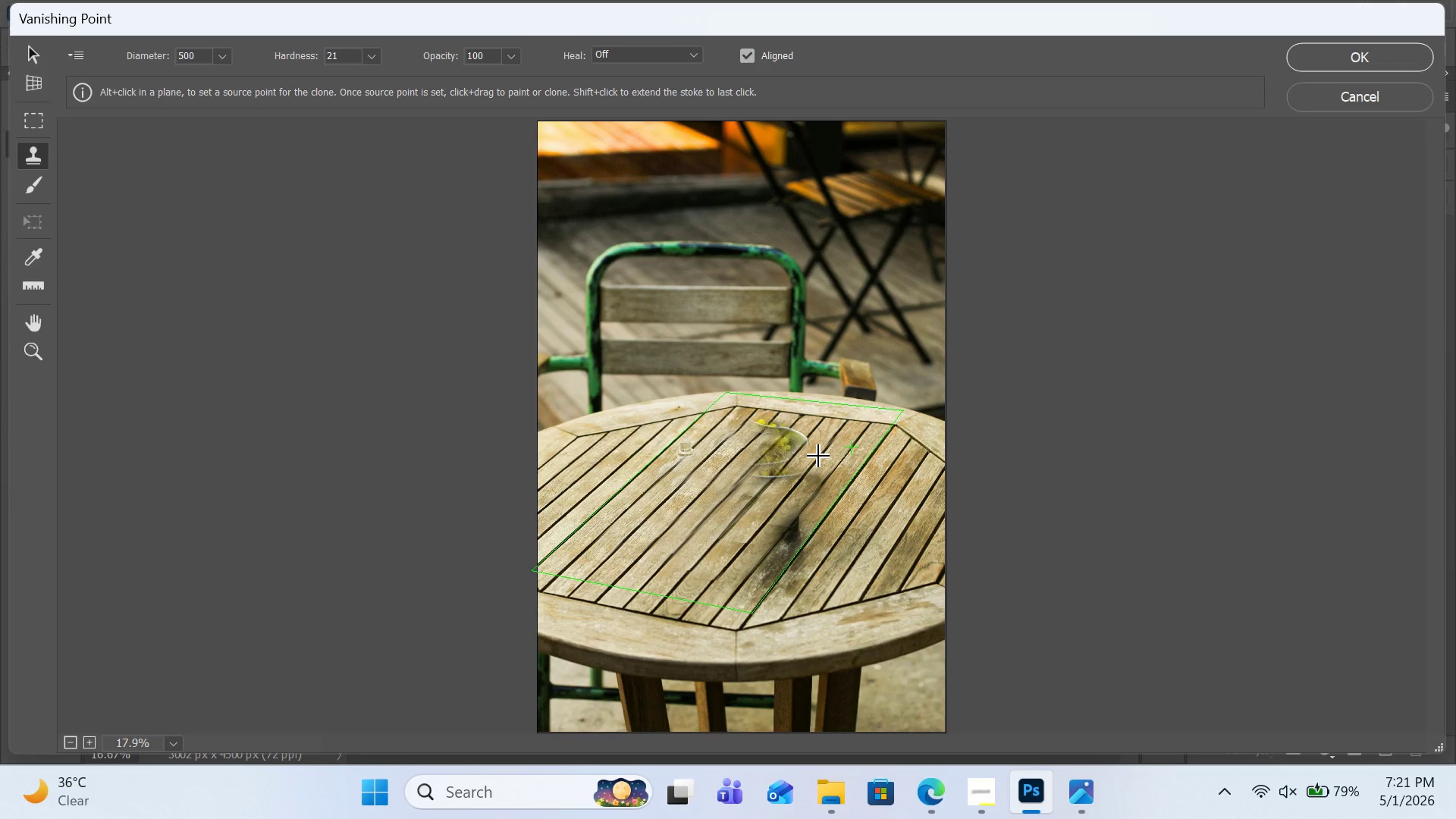 
left_click_drag(start_coordinate=[817, 456], to_coordinate=[780, 504])
 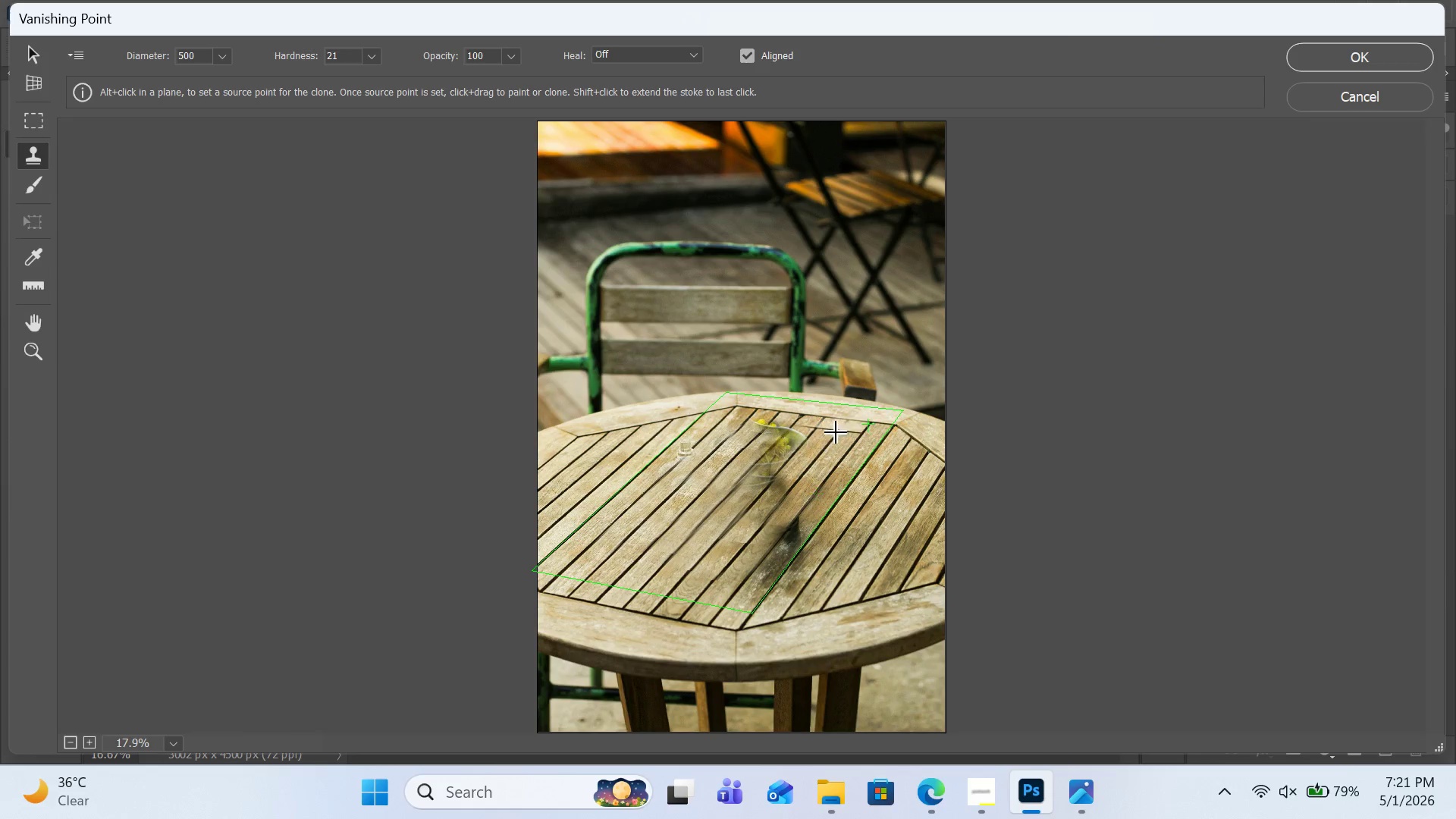 
hold_key(key=AltLeft, duration=1.22)
left_click([822, 455])
 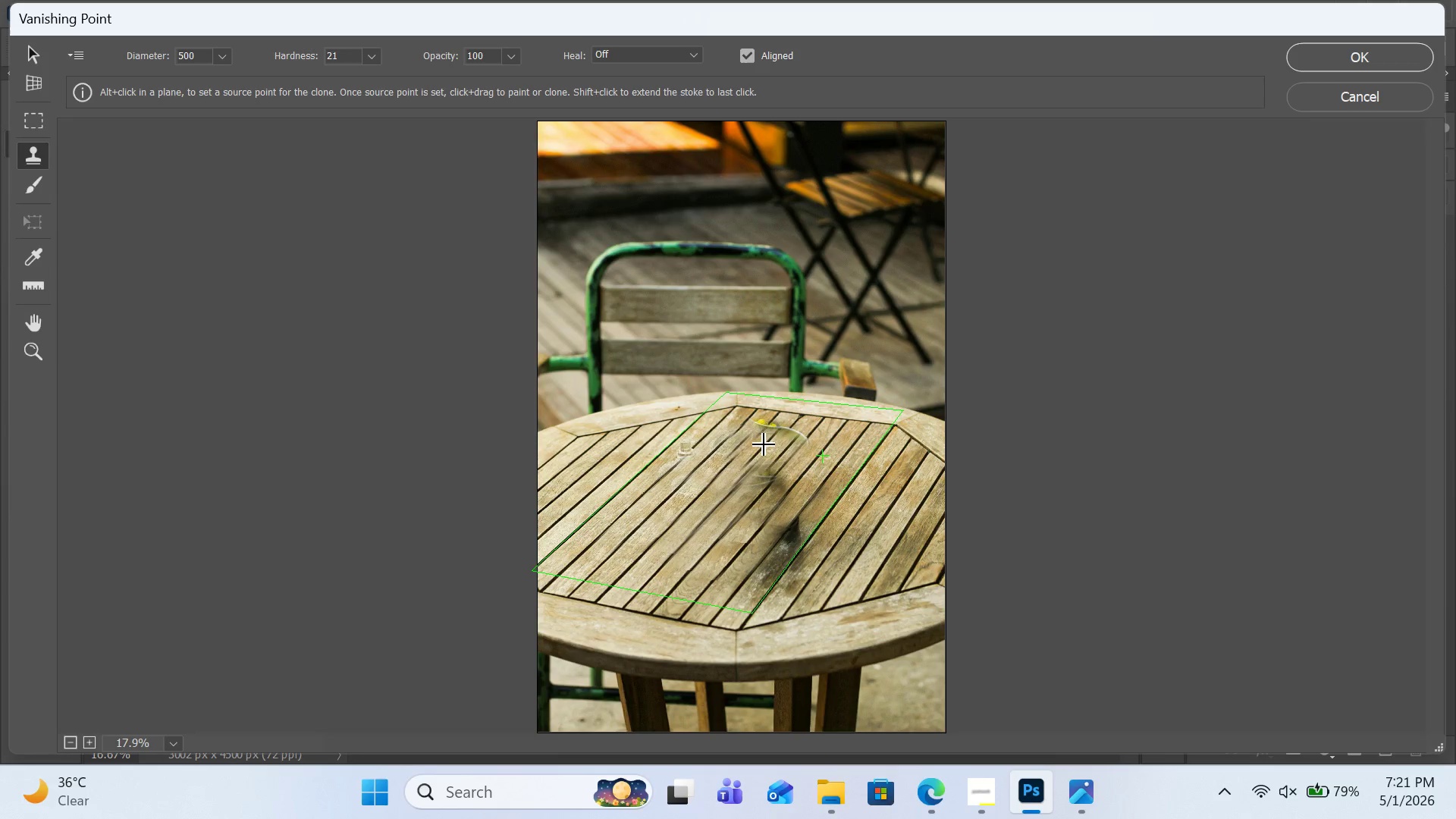 
wait(6.91)
 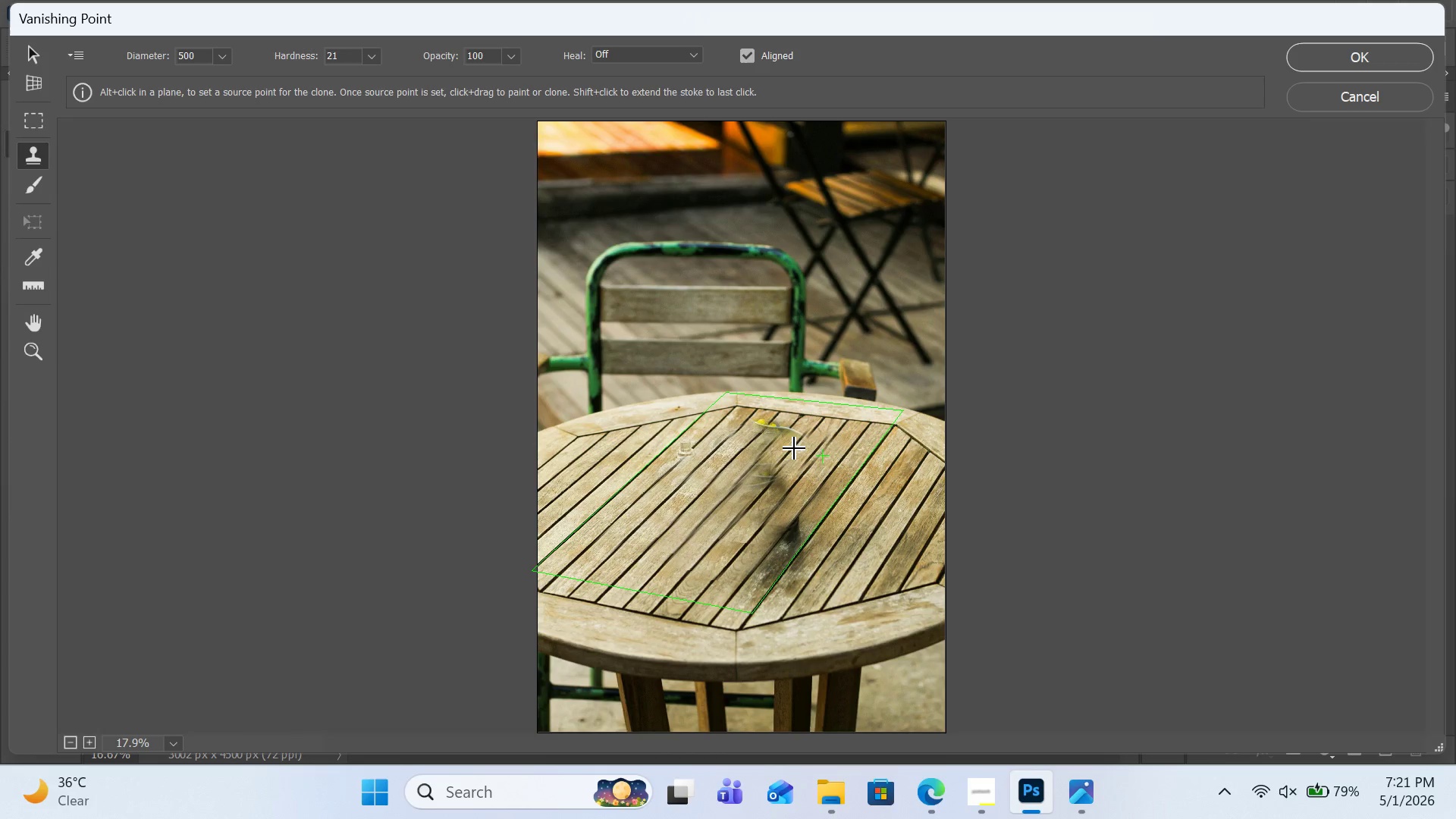 
left_click_drag(start_coordinate=[775, 447], to_coordinate=[752, 491])
 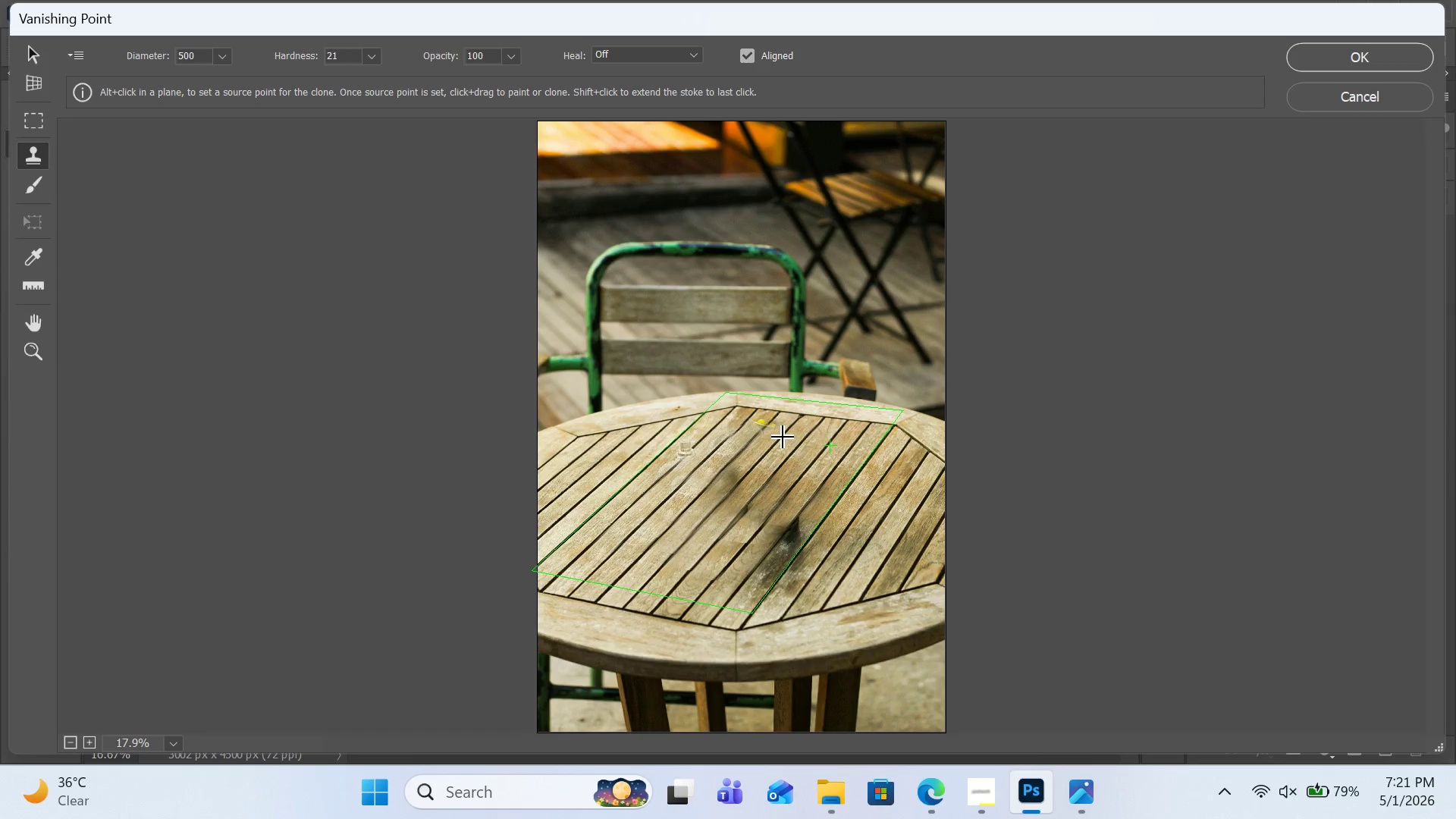 
left_click([783, 438])
 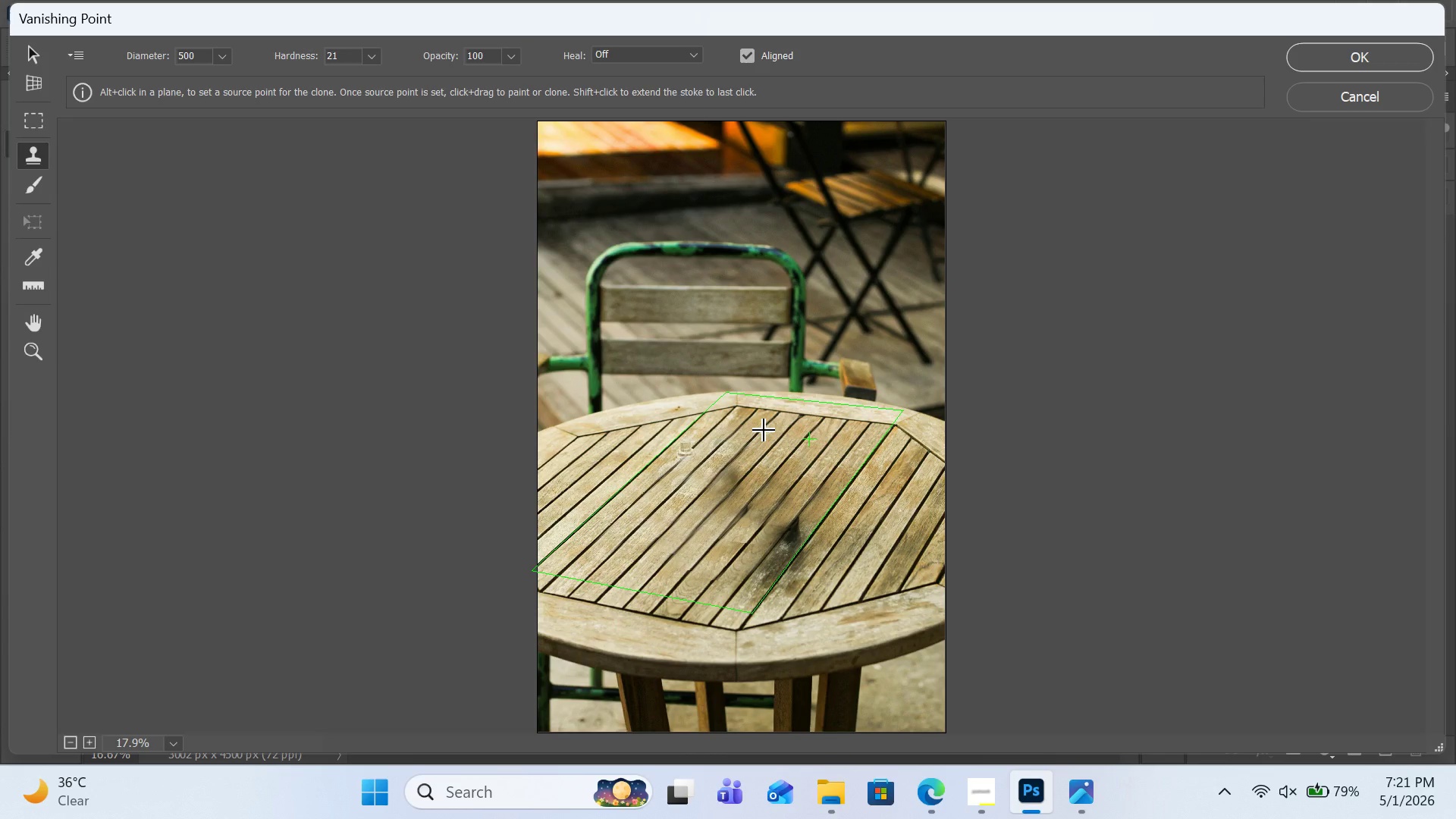 
left_click([764, 431])
 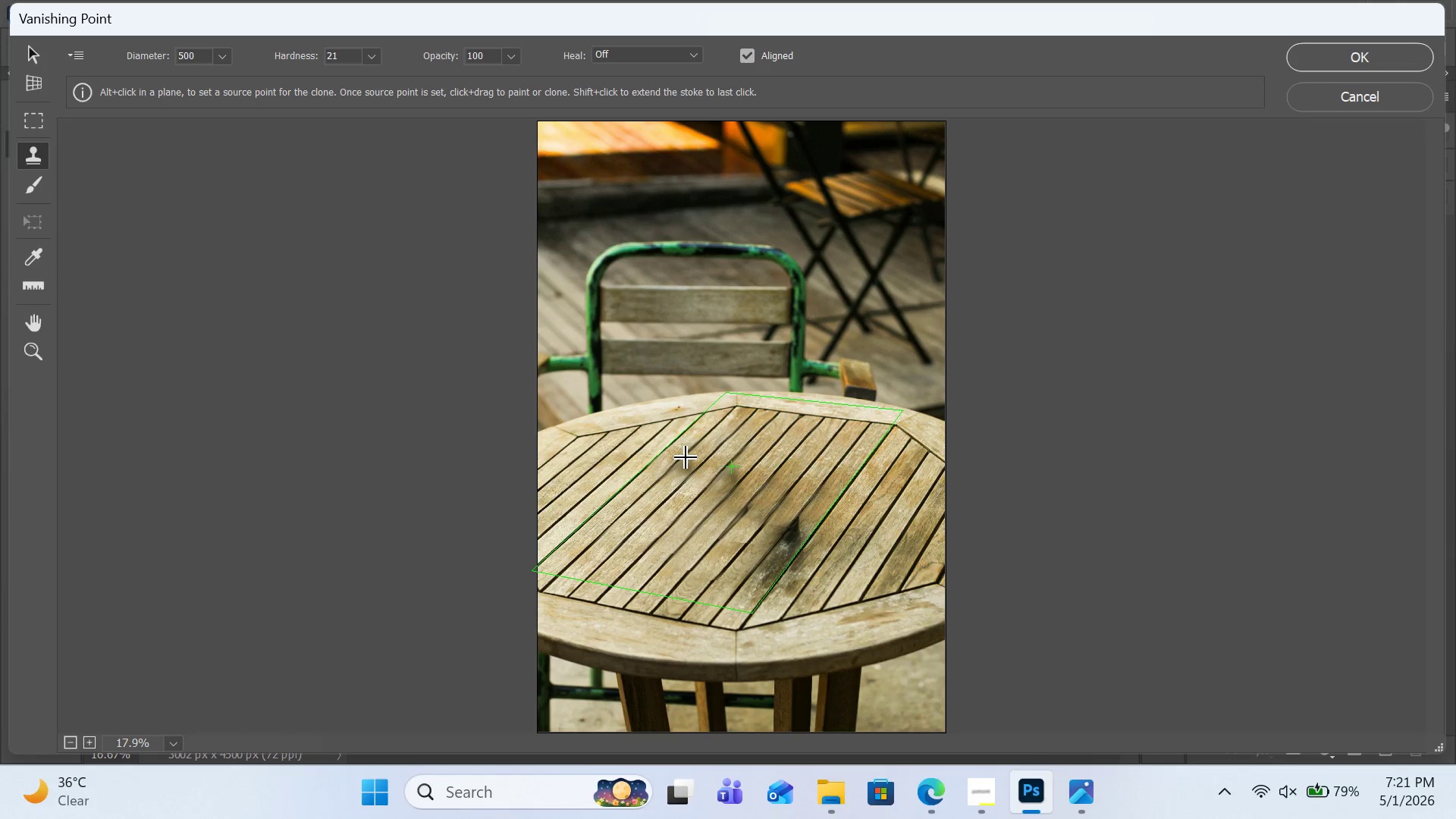 
wait(8.48)
 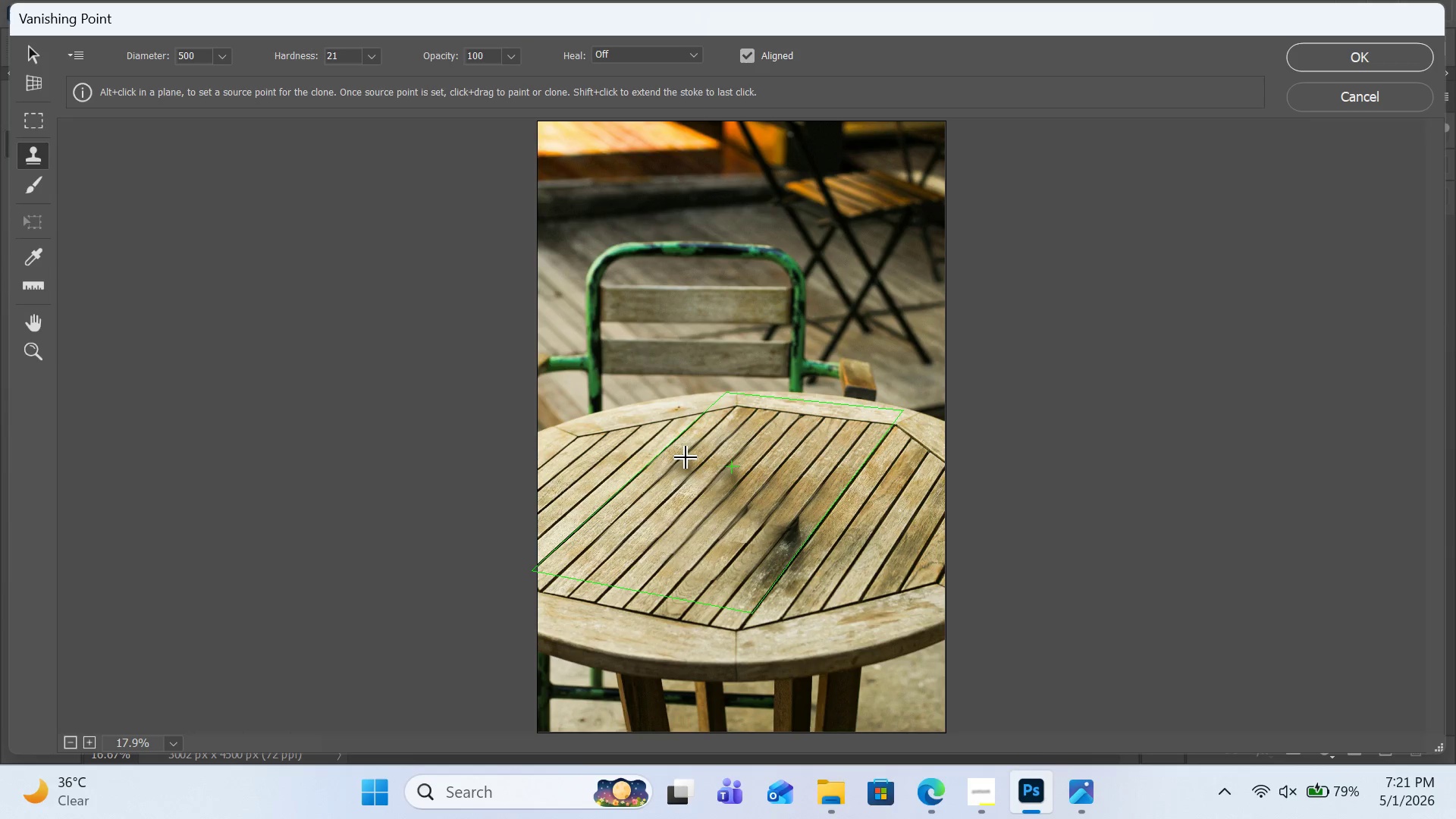 
hold_key(key=AltLeft, duration=1.17)
left_click([728, 427])
 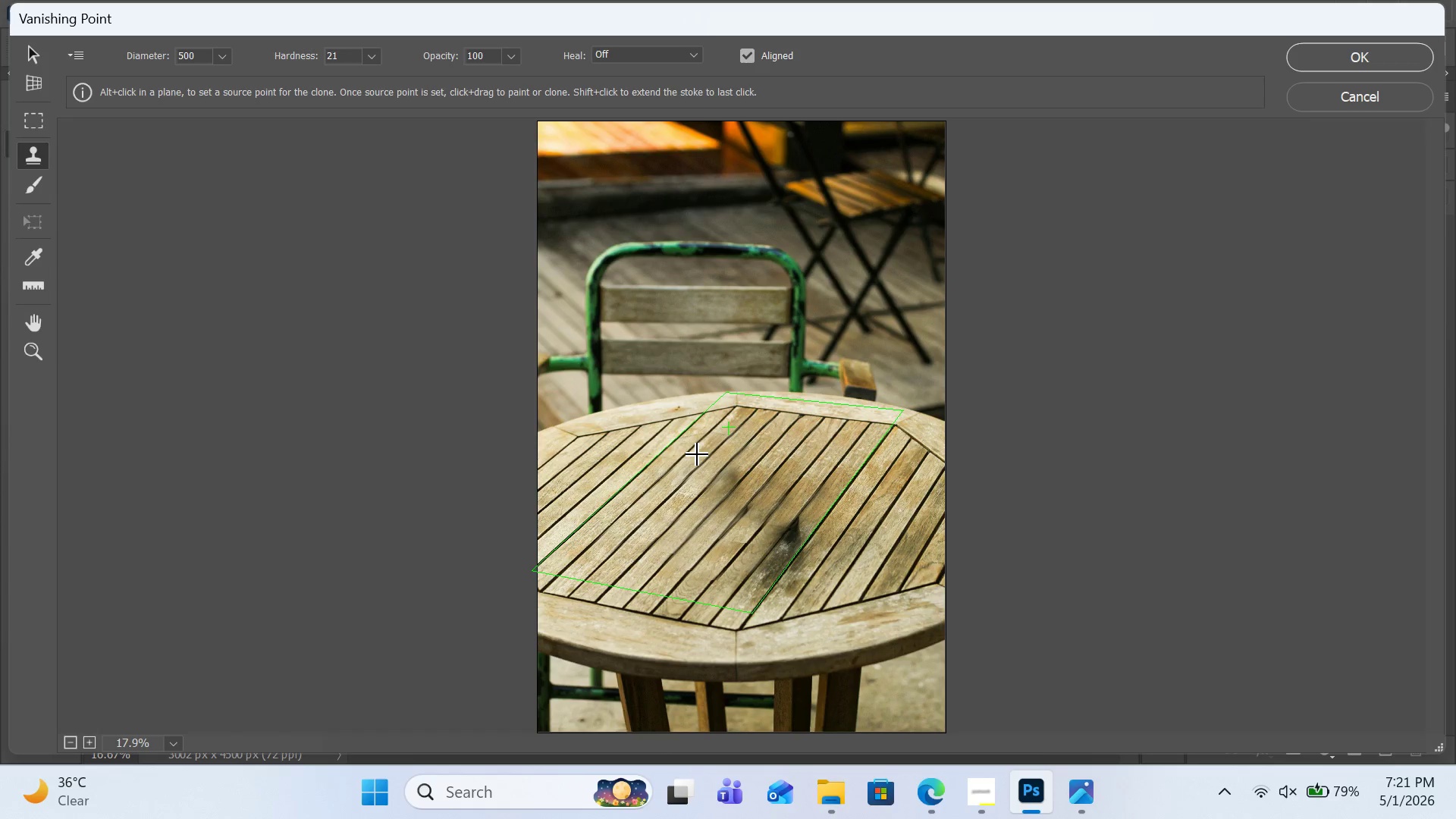 
left_click([698, 455])
 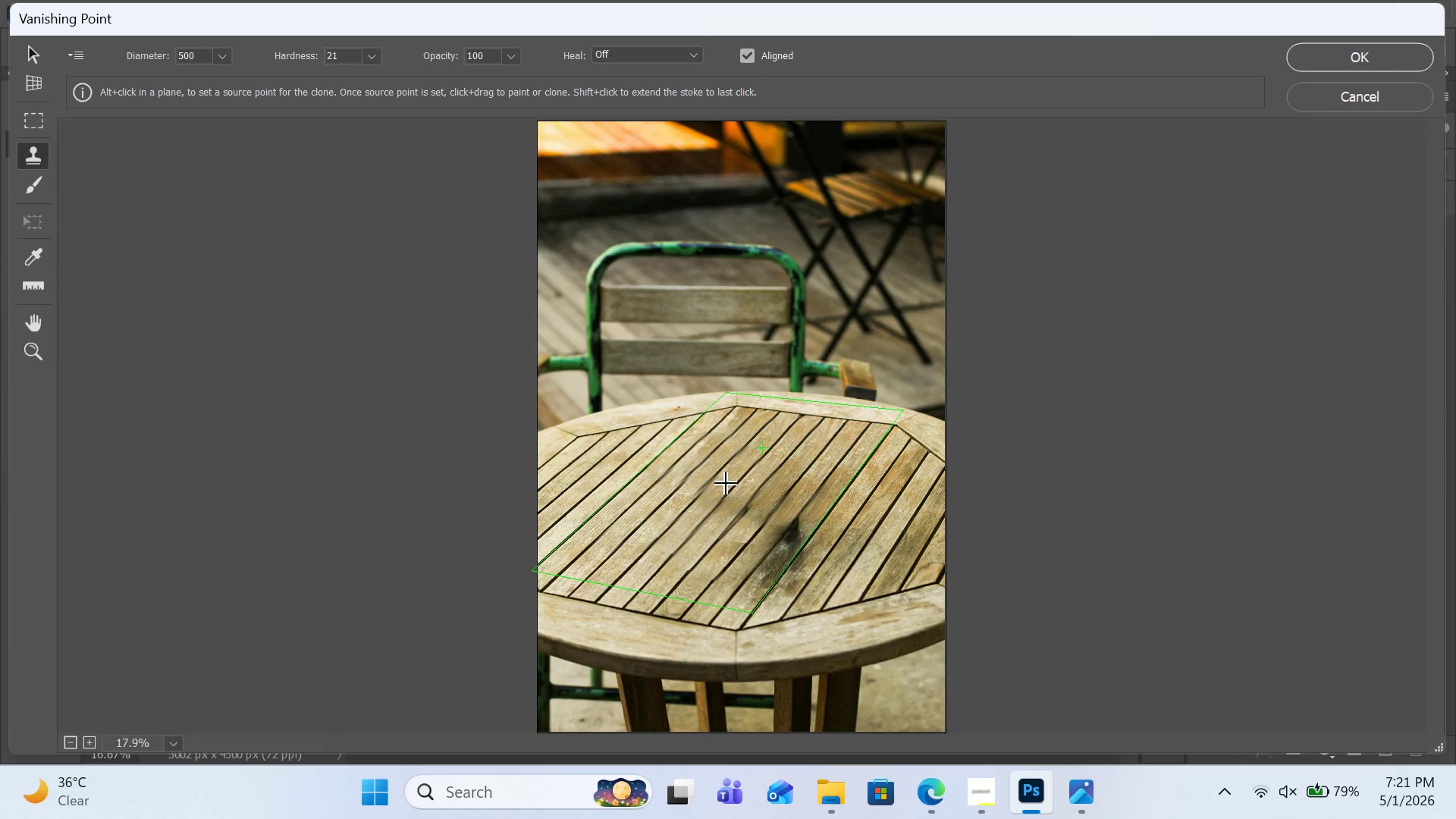 
left_click_drag(start_coordinate=[725, 485], to_coordinate=[681, 563])
 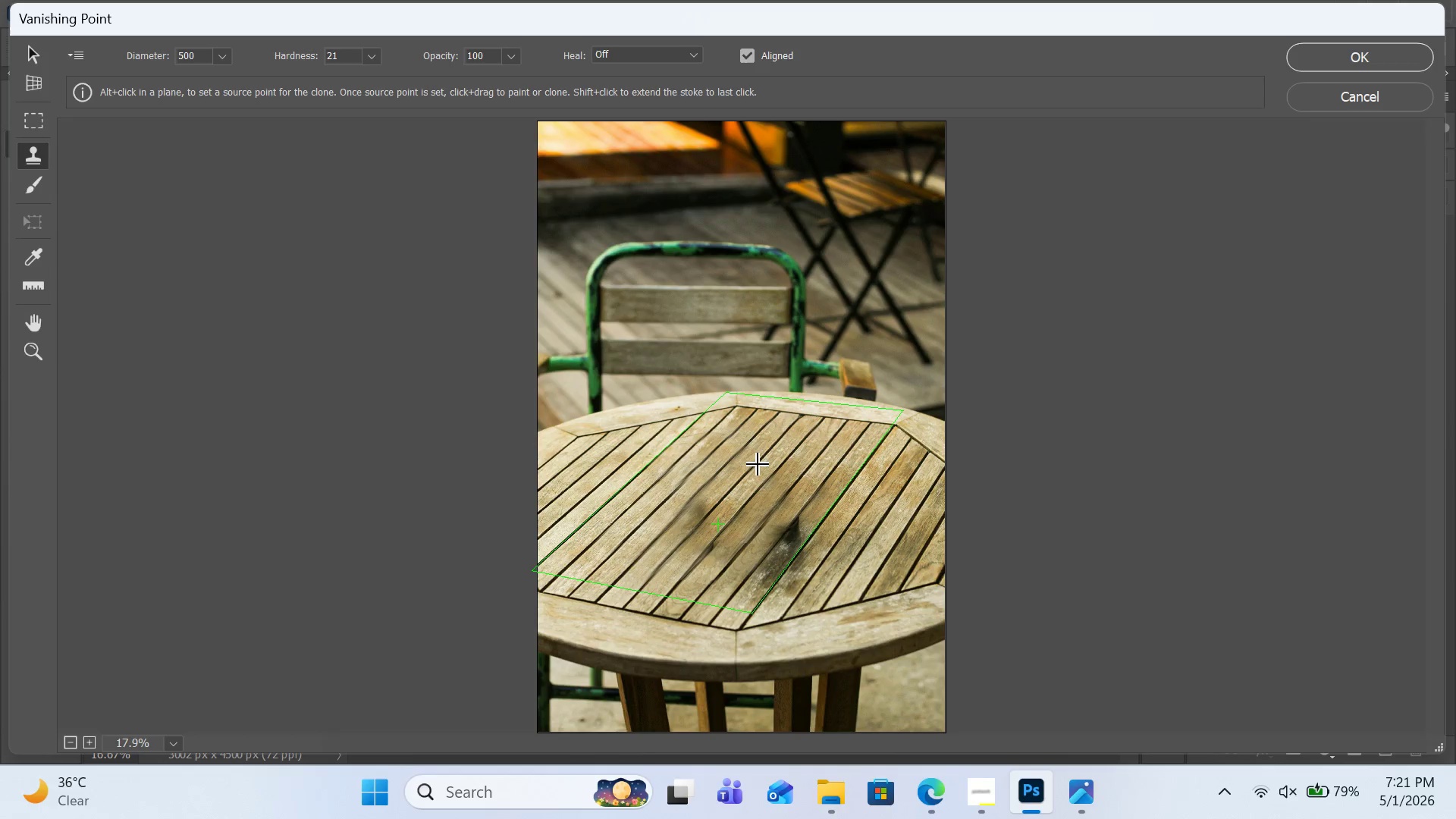 
hold_key(key=AltLeft, duration=0.75)
left_click([763, 457])
 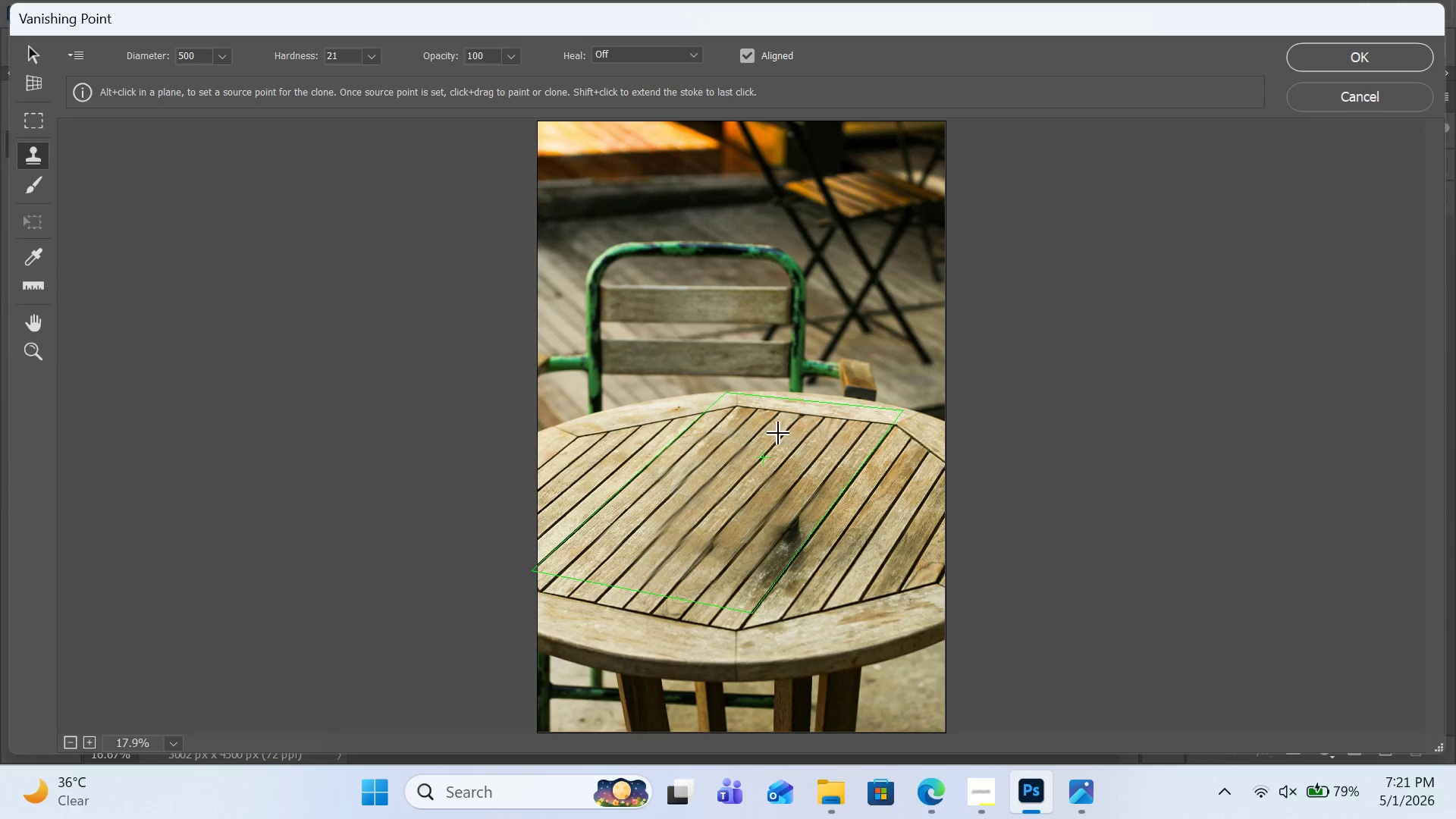 
left_click([666, 42])
 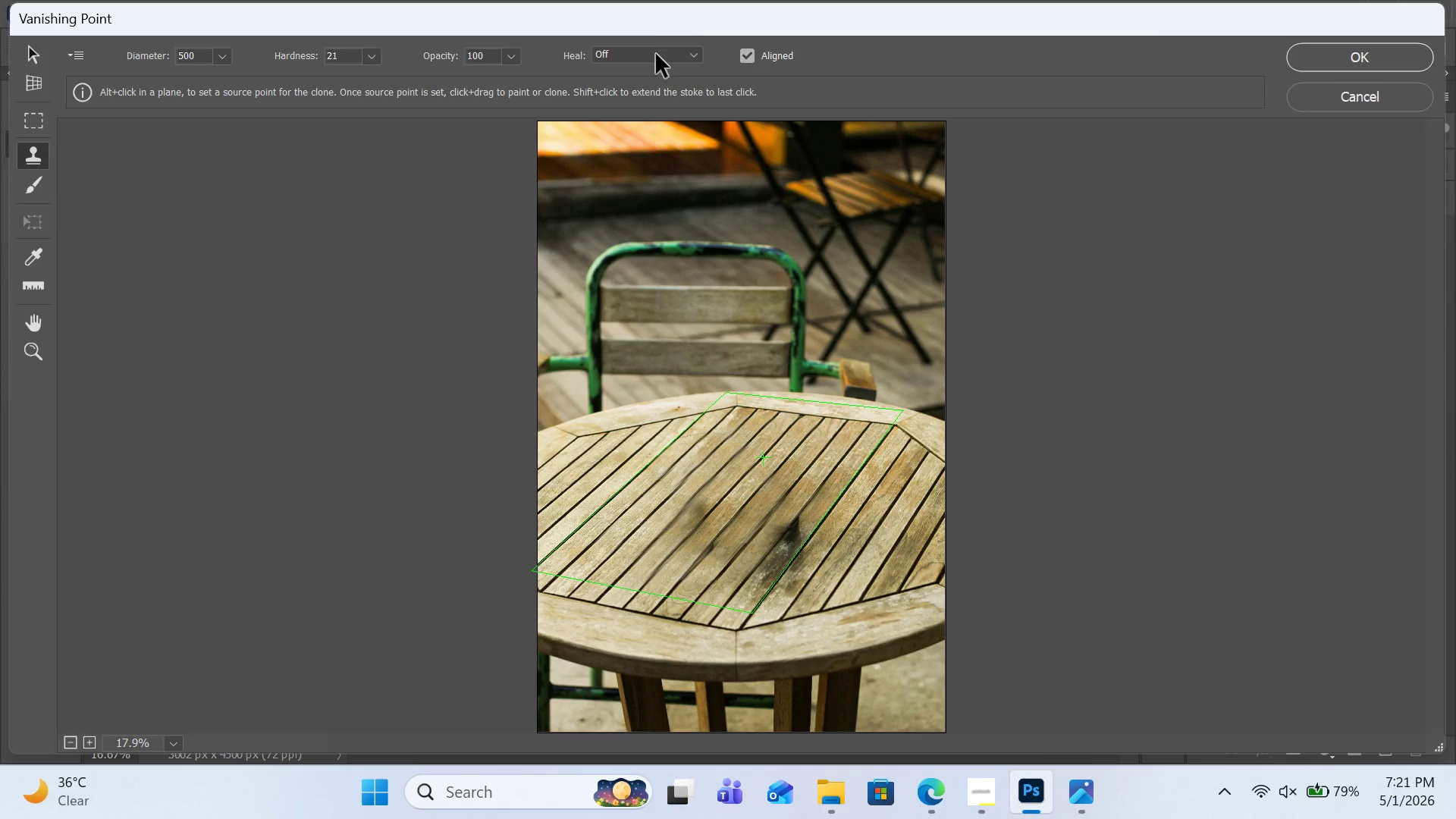 
left_click([656, 54])
 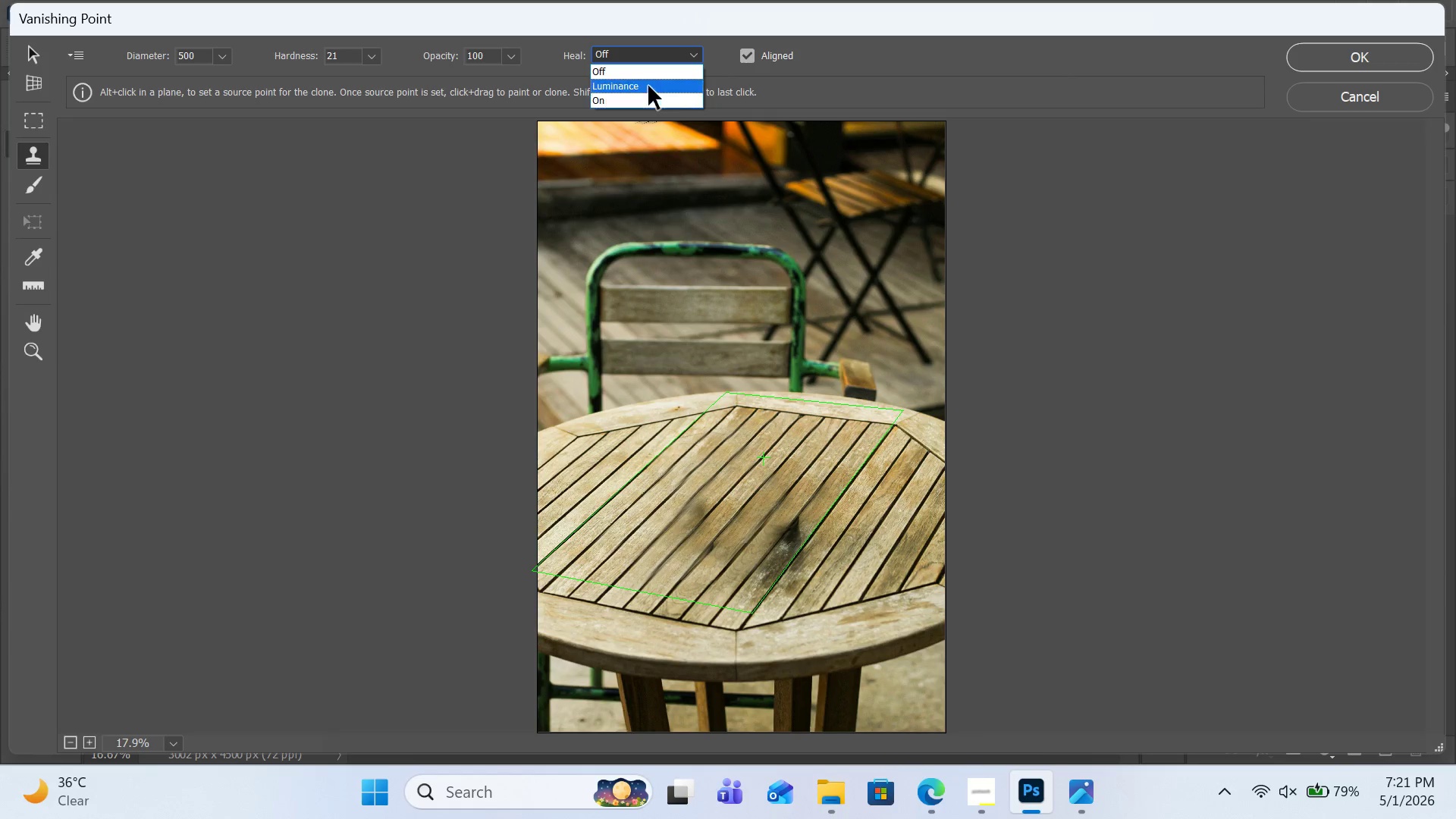 
left_click([645, 100])
 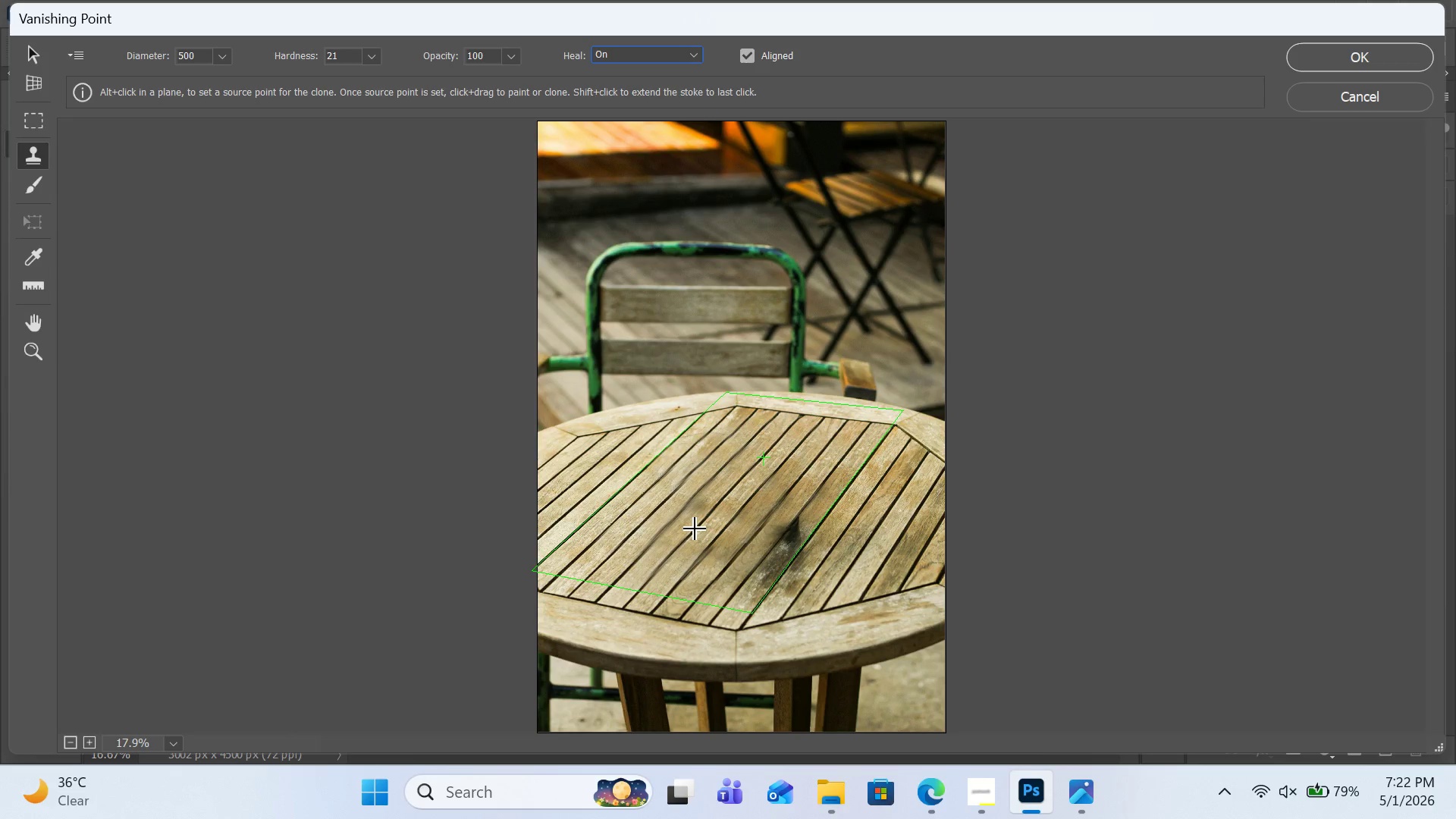 
left_click_drag(start_coordinate=[695, 529], to_coordinate=[662, 565])
 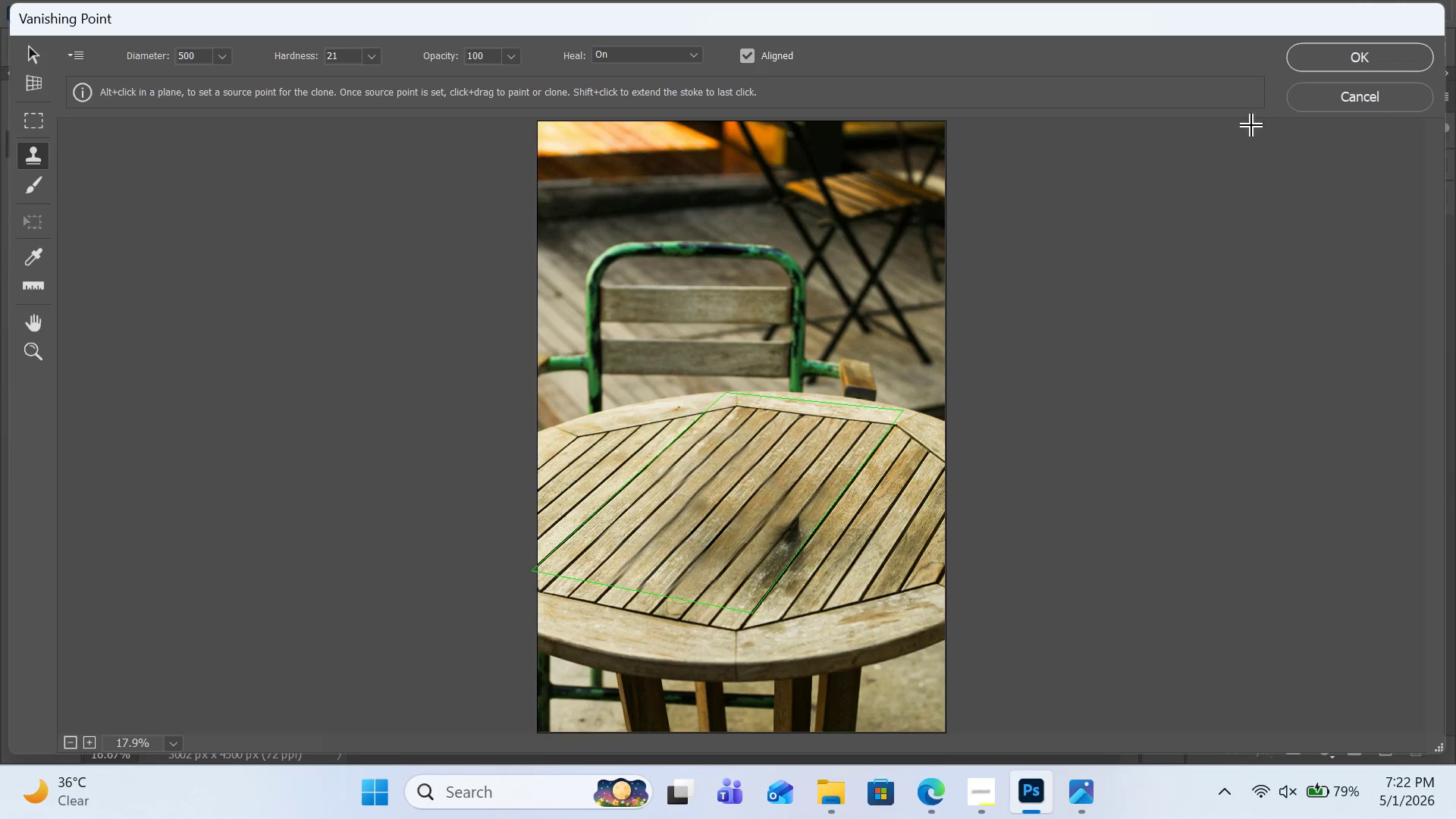 
left_click([1369, 52])
 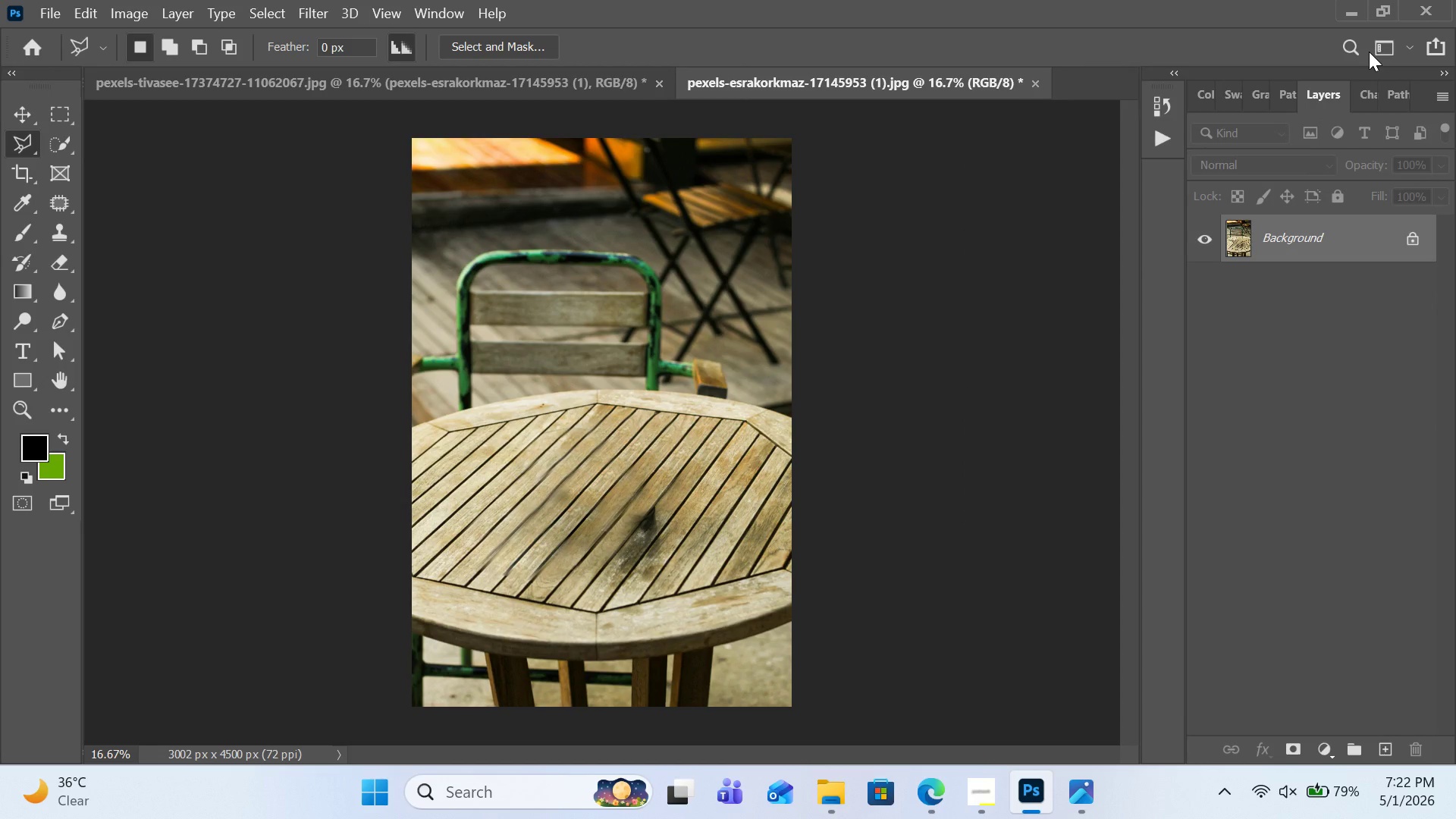 
wait(5.03)
 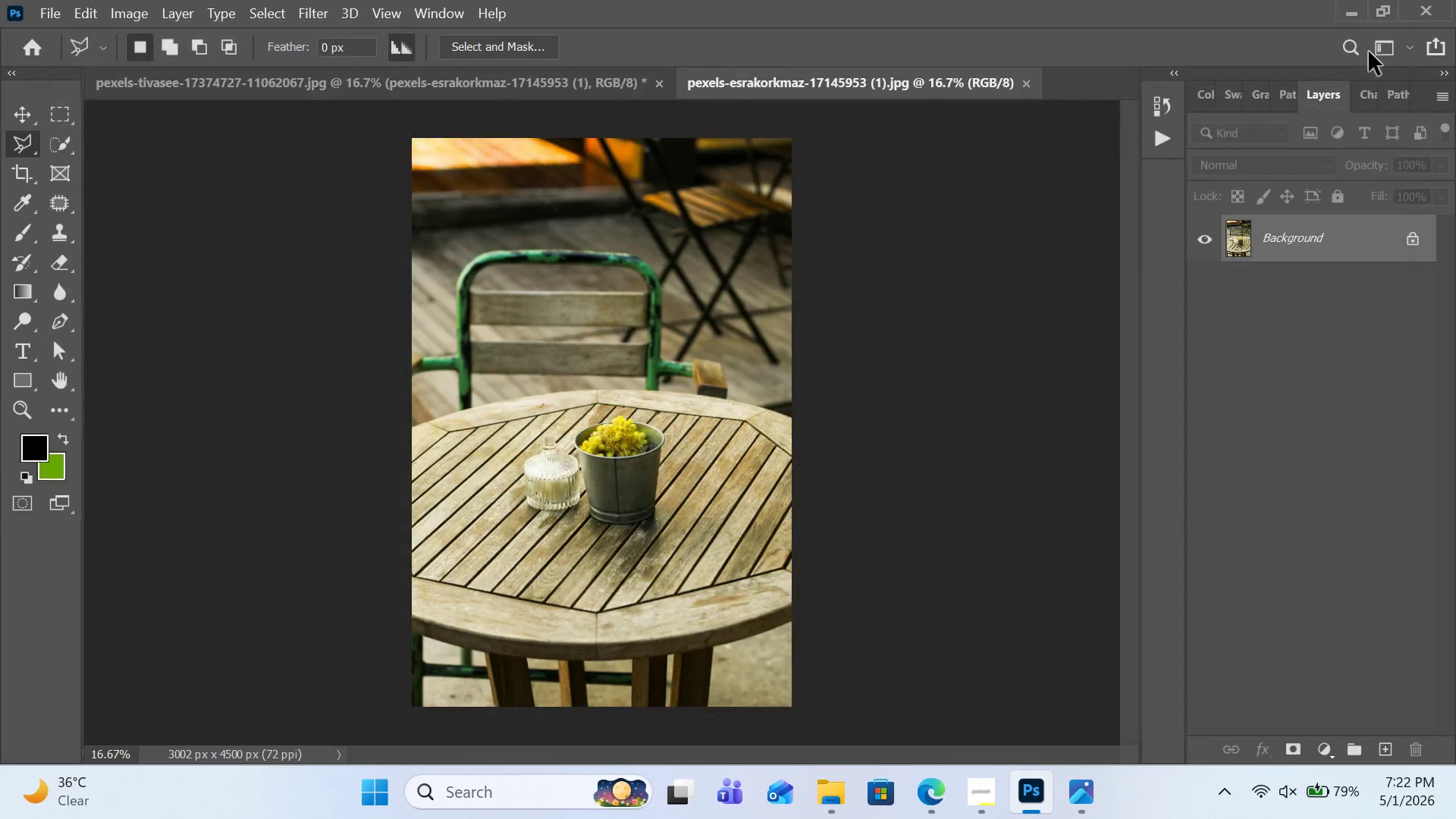 
key(Control+S)
 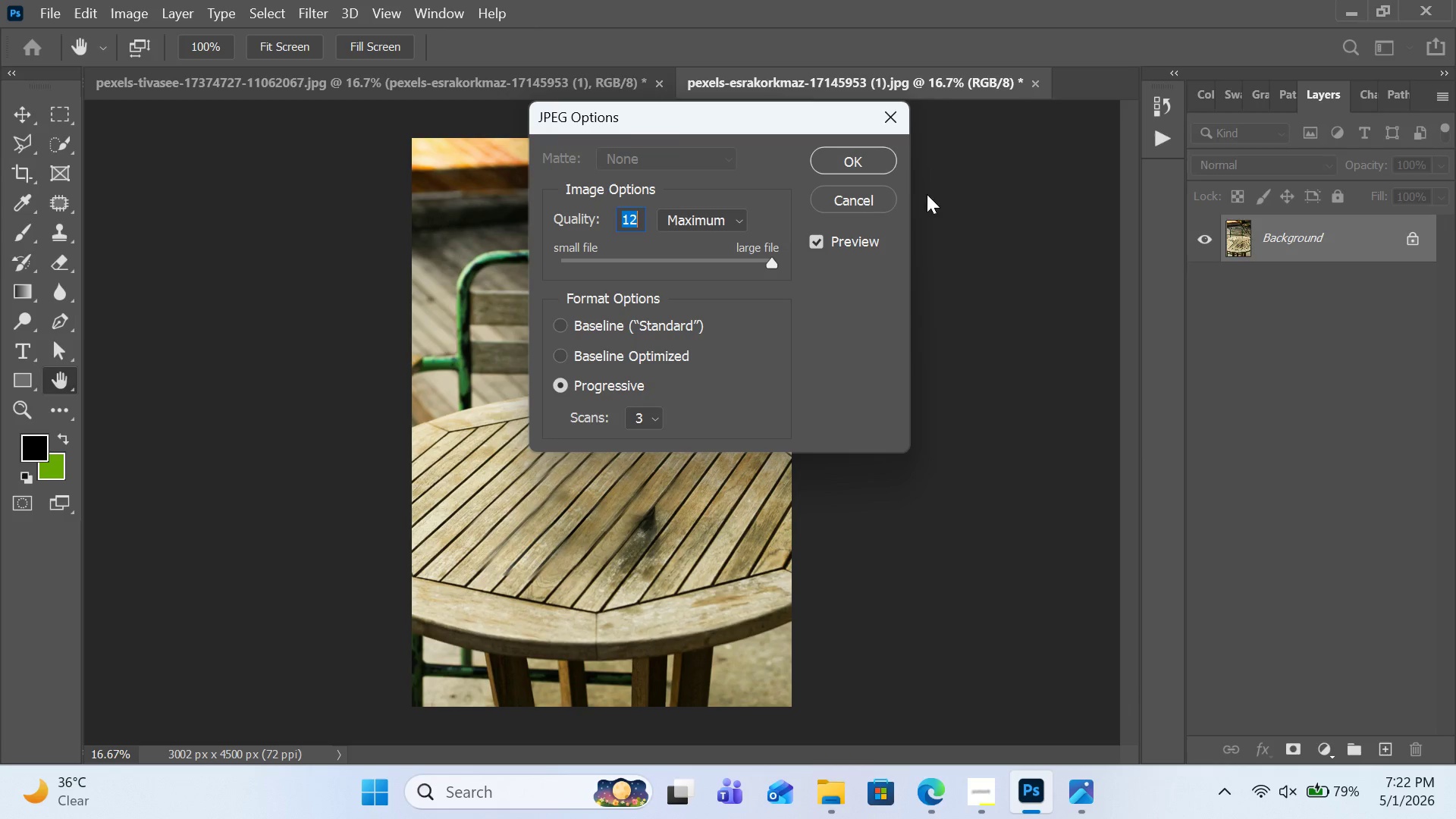 
left_click([895, 194])
 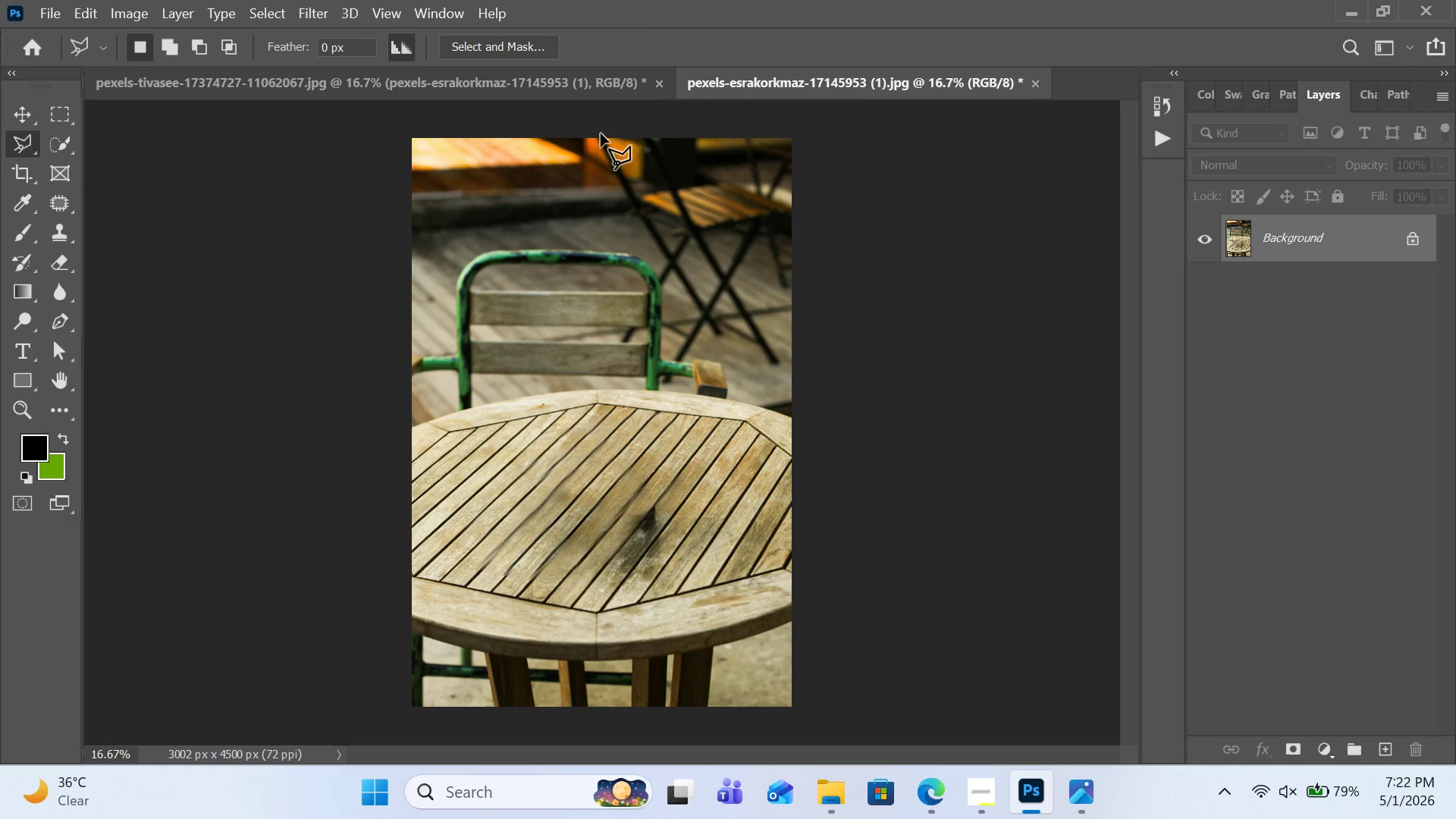 
left_click([564, 77])
 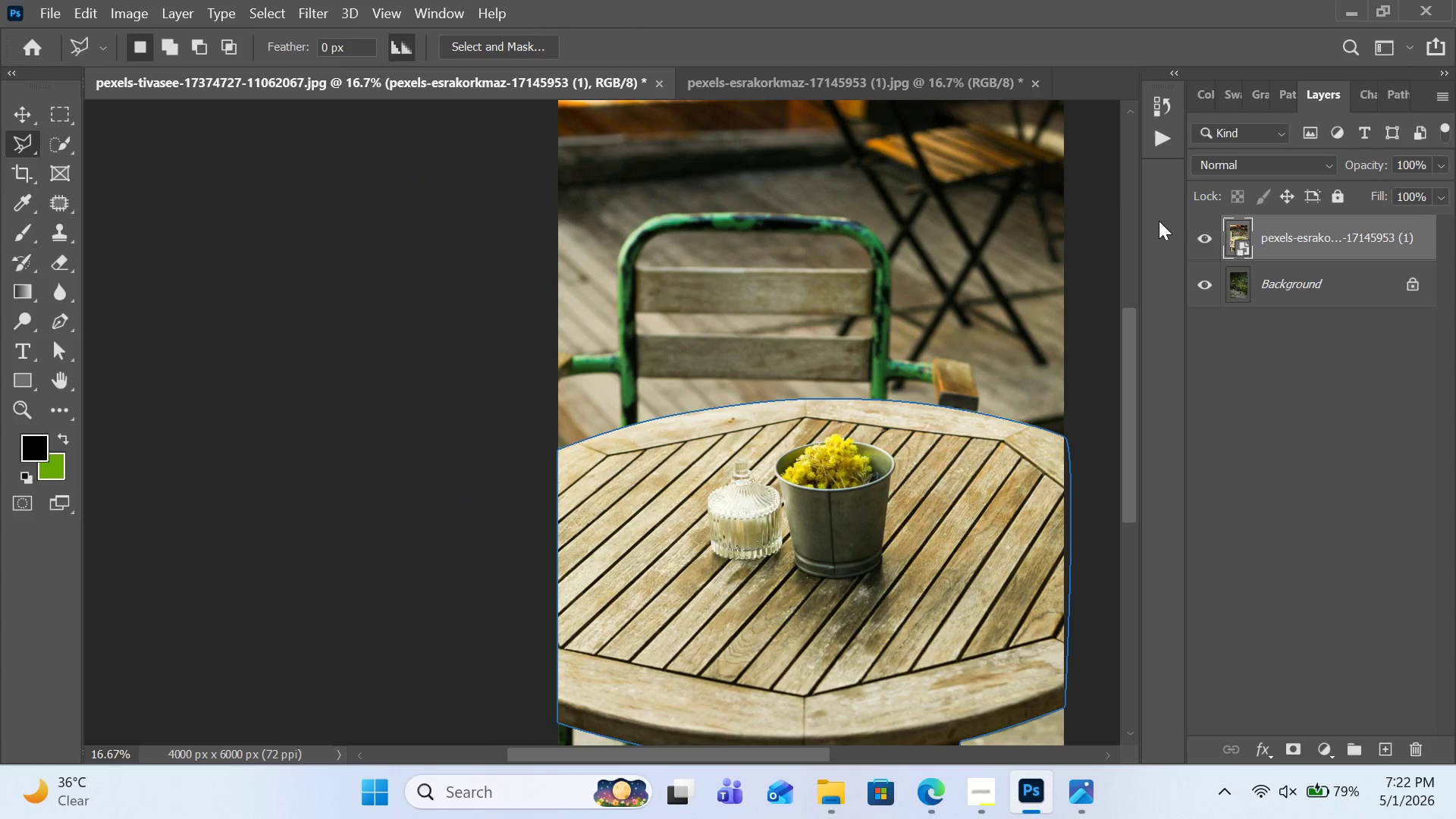 
left_click([829, 80])
 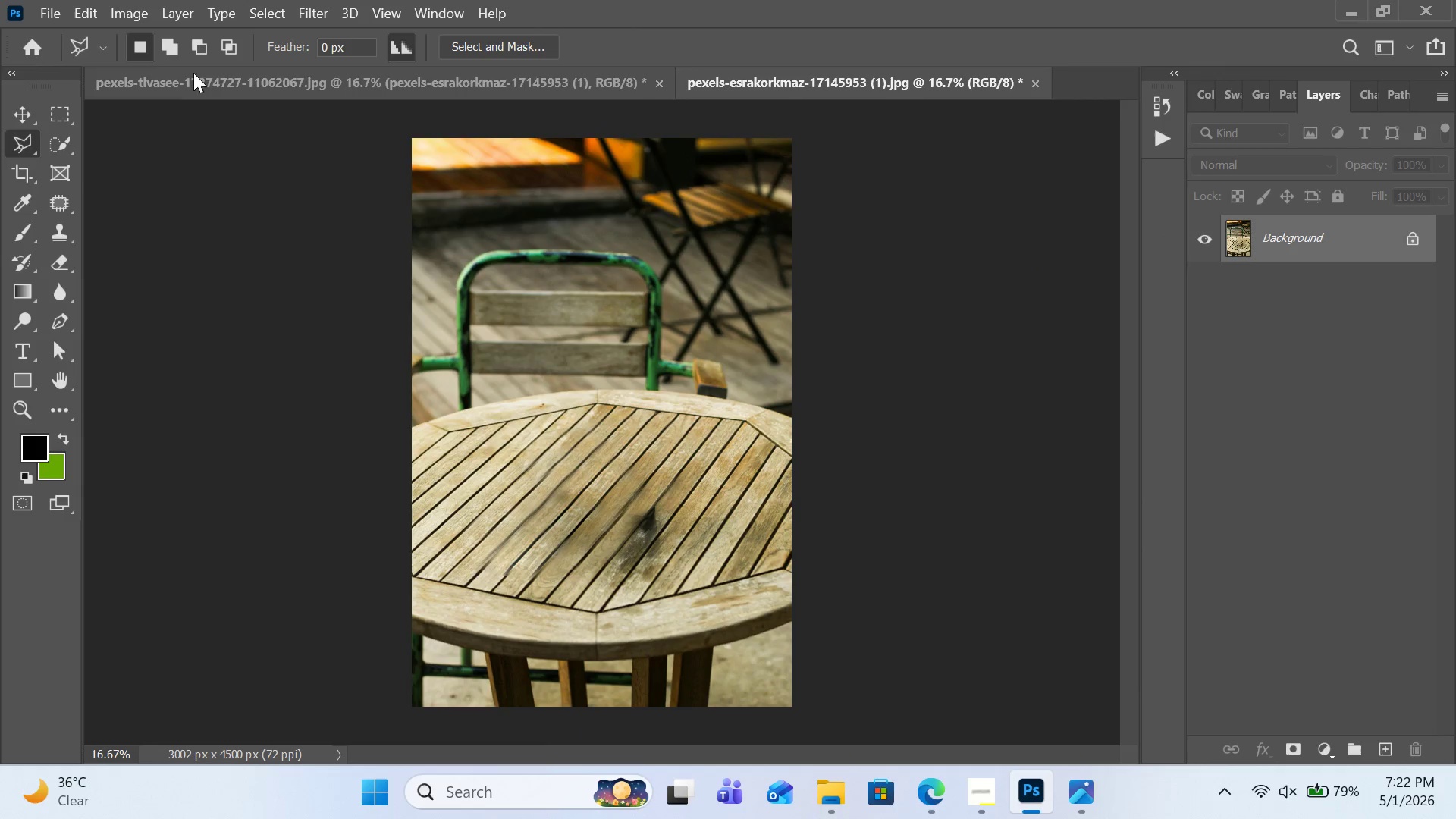 
left_click([39, 17])
 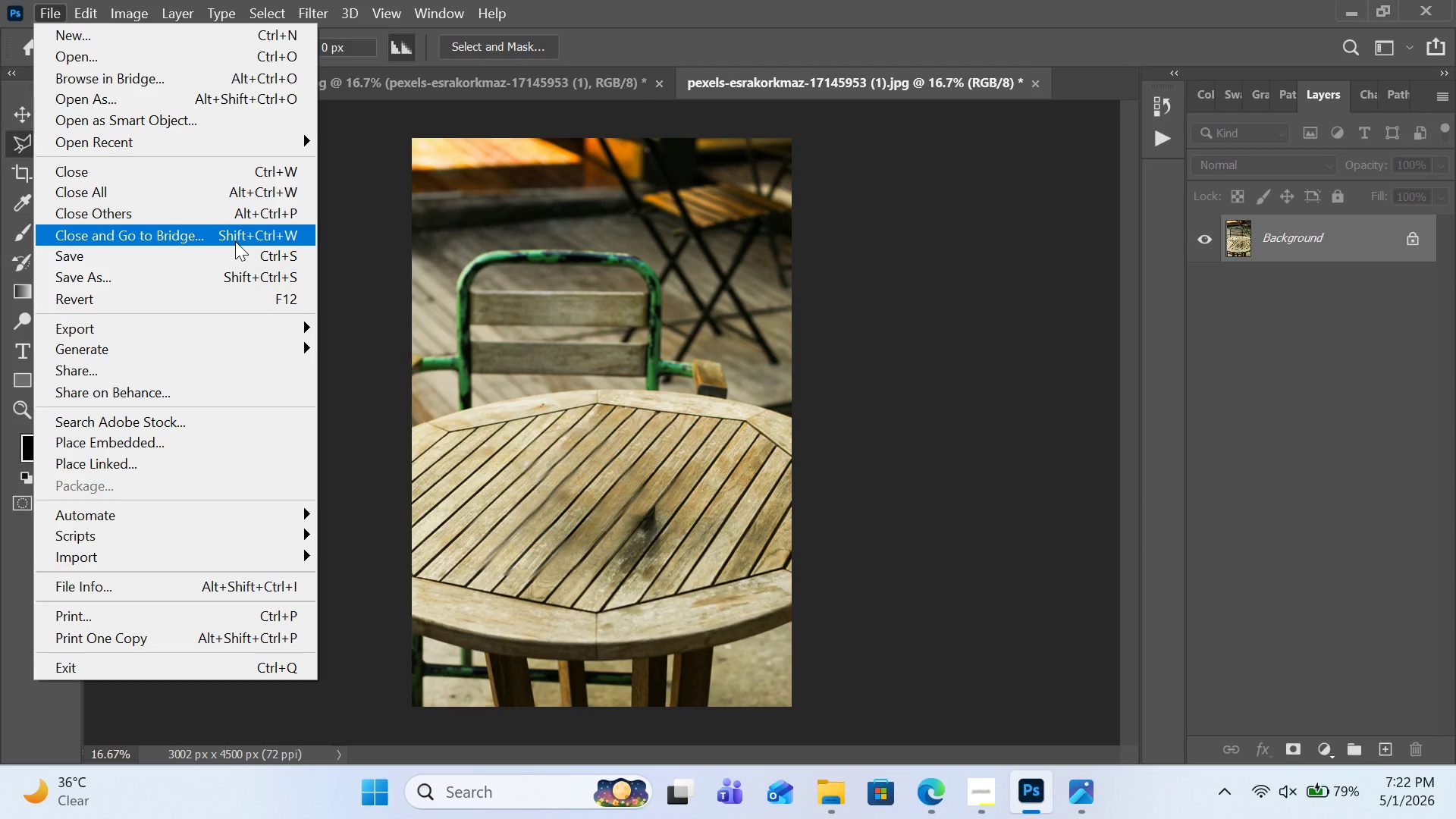 
left_click([234, 252])
 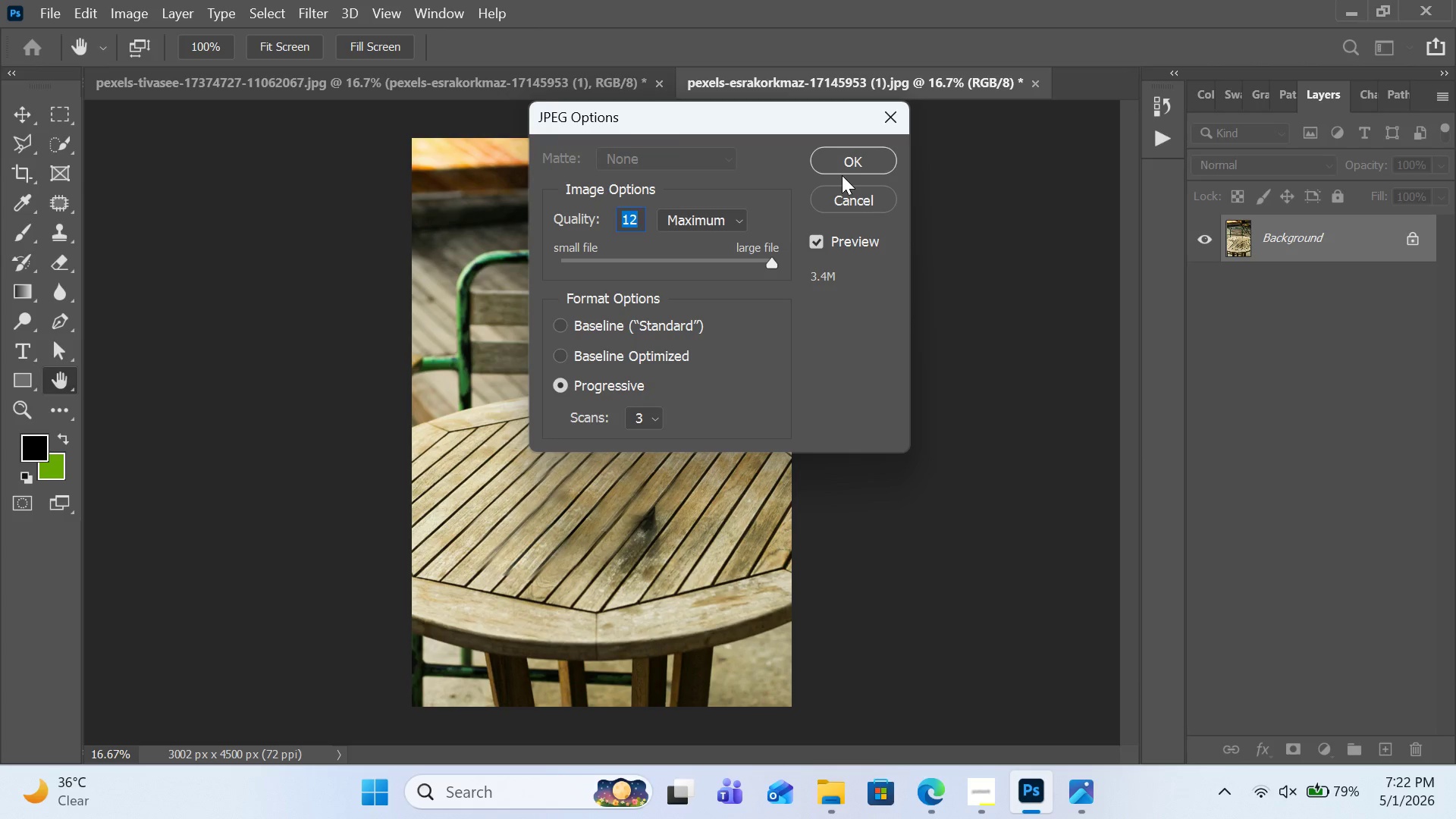 
left_click([866, 199])
 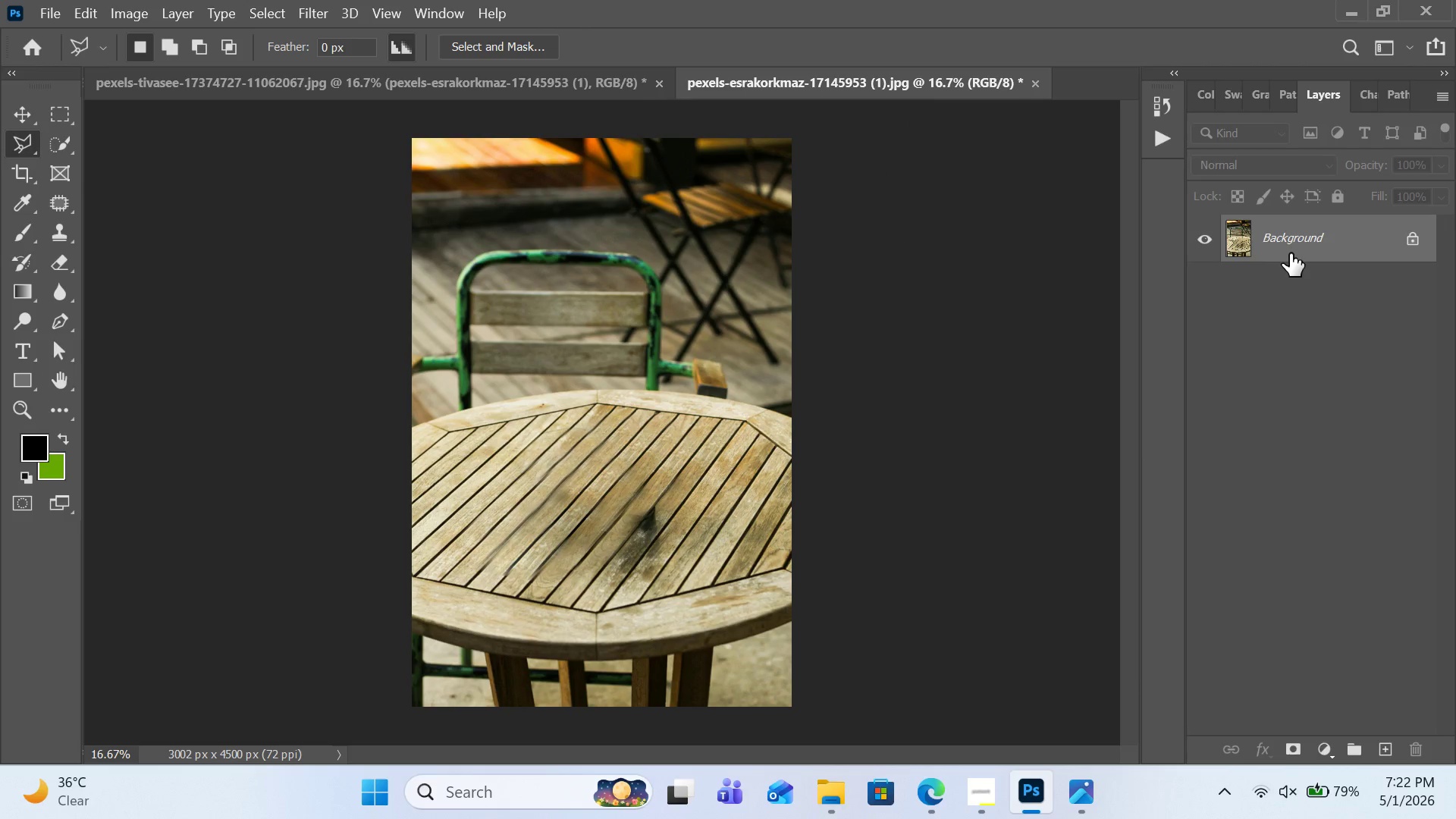 
double_click([1290, 253])
 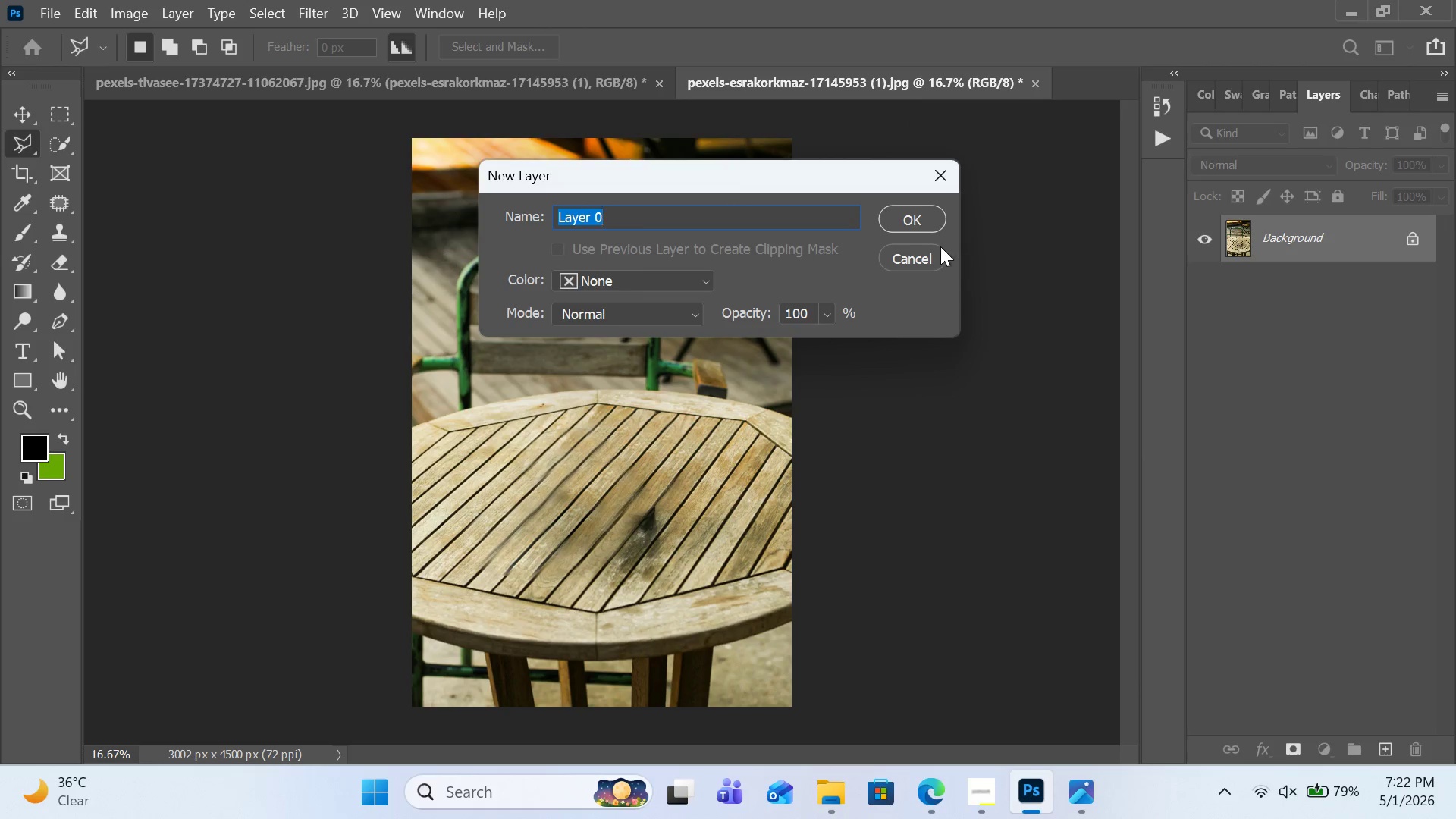 
left_click([921, 208])
 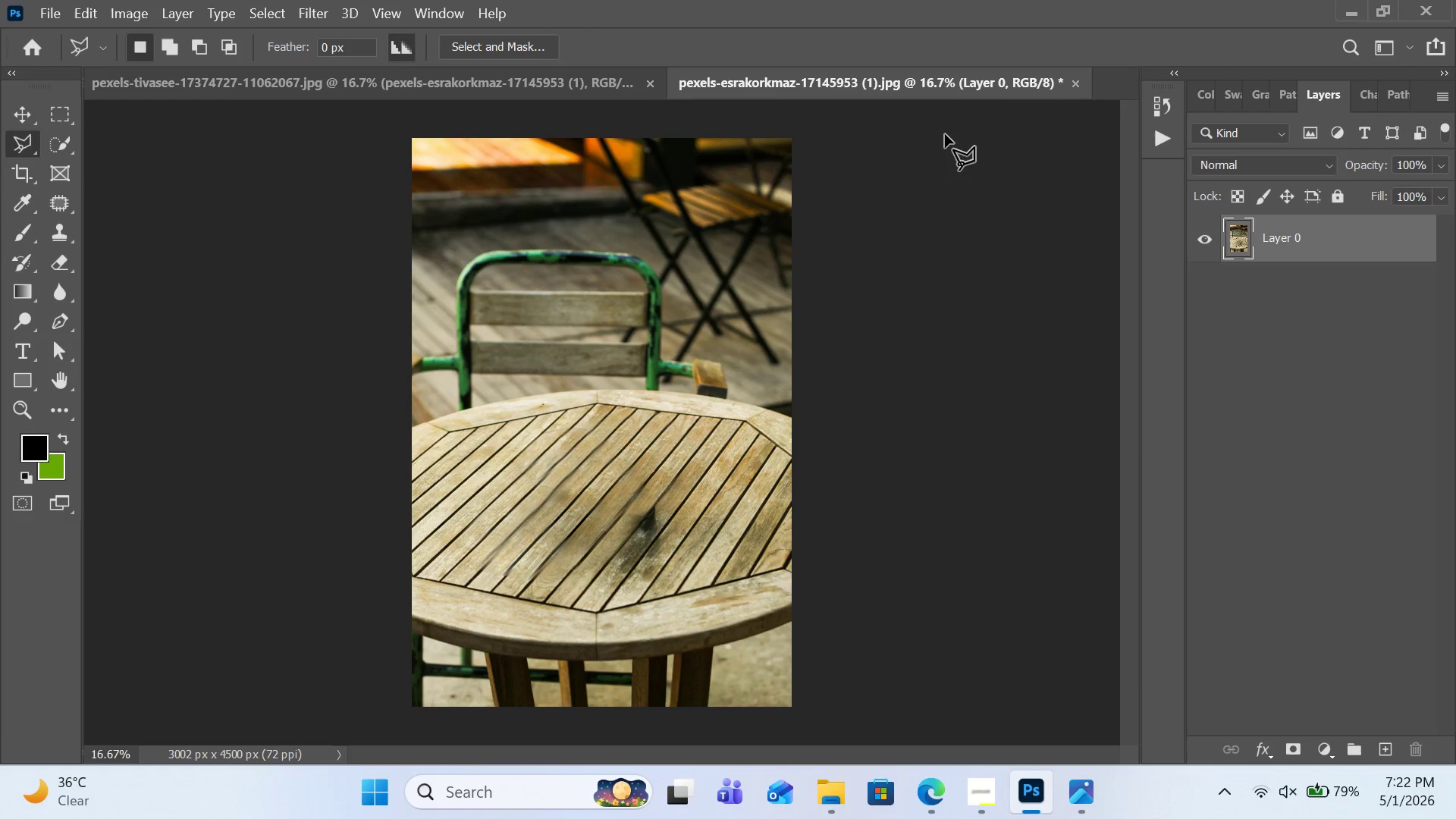 
mouse_move([1267, 235])
 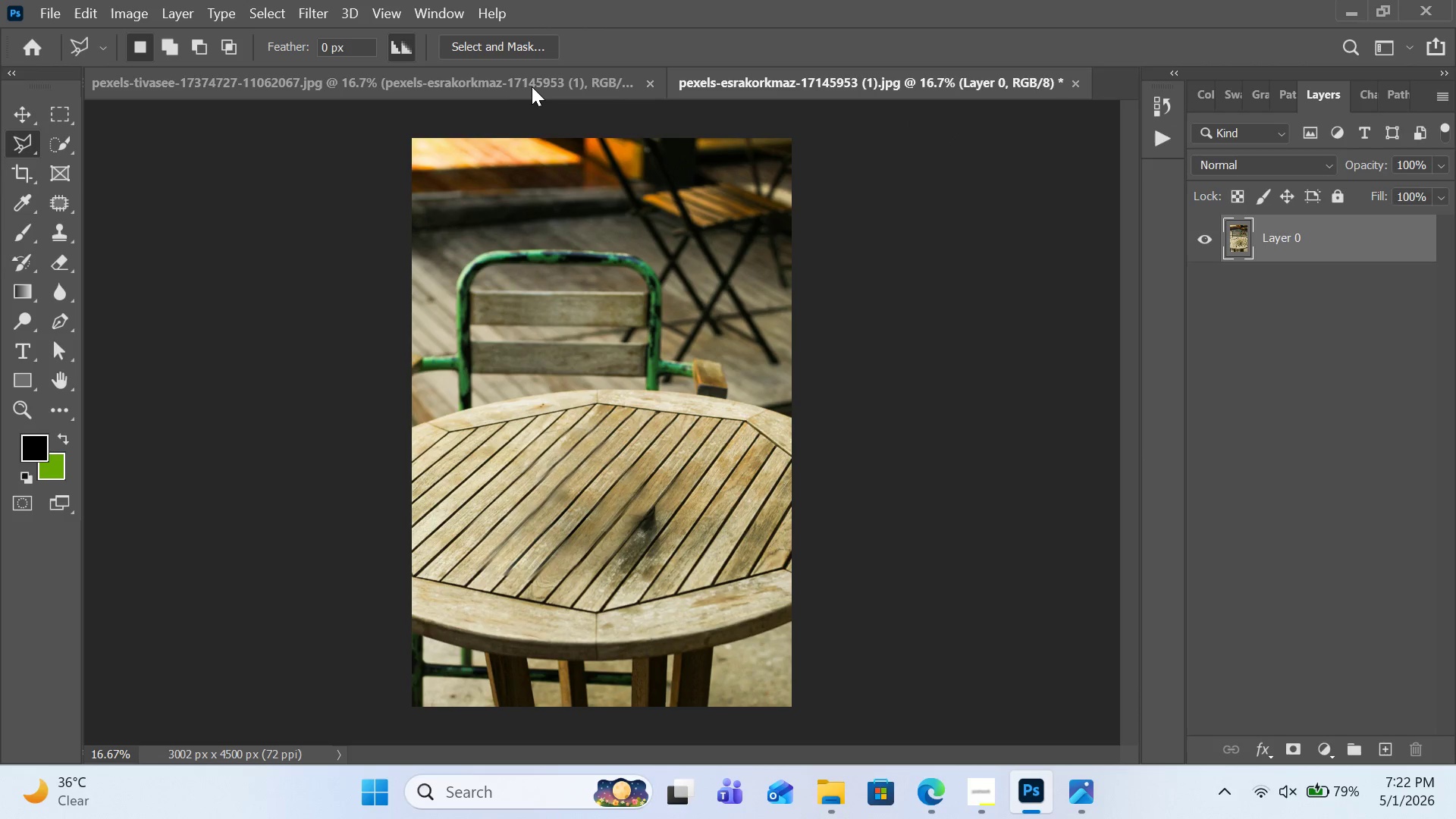 
left_click([532, 86])
 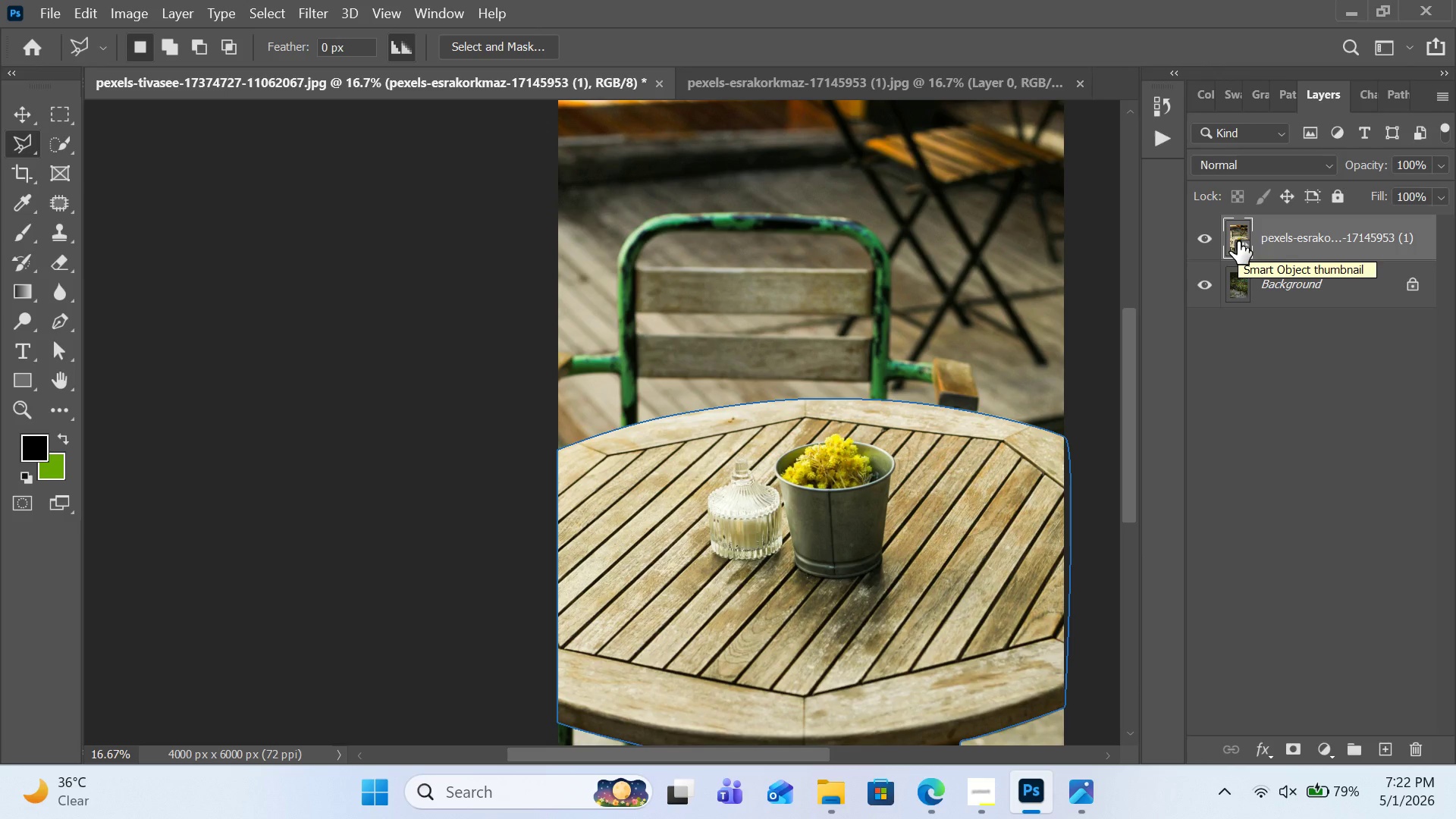 
wait(16.28)
 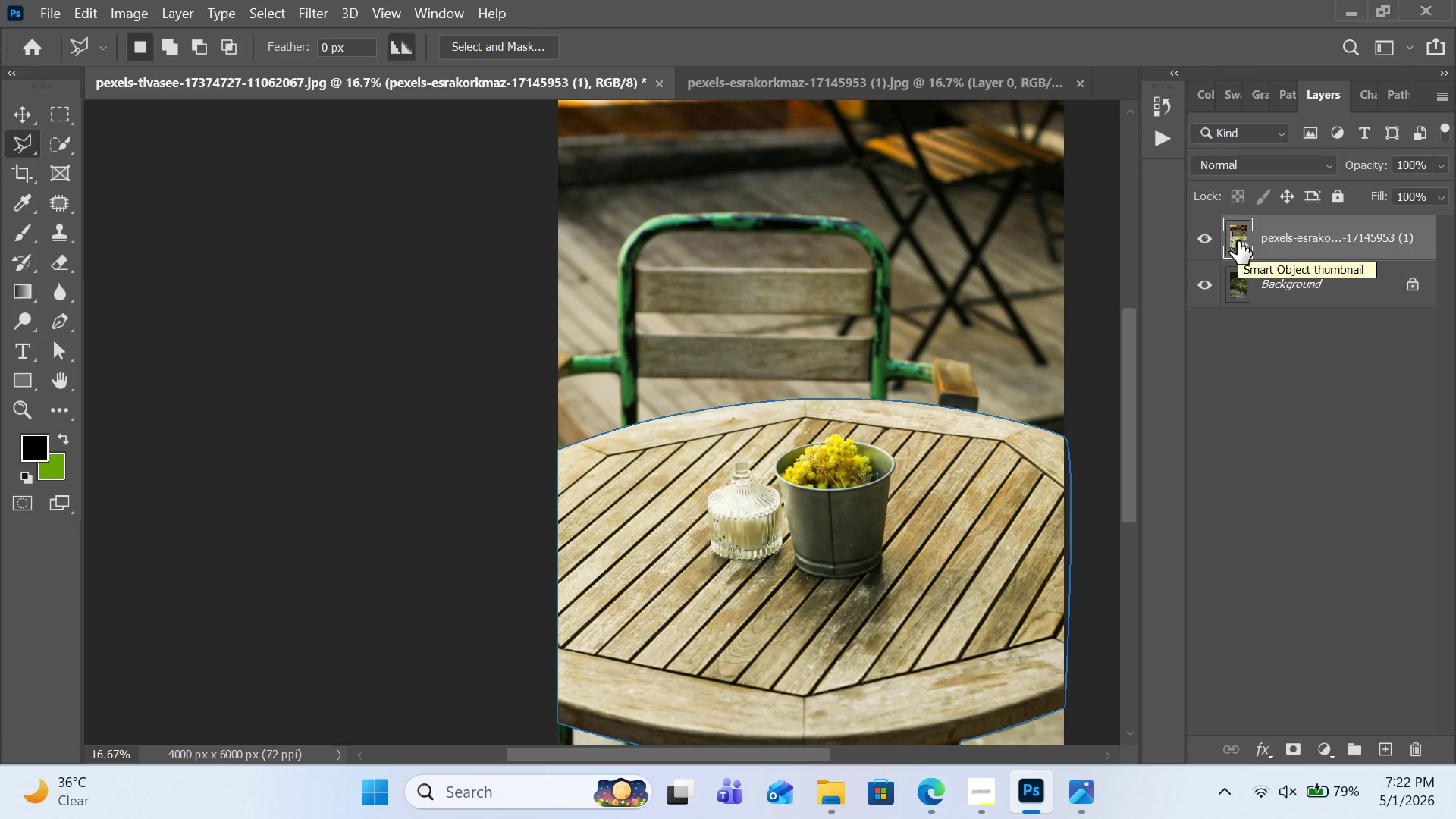 
right_click([1241, 249])
 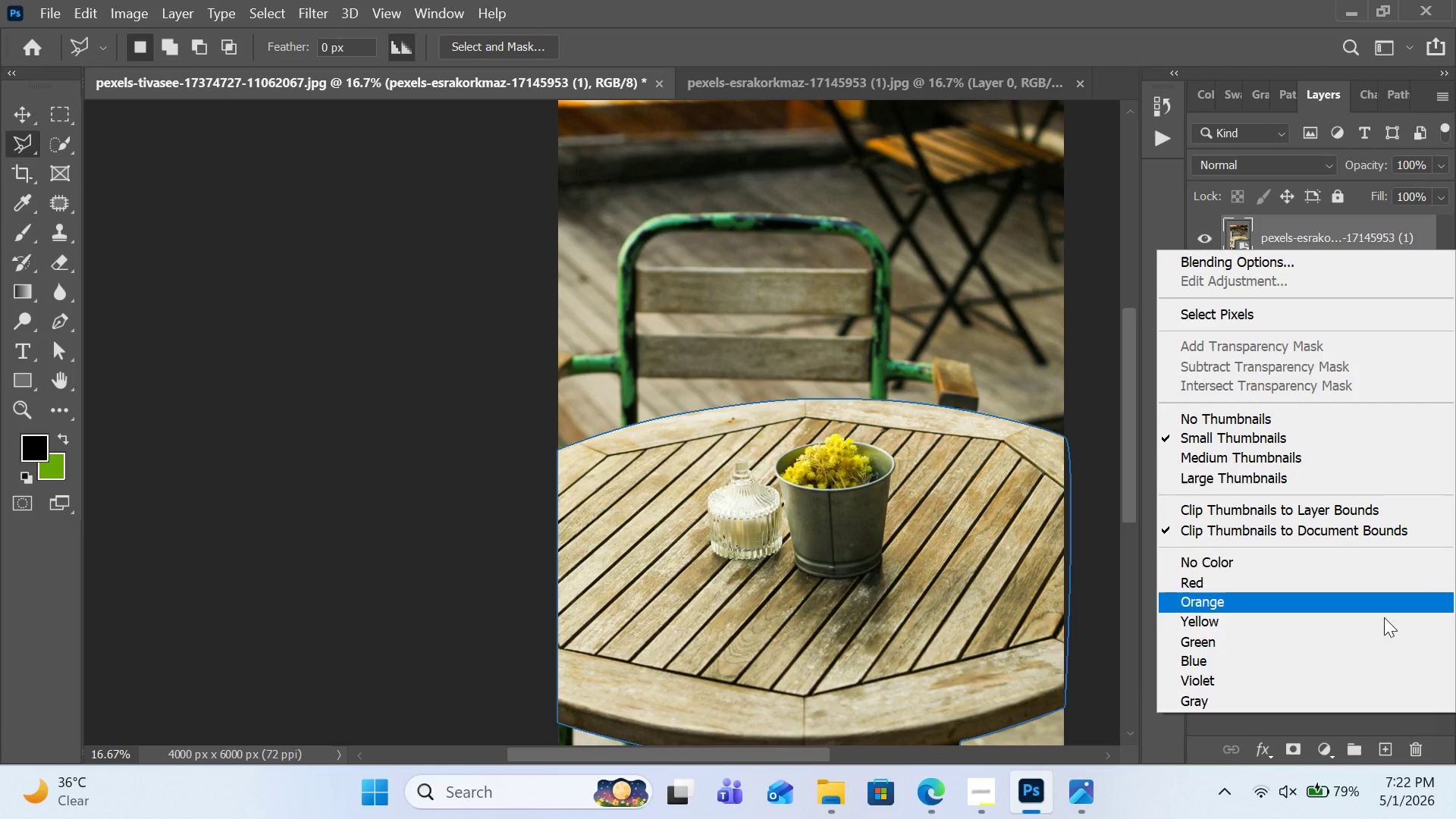 
left_click([1393, 724])
 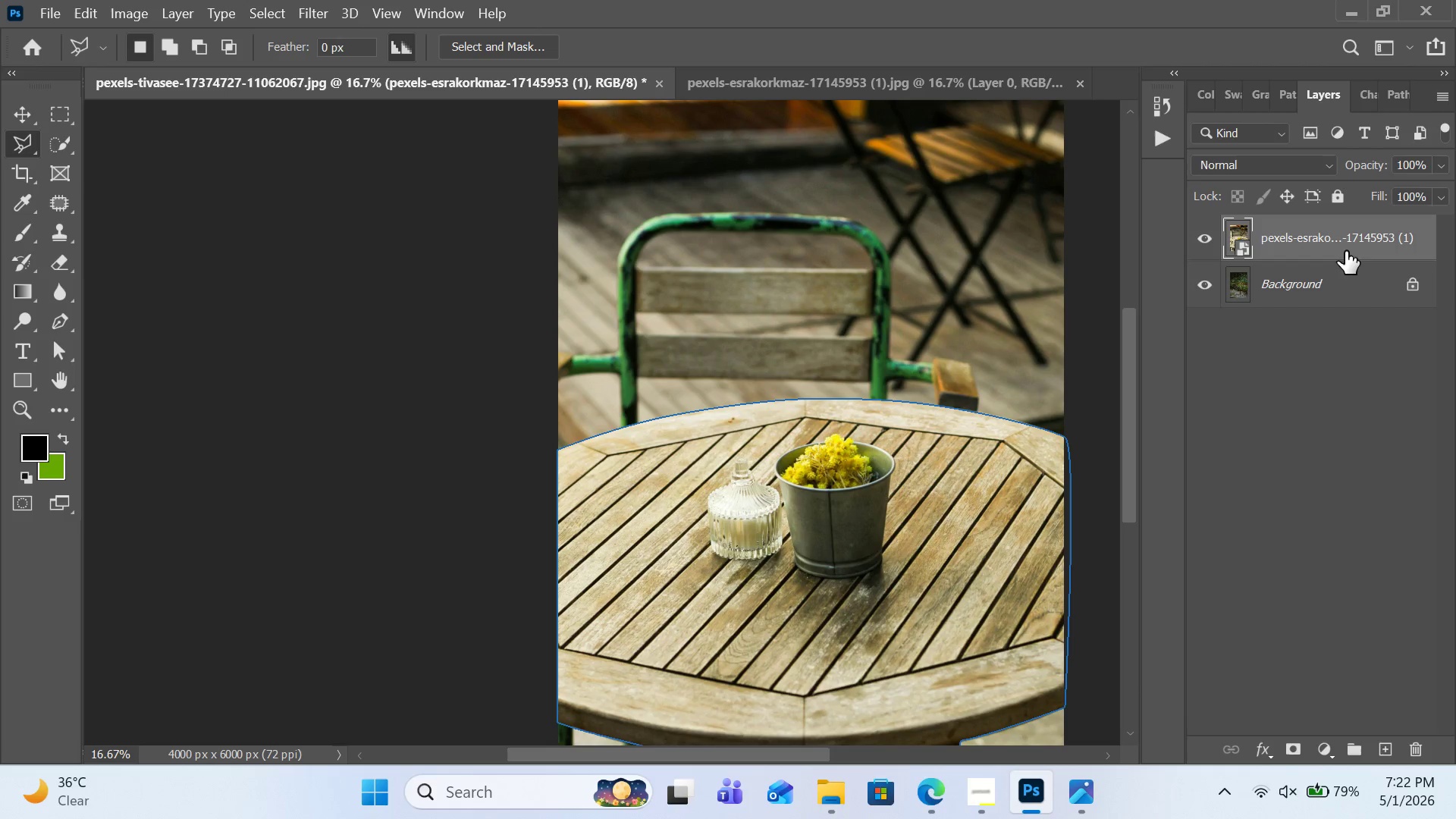 
double_click([1341, 240])
 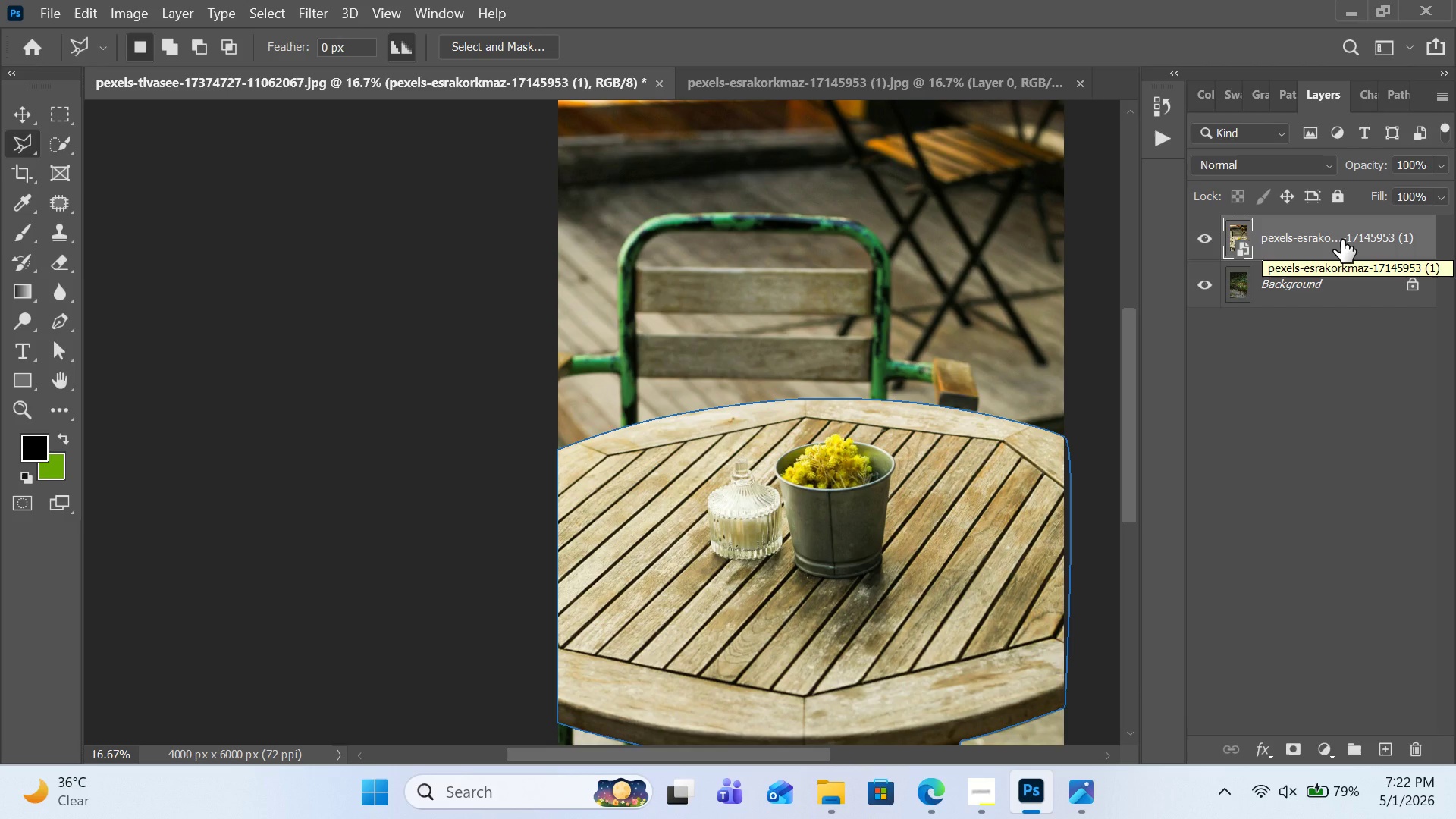 
double_click([1341, 240])
 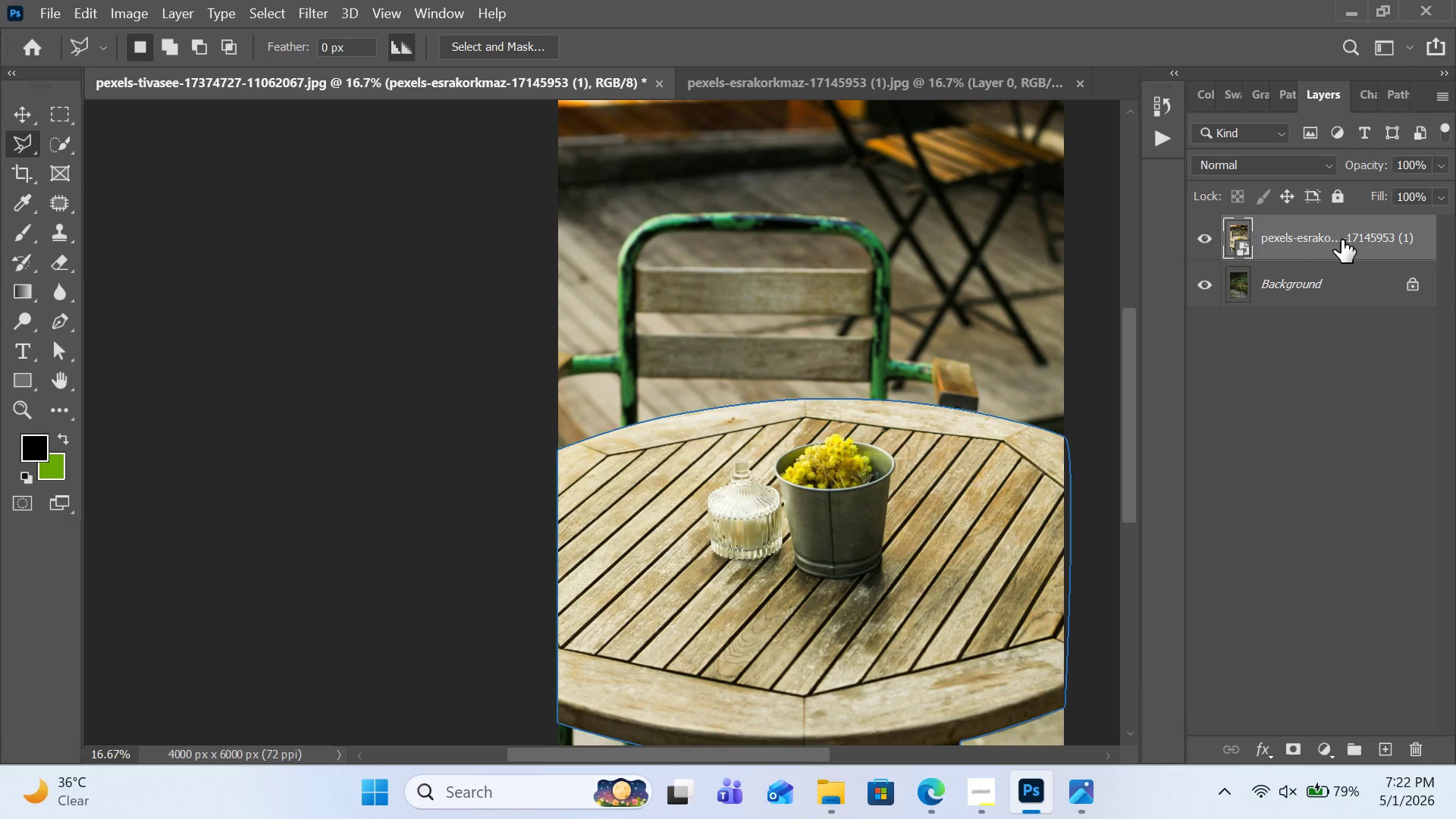 
right_click([1341, 240])
 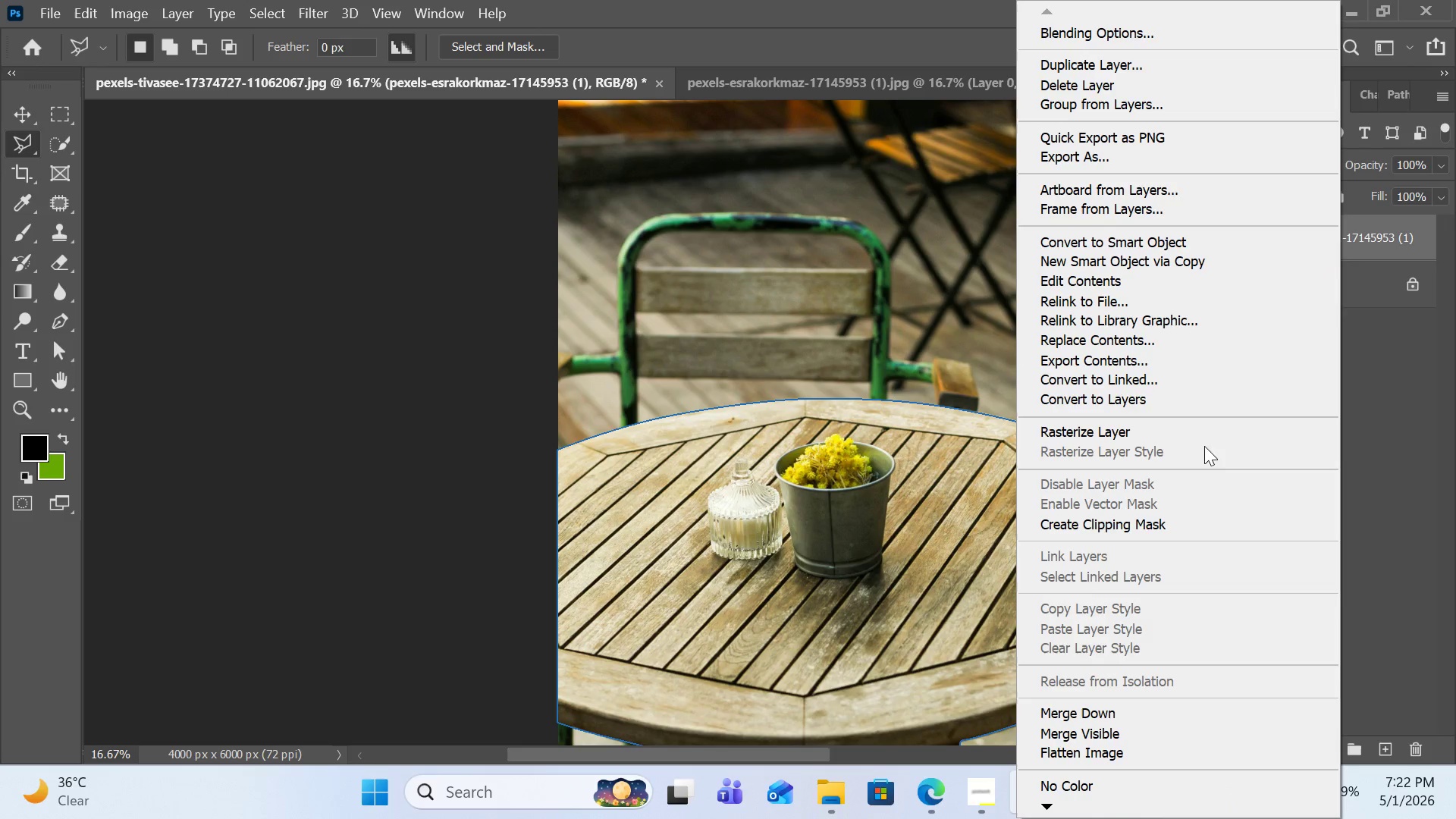 
left_click([1204, 435])
 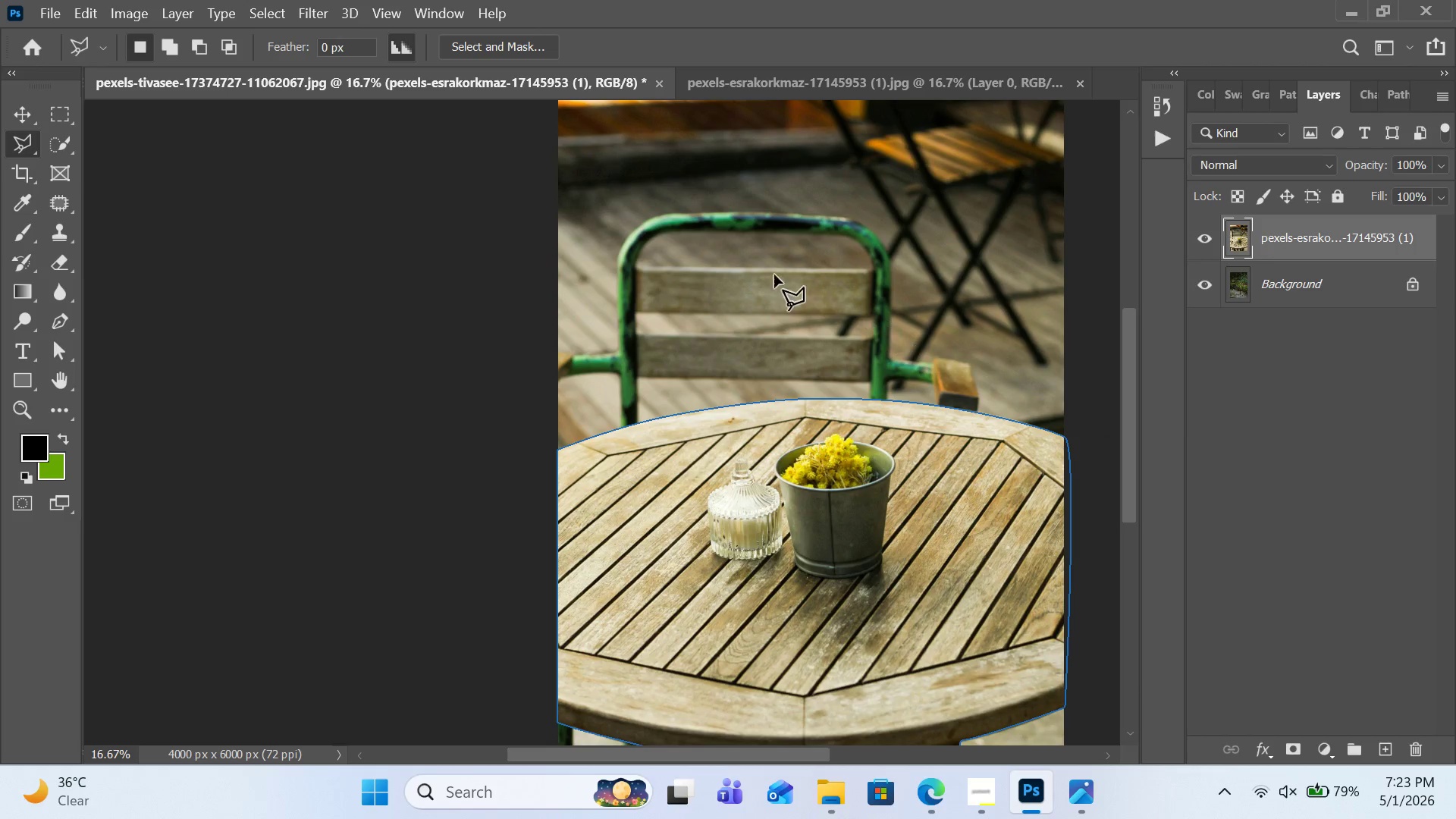 
wait(6.88)
 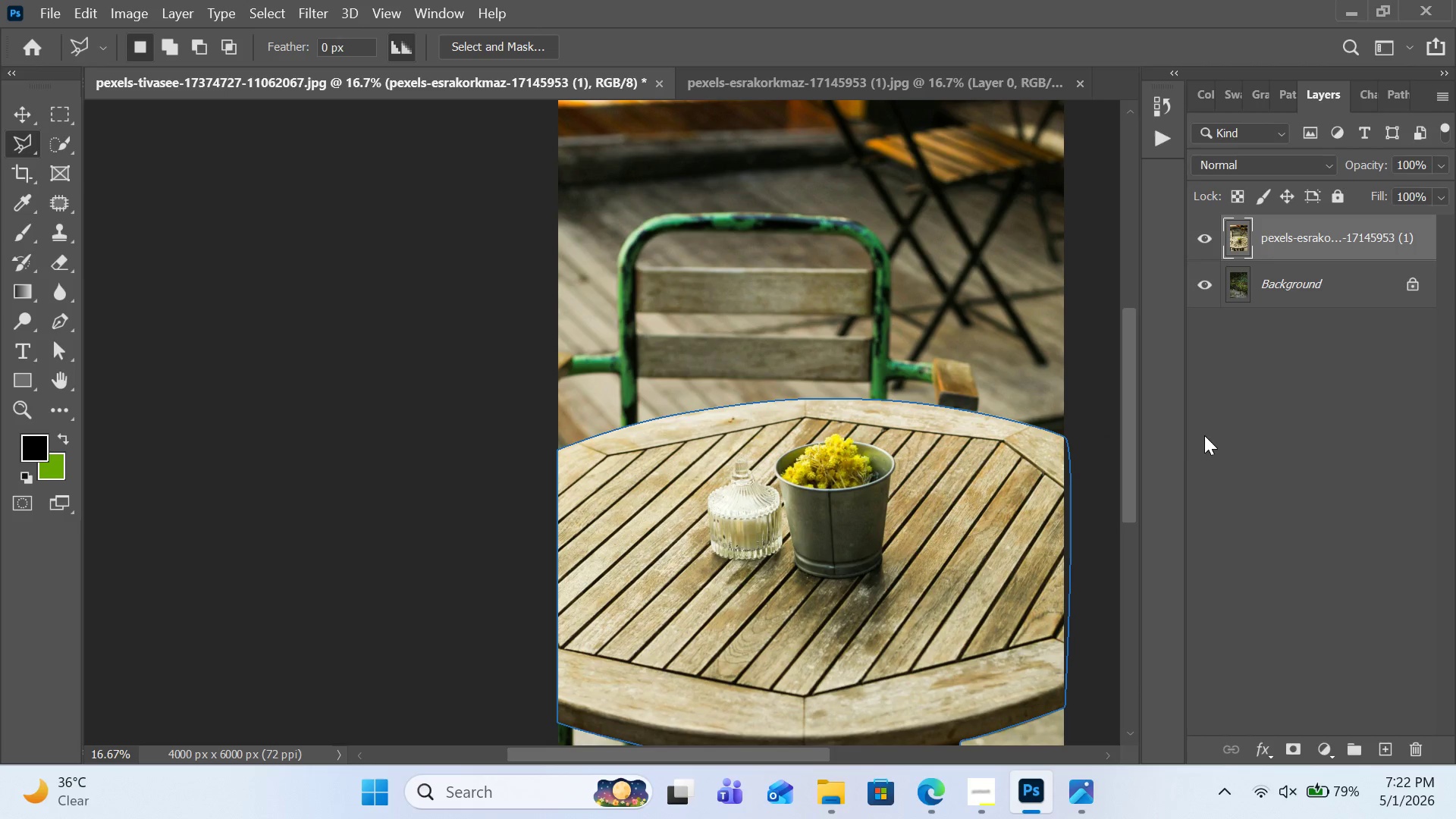 
left_click([306, 19])
 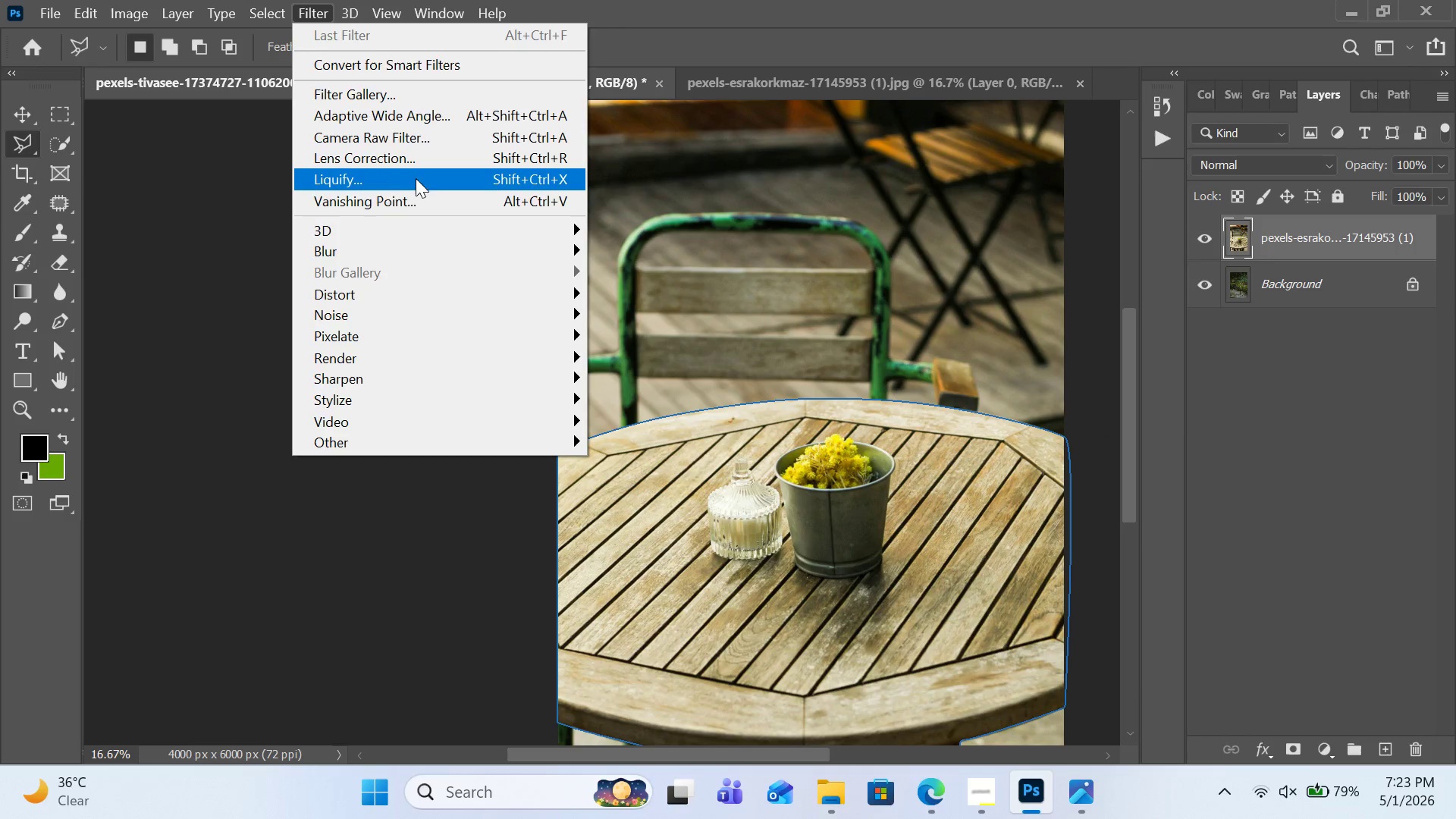 
left_click([419, 202])
 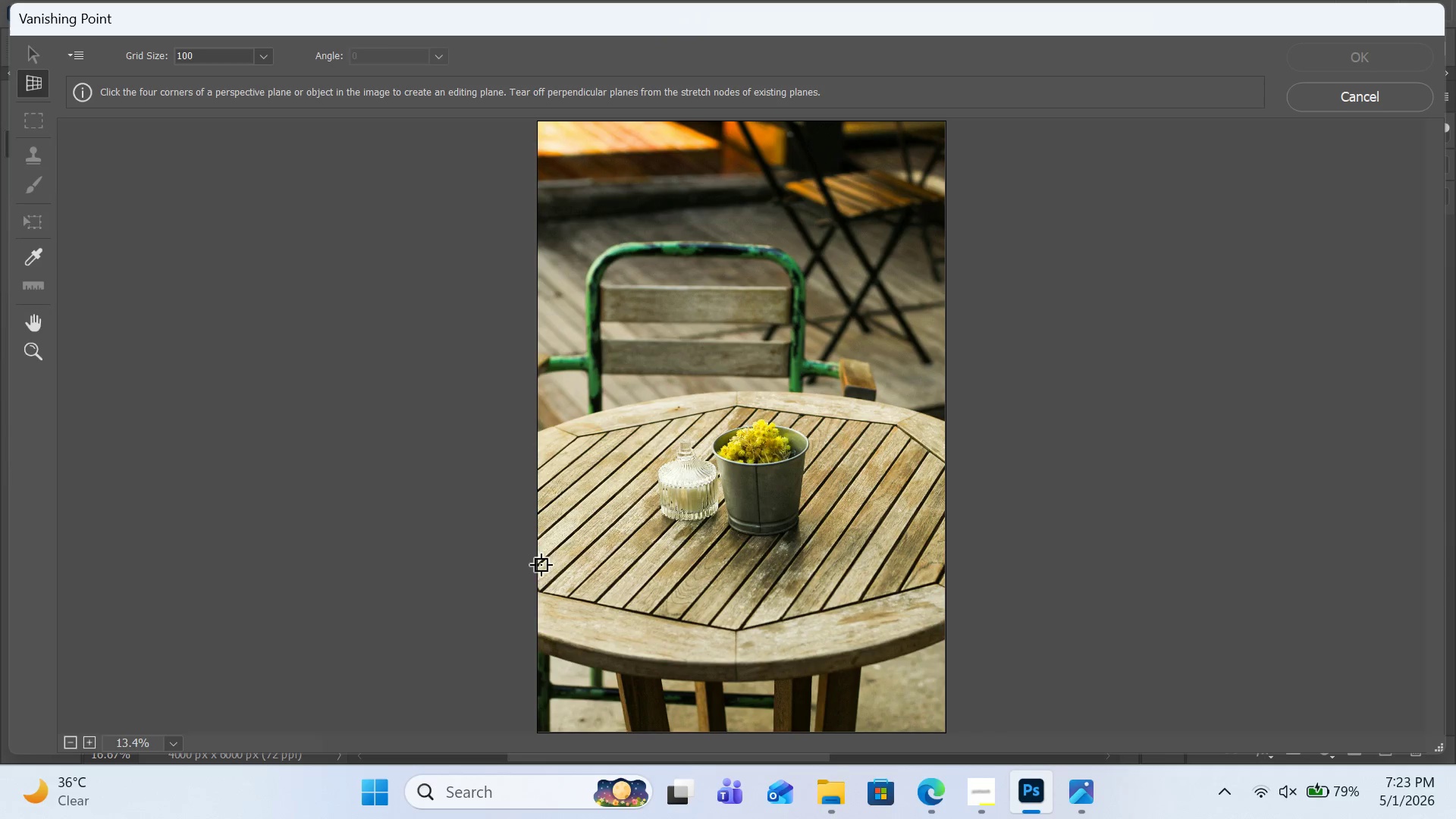 
wait(7.01)
 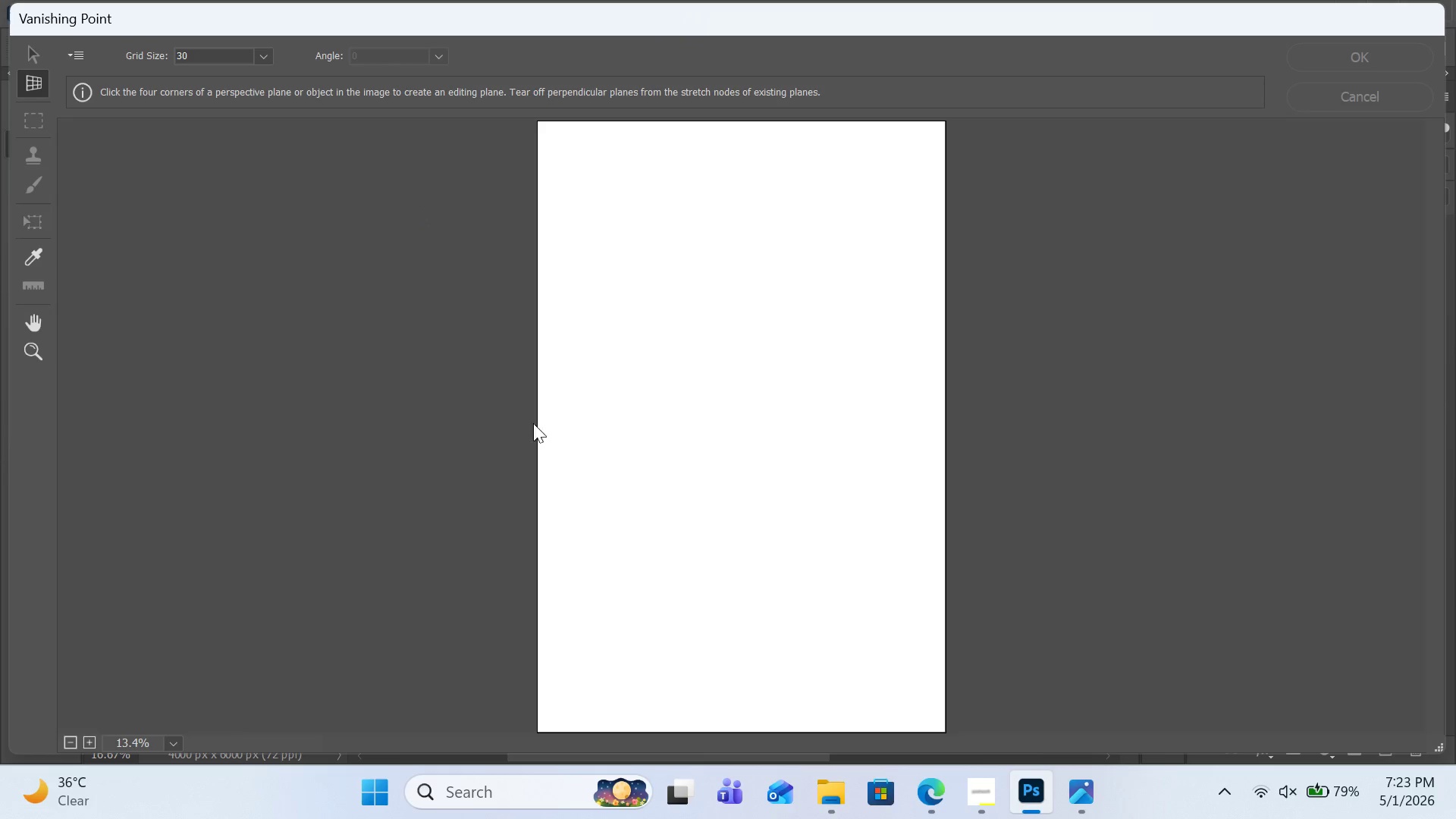 
left_click([535, 566])
 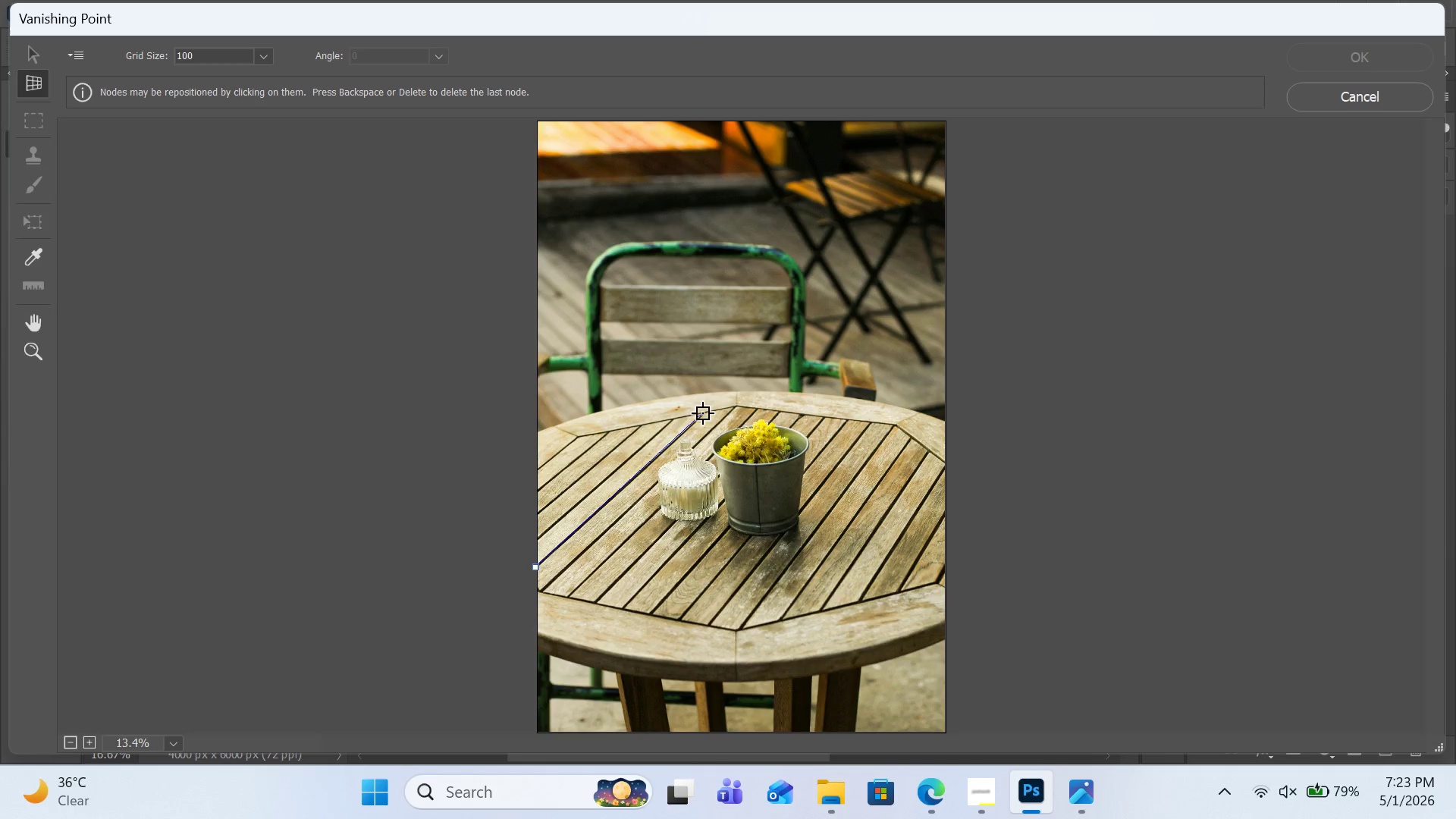 
left_click([702, 412])
 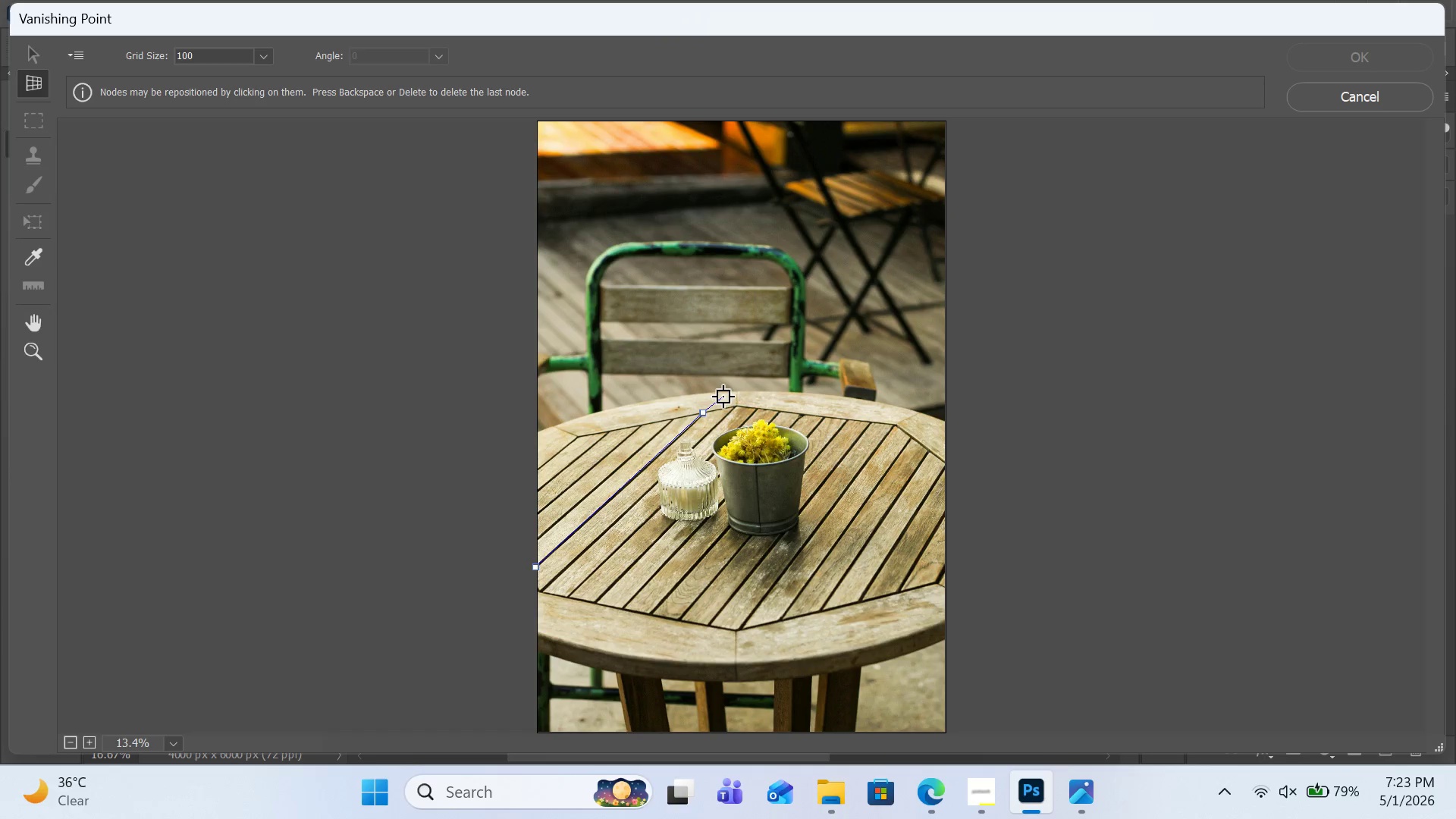 
left_click([723, 394])
 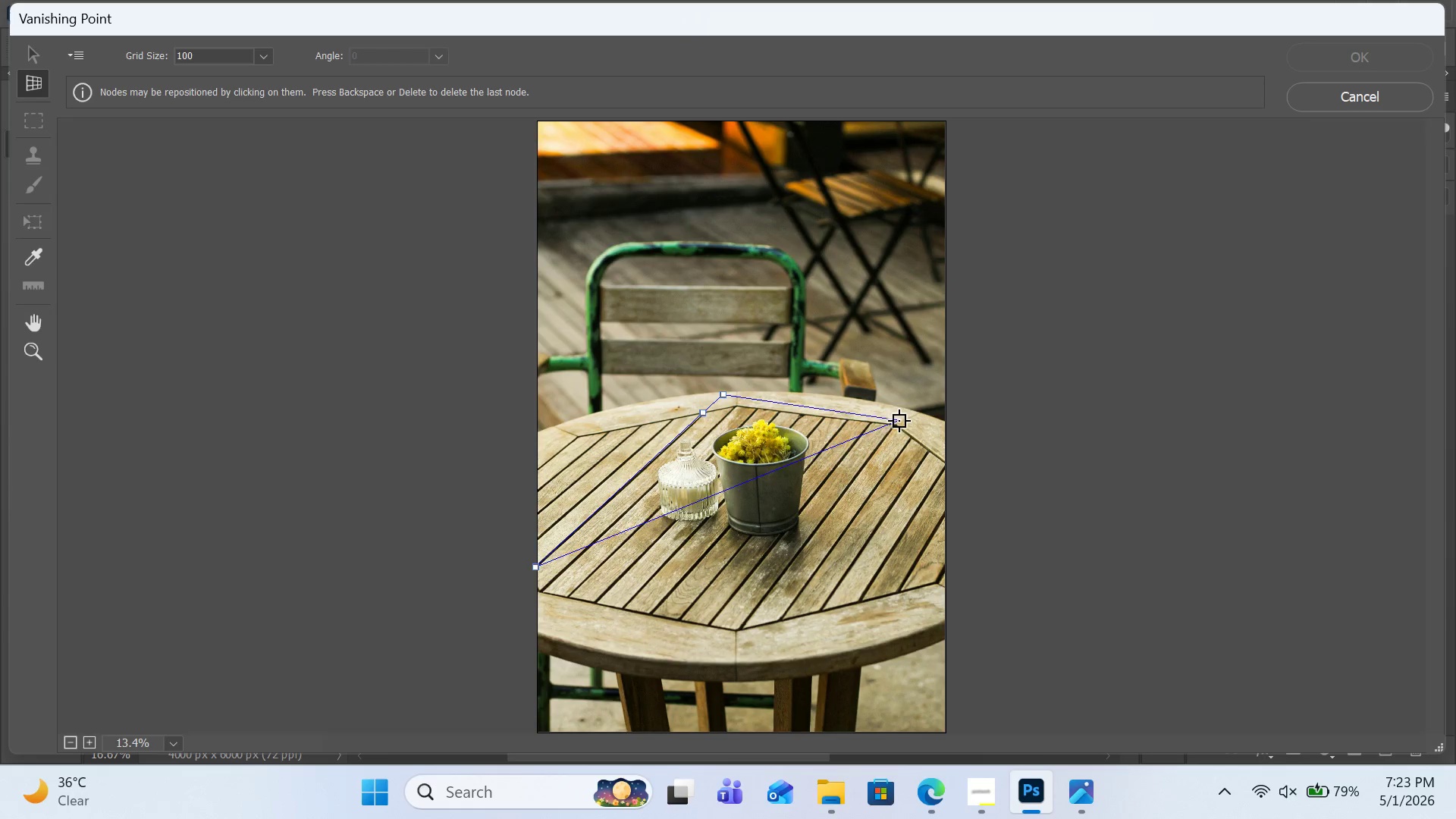 
left_click([901, 418])
 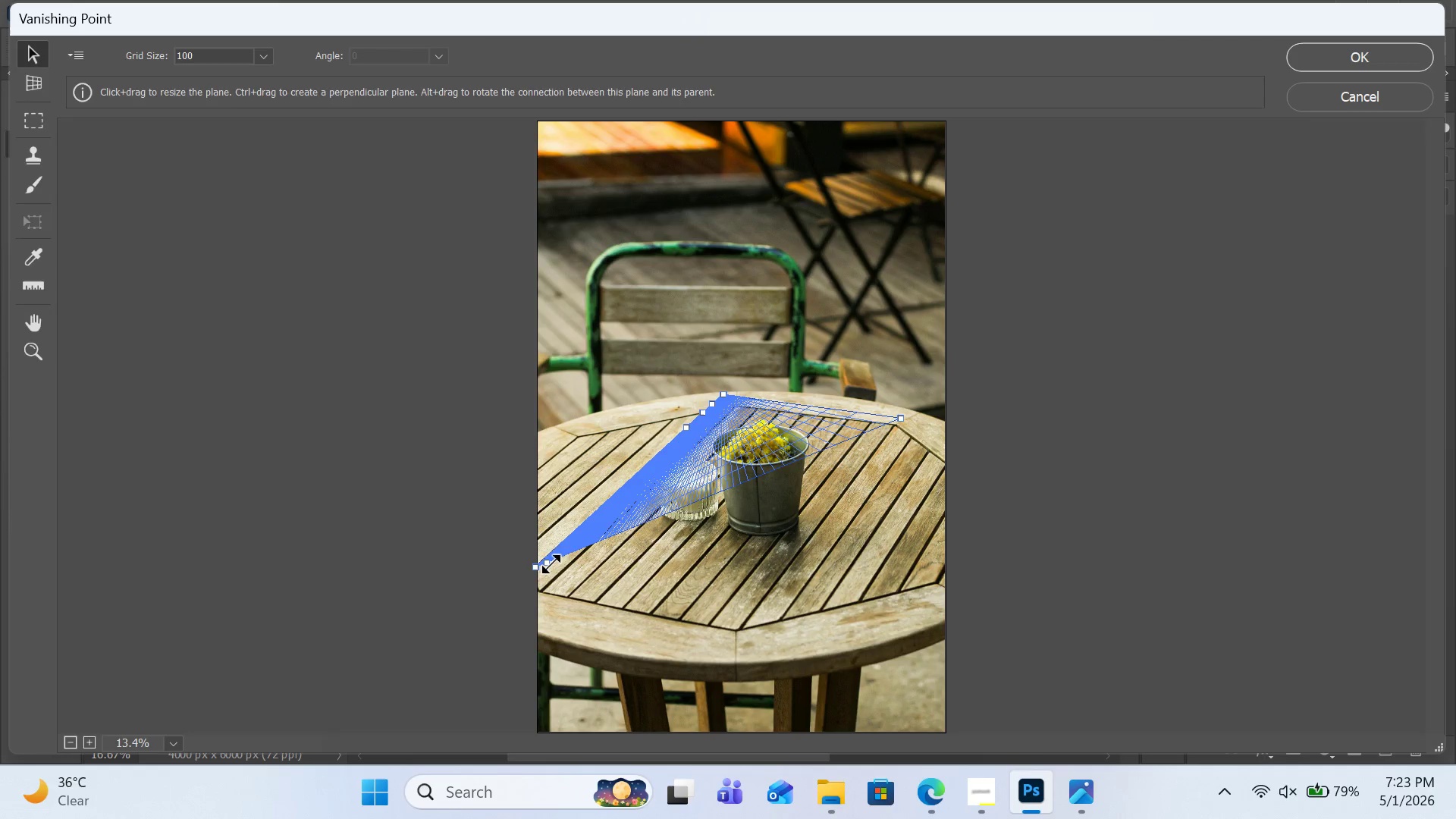 
left_click_drag(start_coordinate=[551, 562], to_coordinate=[657, 494])
 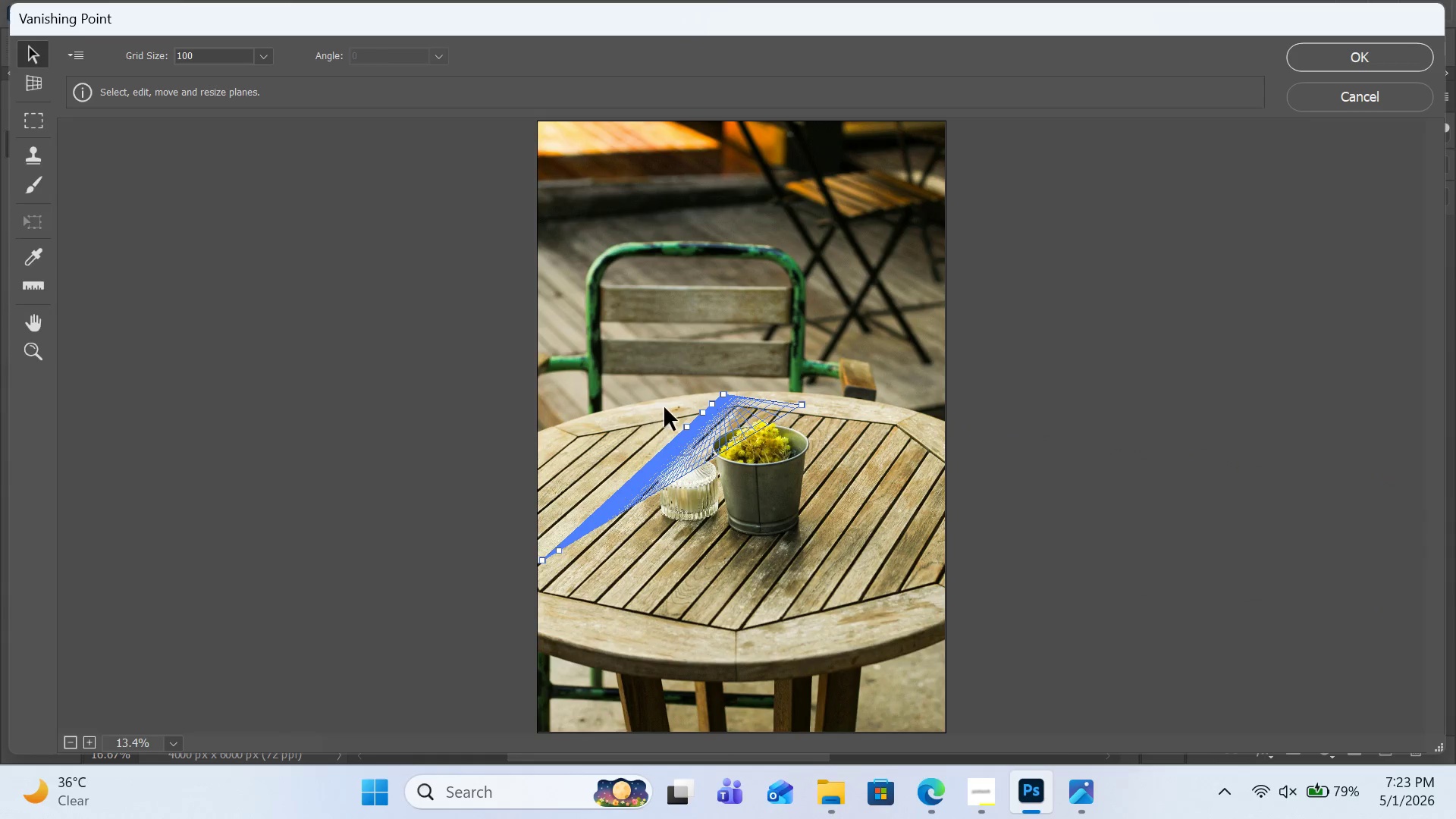 
key(Backspace)
 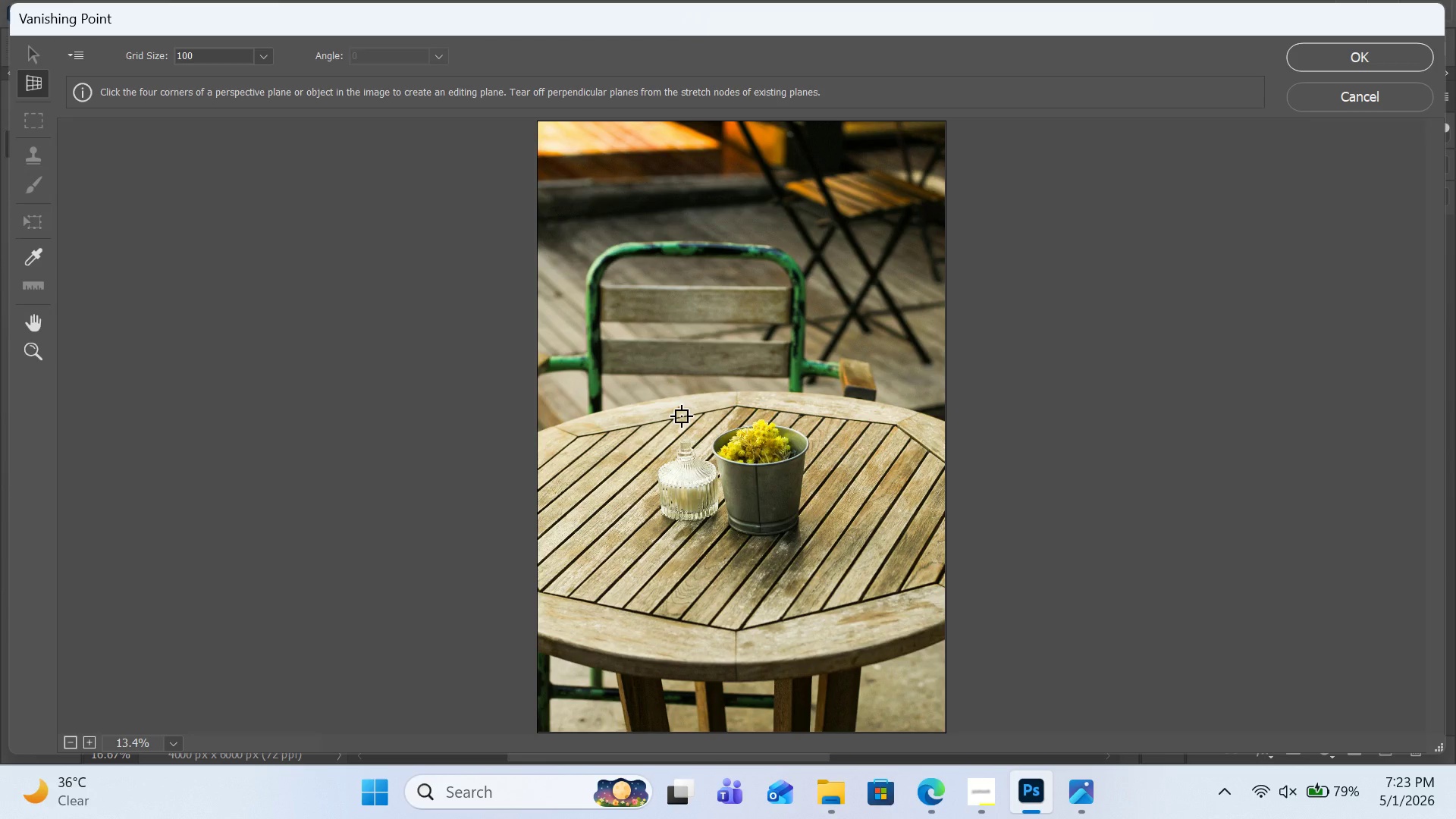 
wait(7.59)
 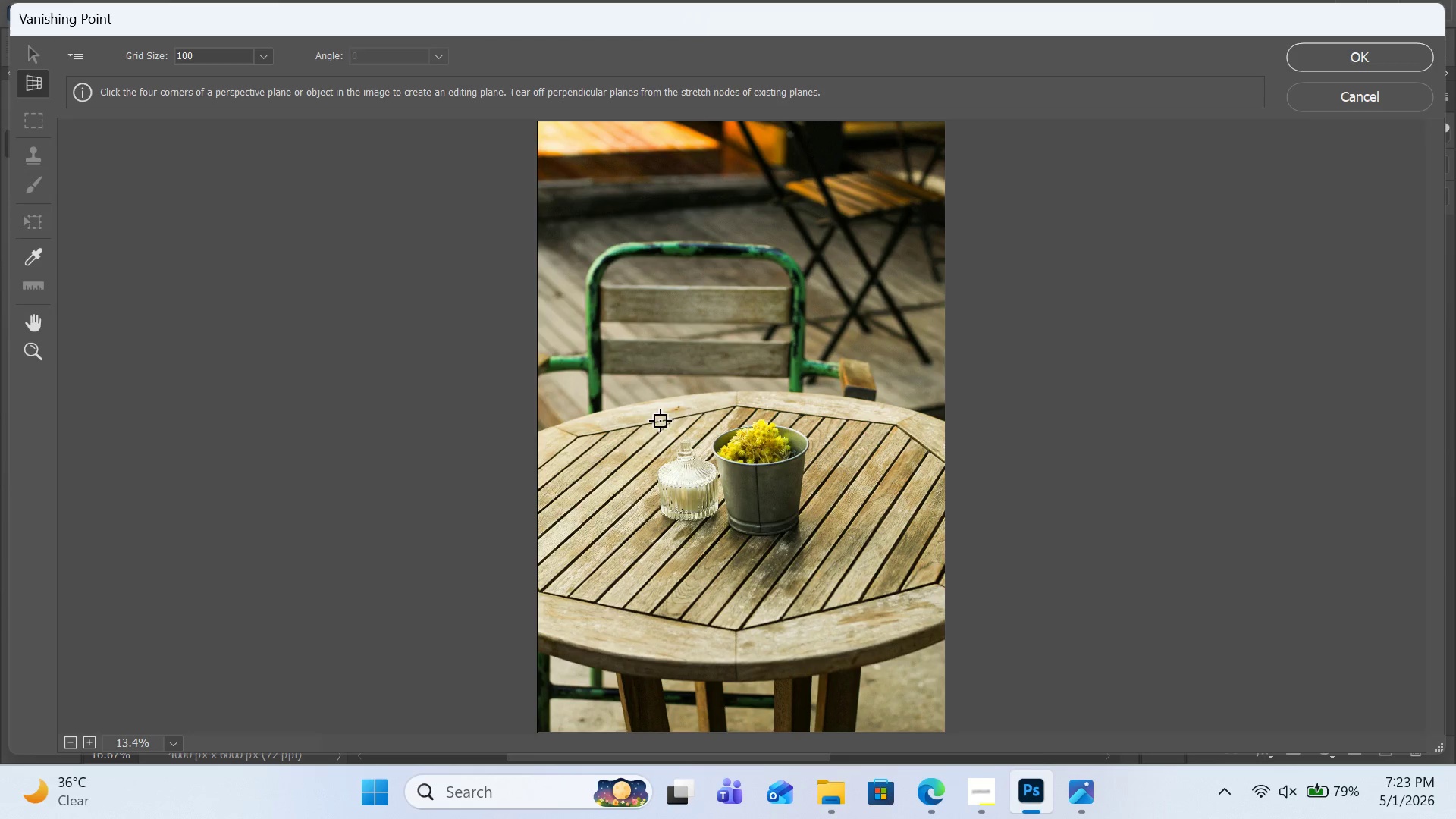 
hold_key(key=ControlLeft, duration=1.05)
 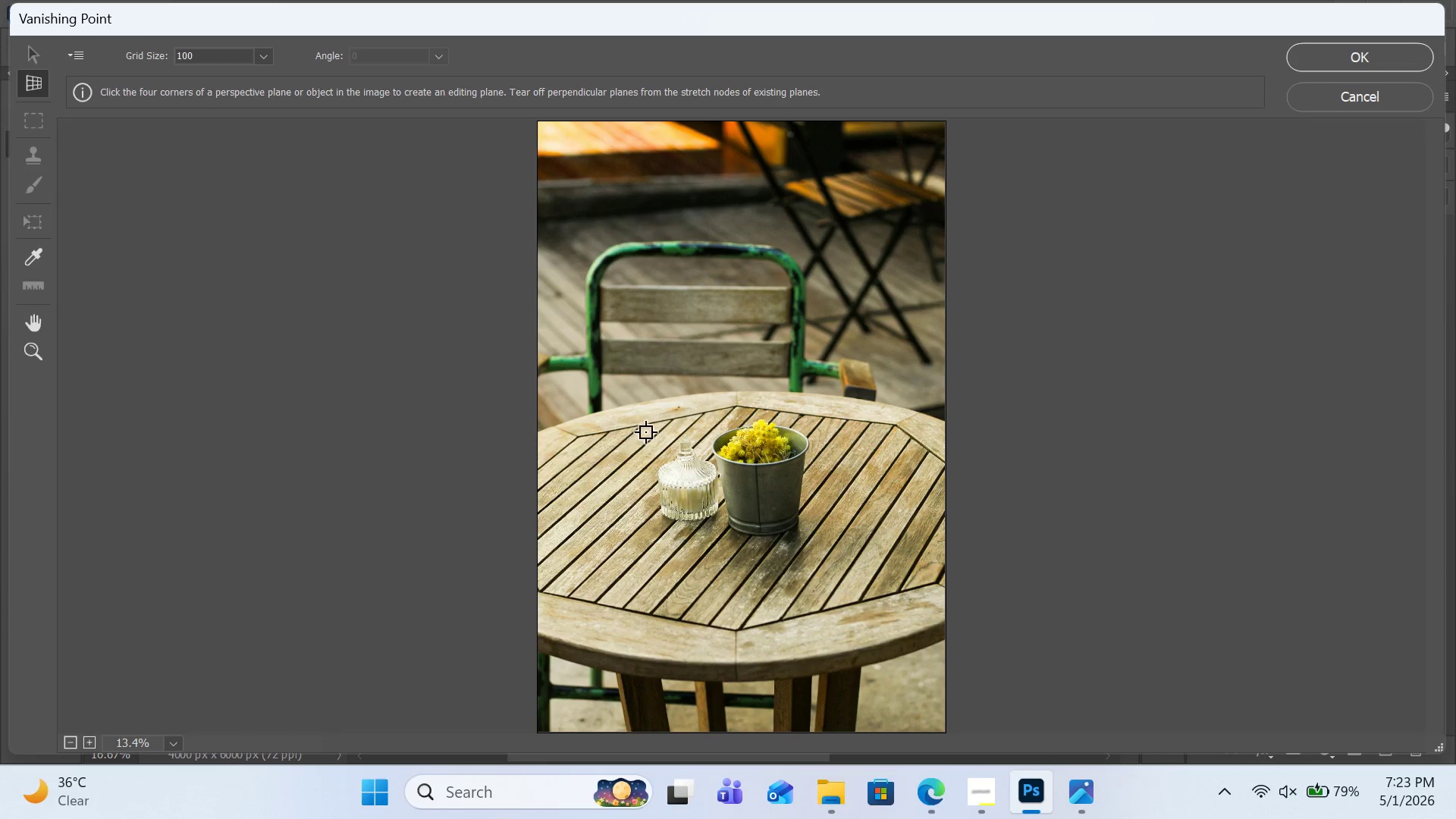 
key(T)
 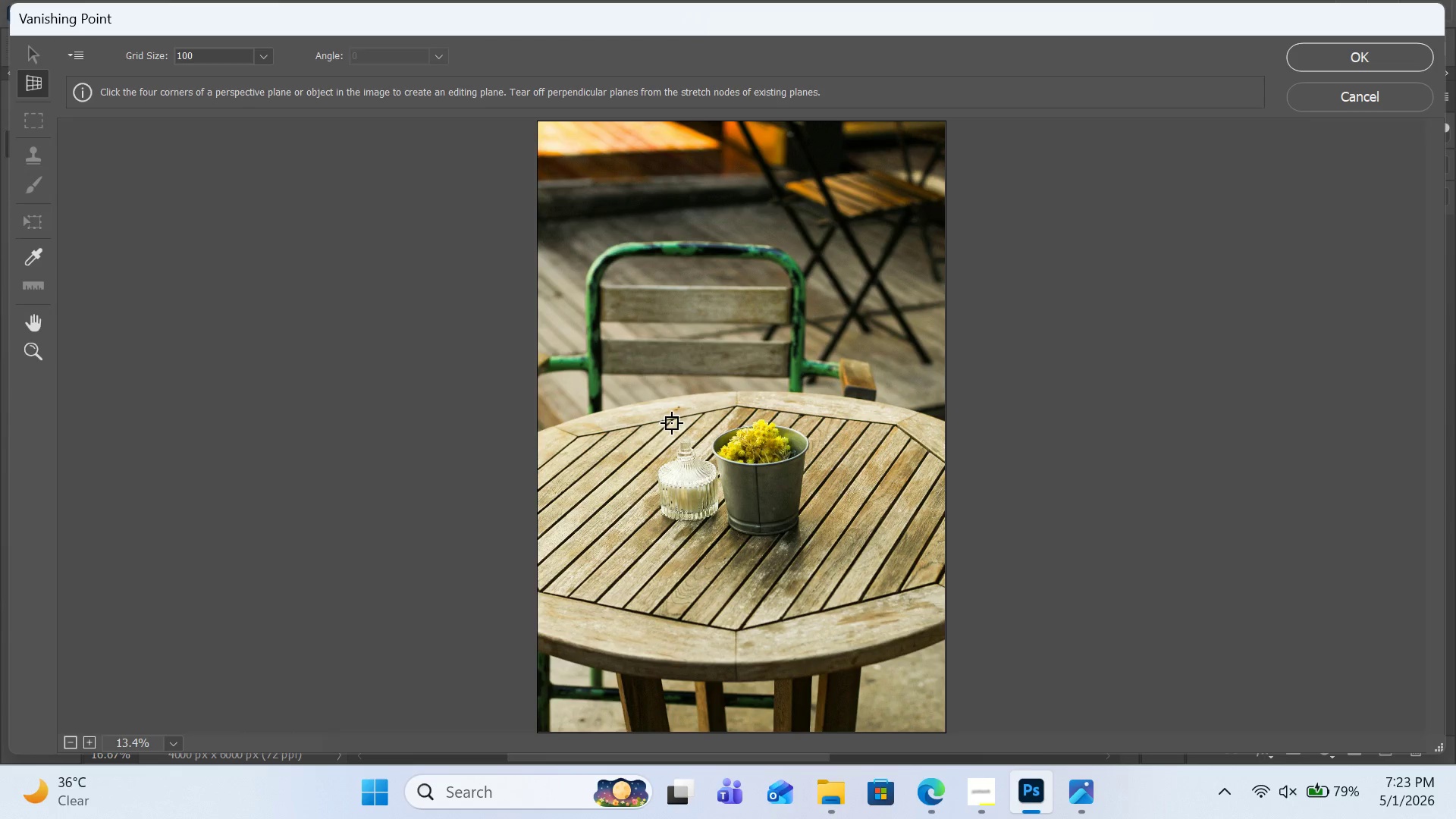 
left_click([672, 419])
 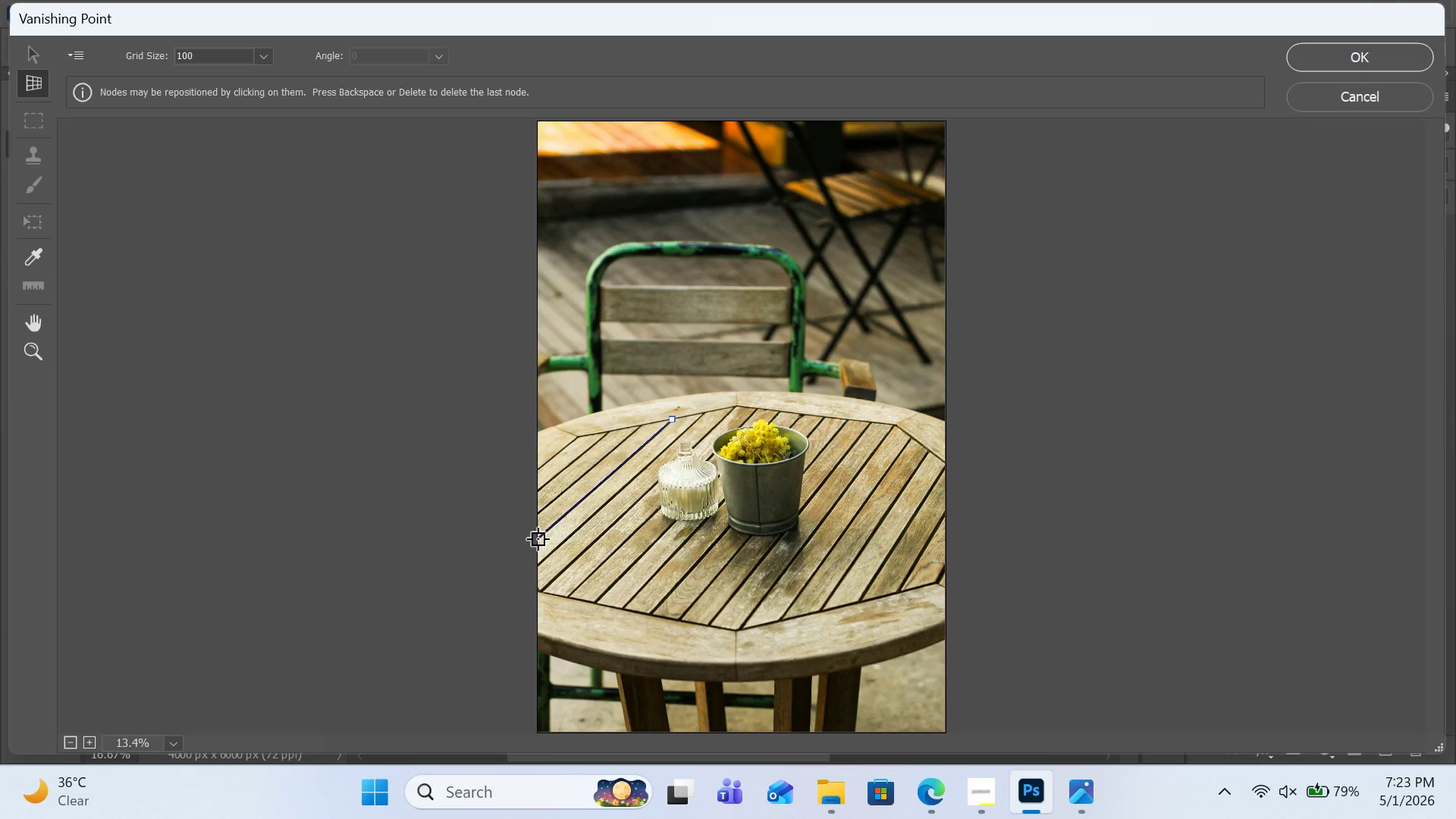 
left_click([538, 538])
 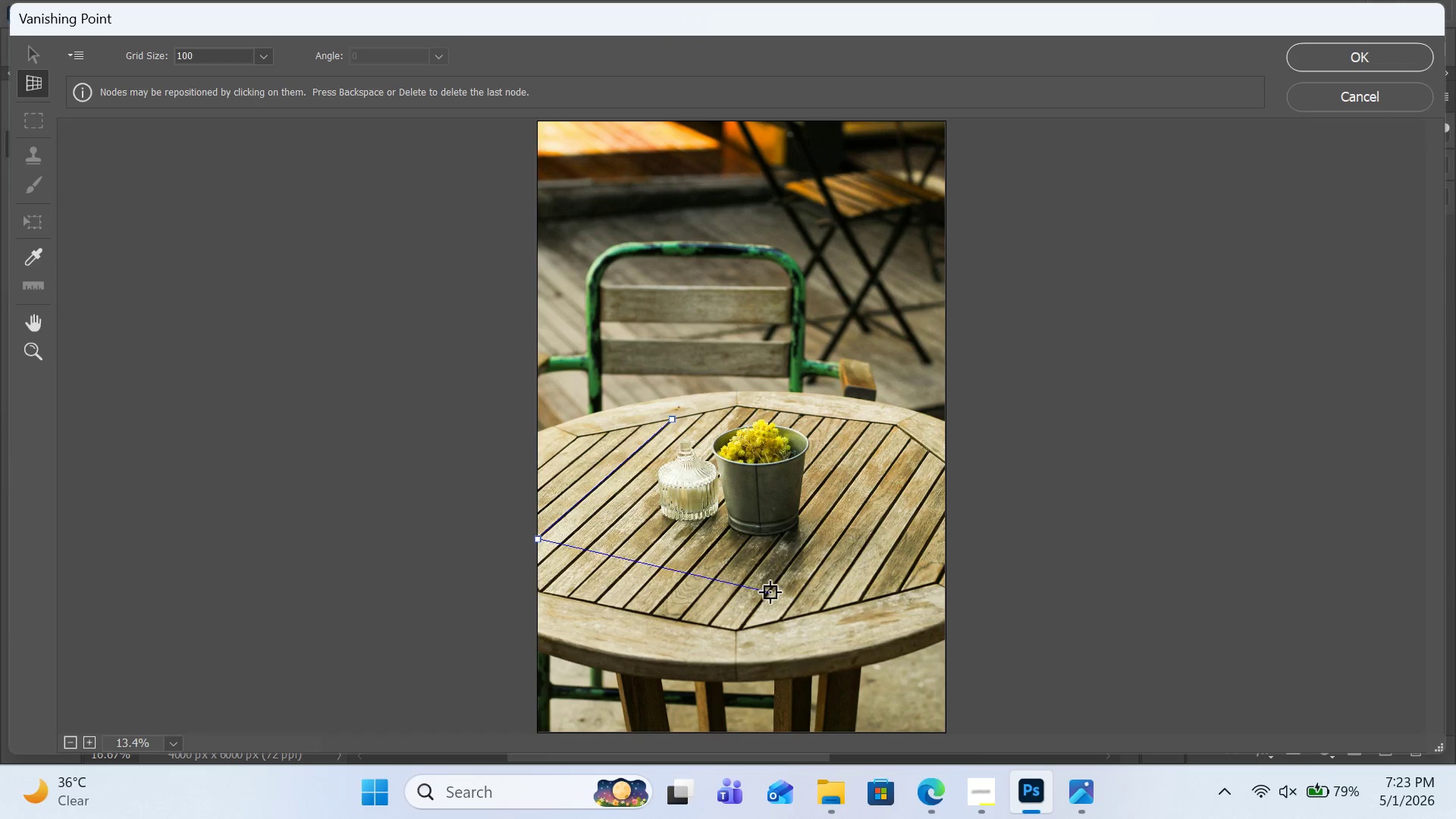 
left_click([770, 592])
 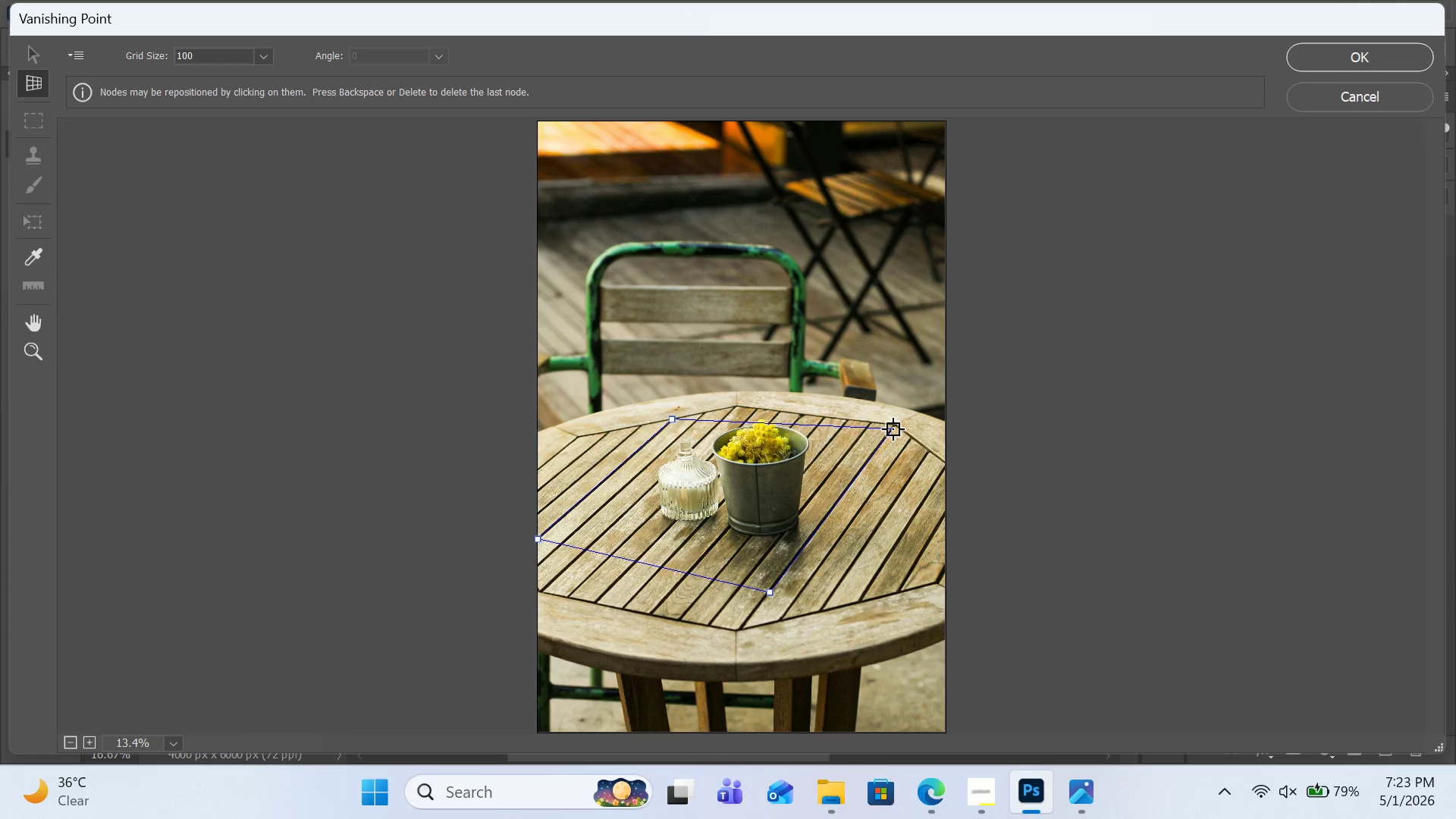 
left_click([893, 428])
 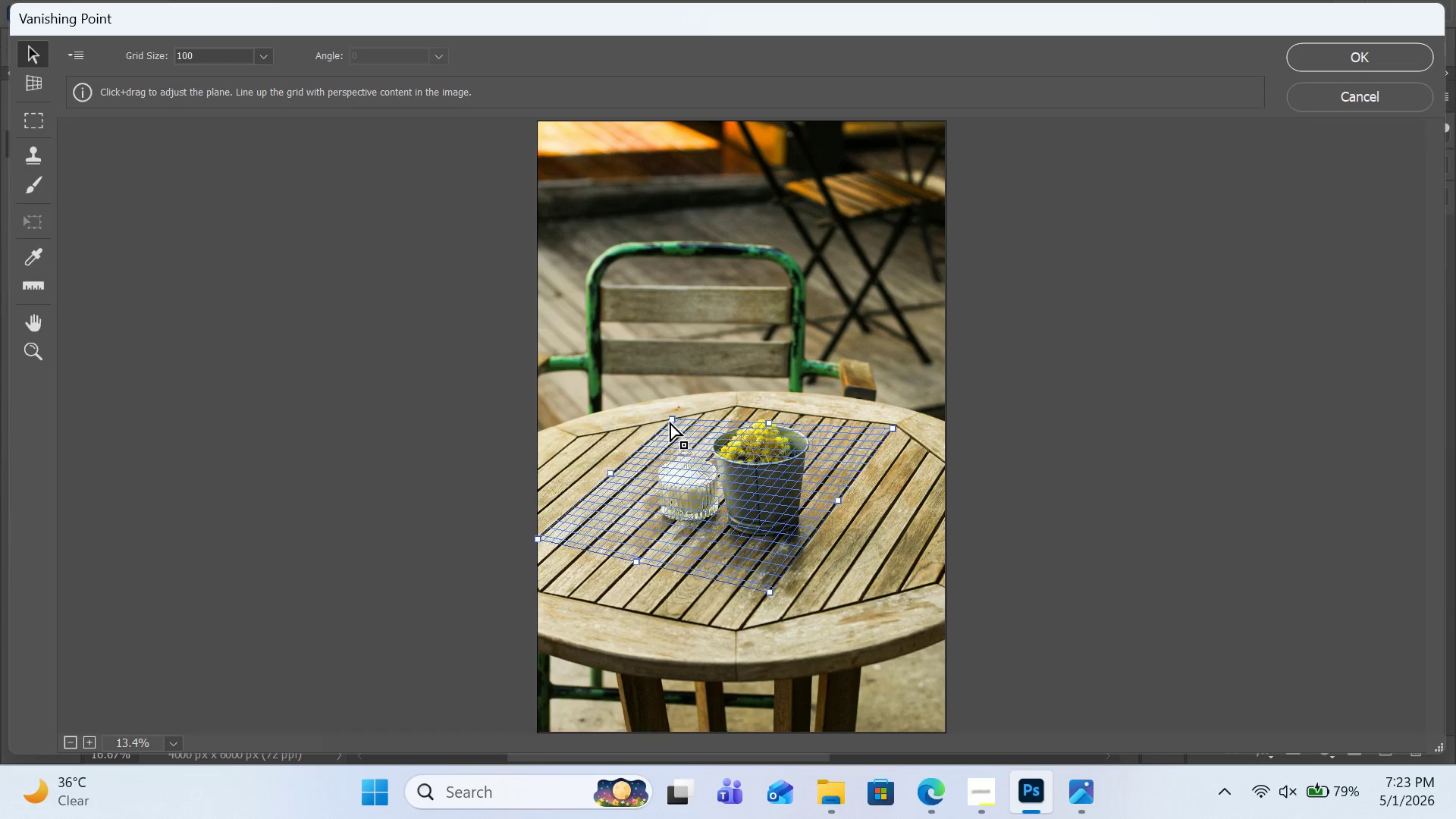 
left_click_drag(start_coordinate=[670, 420], to_coordinate=[699, 398])
 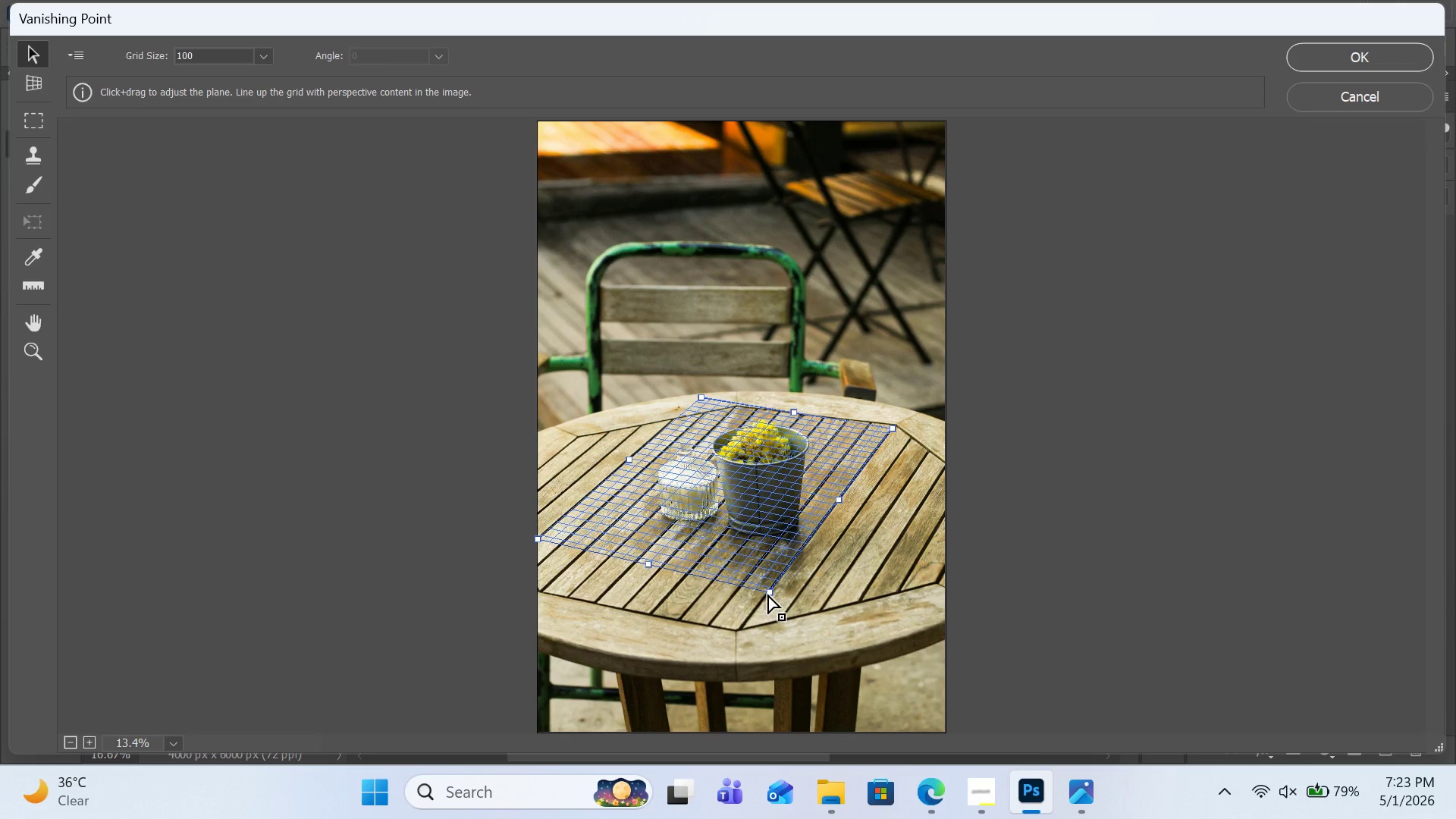 
left_click_drag(start_coordinate=[767, 594], to_coordinate=[771, 654])
 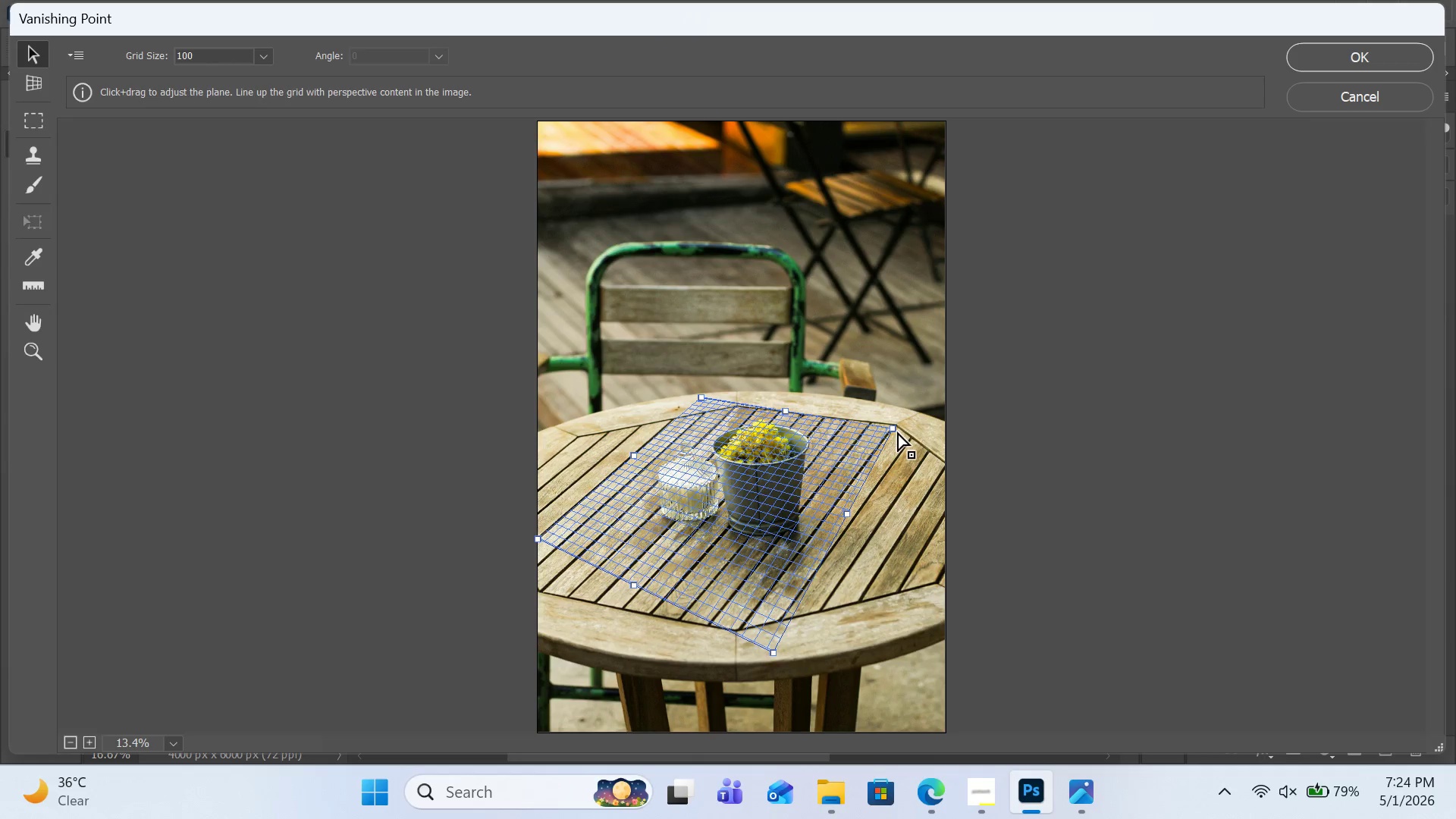 
left_click_drag(start_coordinate=[893, 427], to_coordinate=[914, 430])
 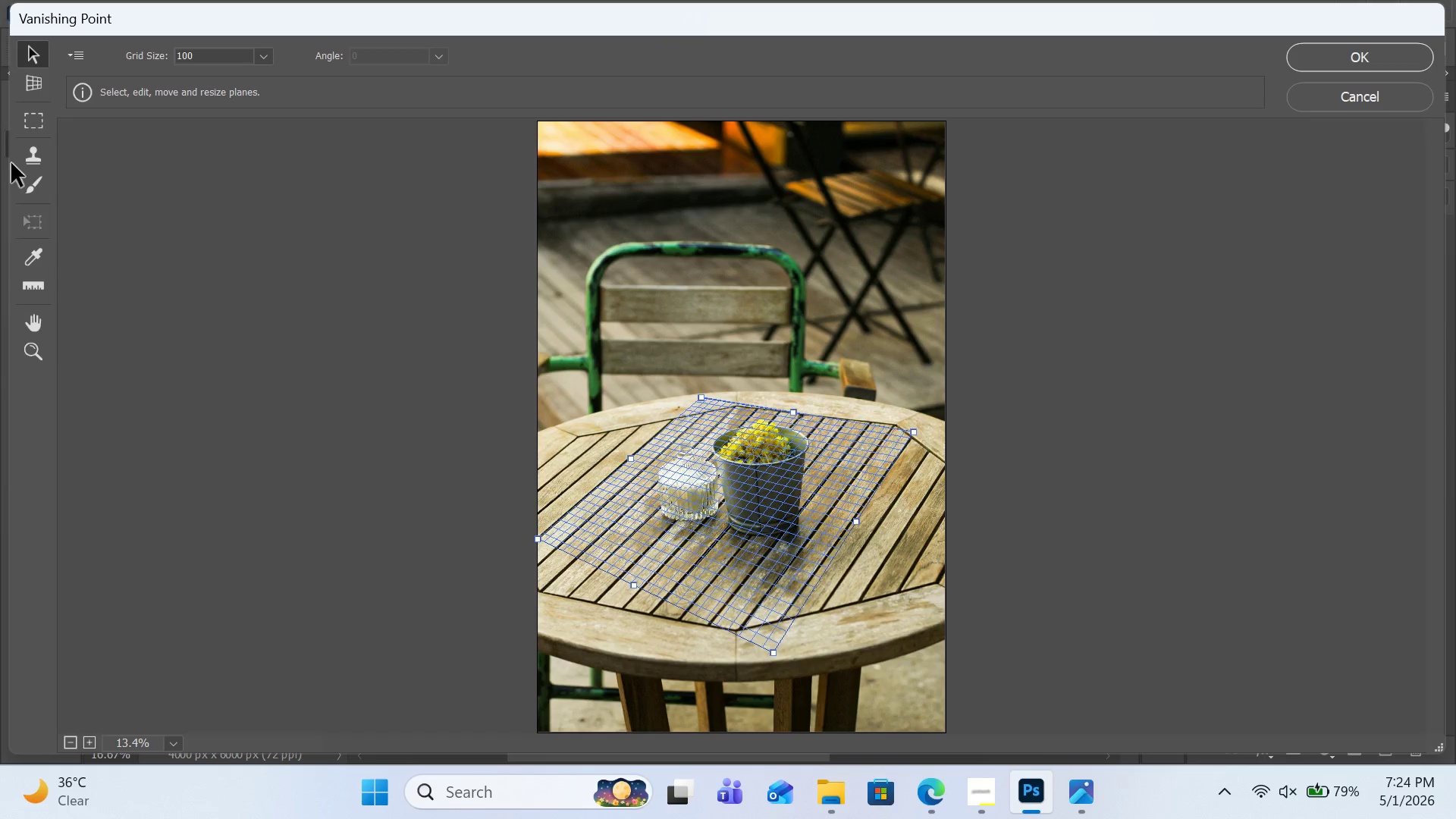 
double_click([36, 158])
 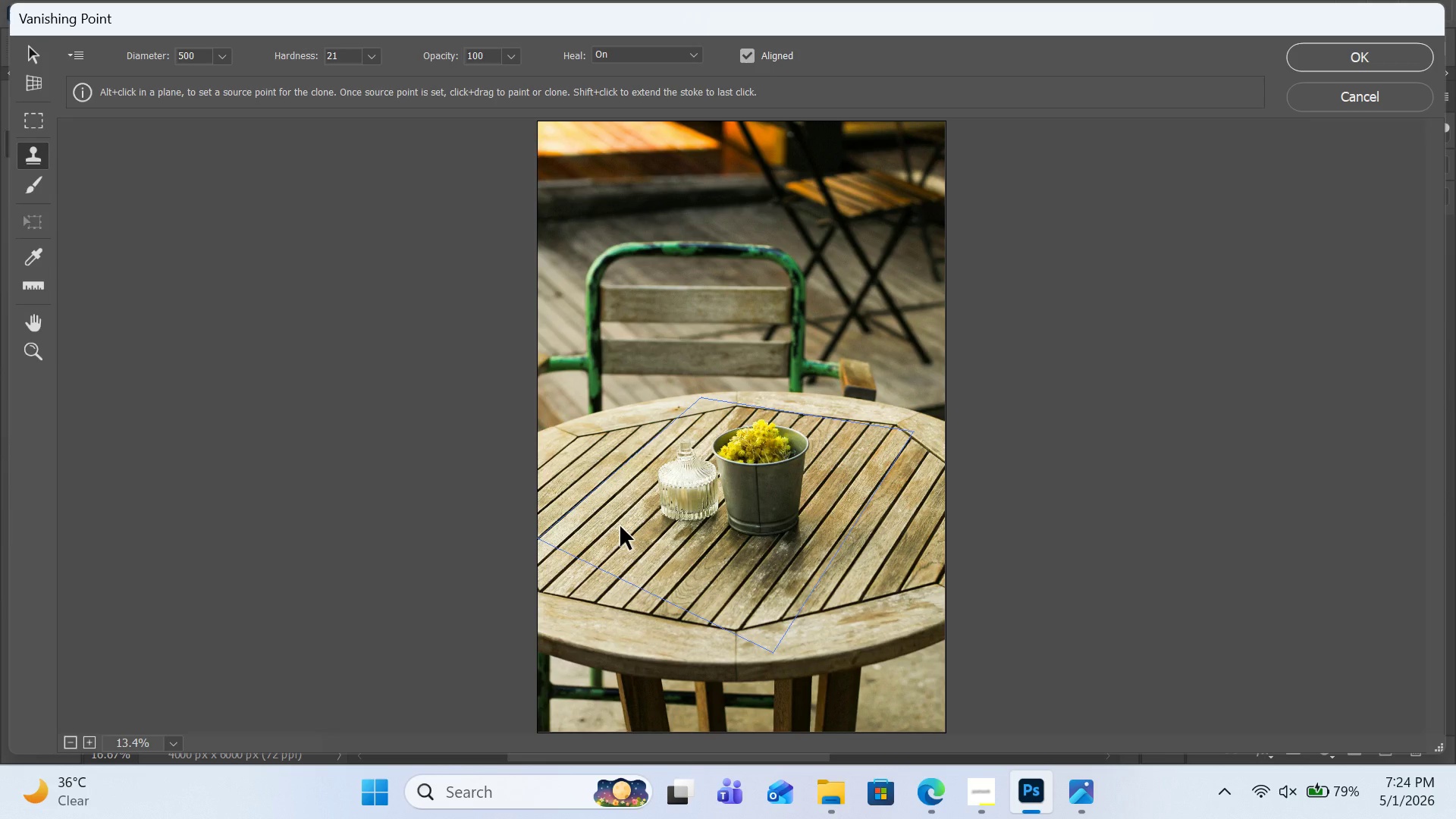 
hold_key(key=AltLeft, duration=0.77)
left_click([606, 530])
 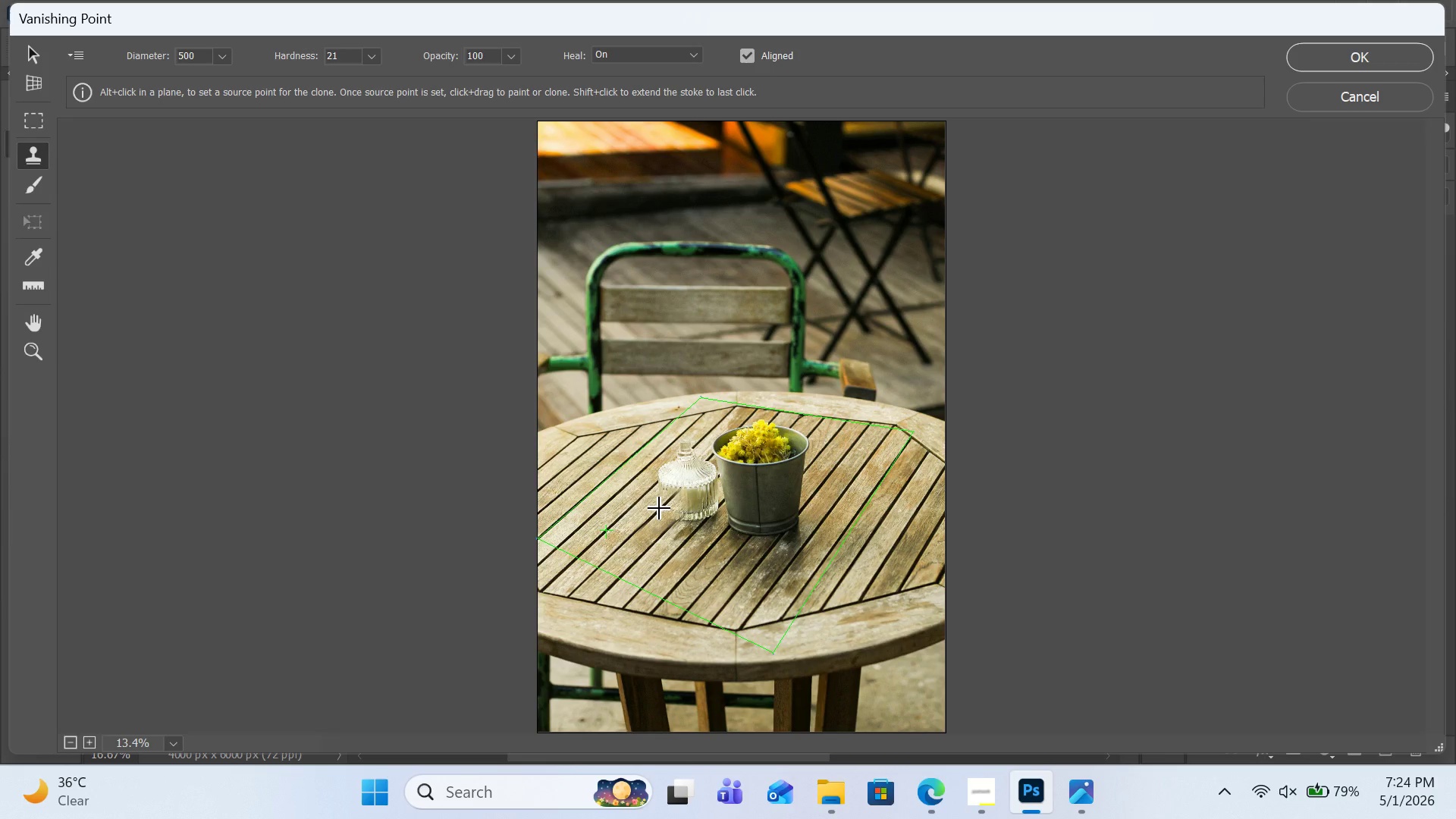 
left_click_drag(start_coordinate=[660, 509], to_coordinate=[651, 506])
 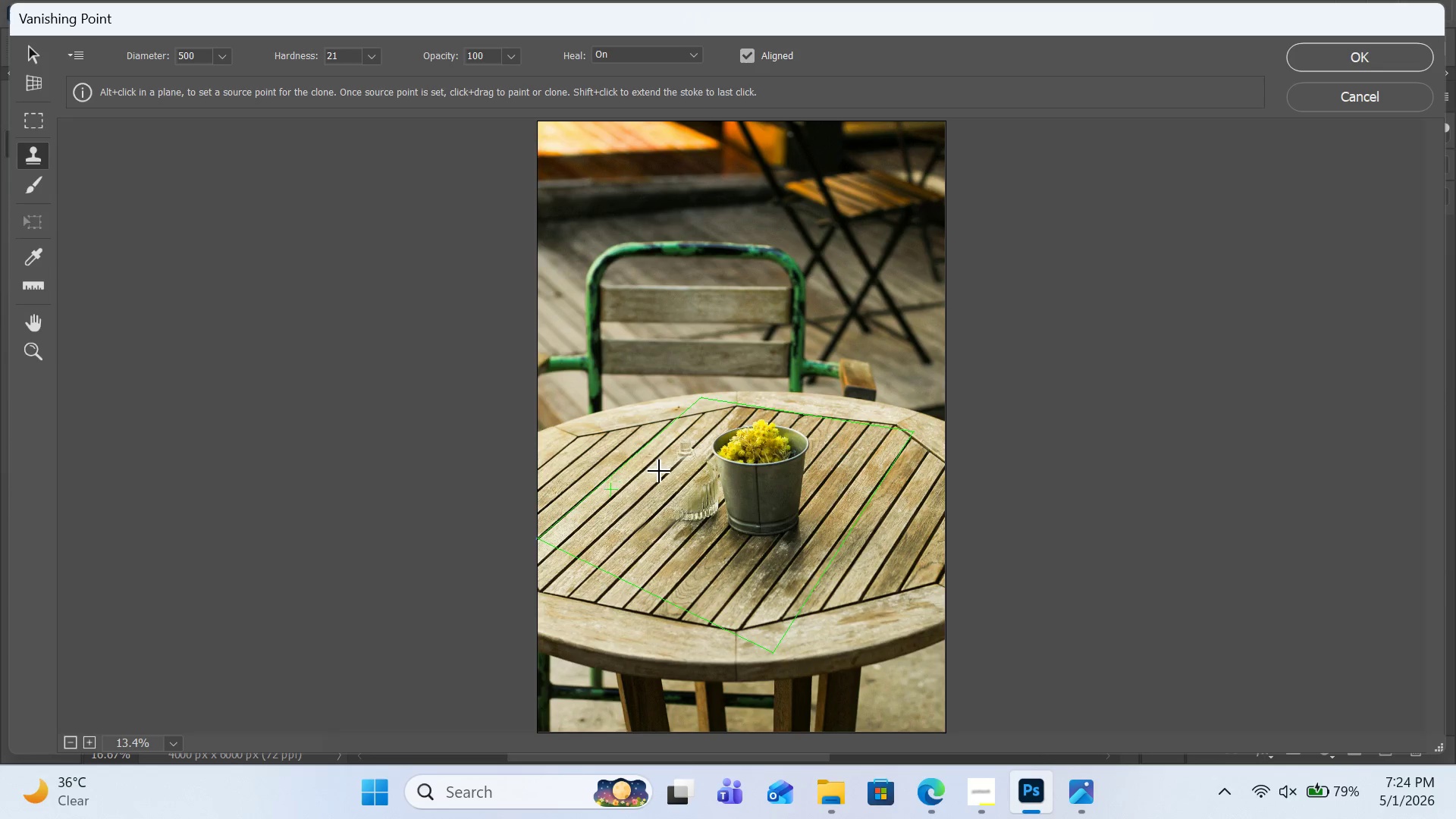 
wait(6.16)
 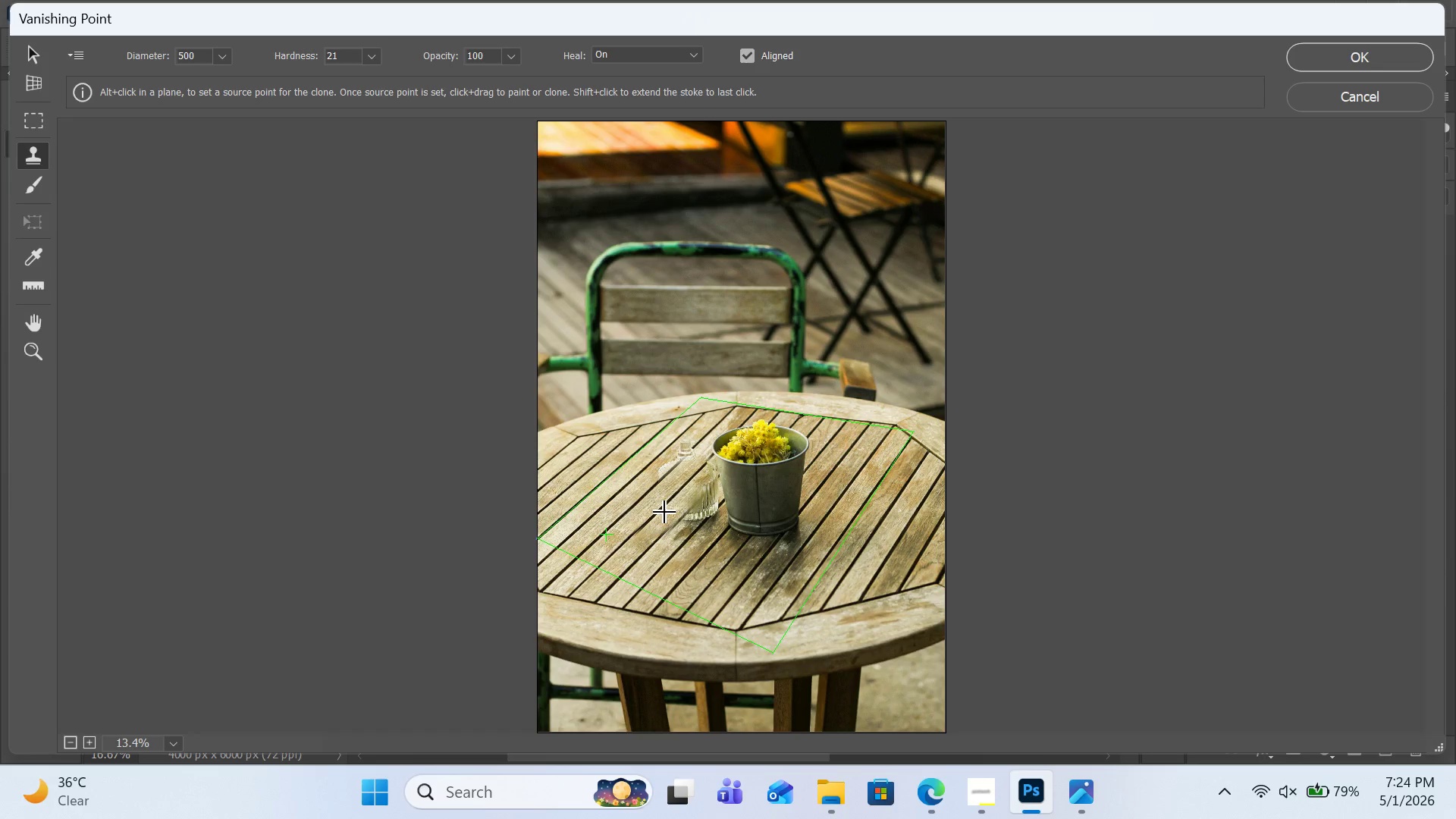 
left_click_drag(start_coordinate=[662, 470], to_coordinate=[677, 453])
 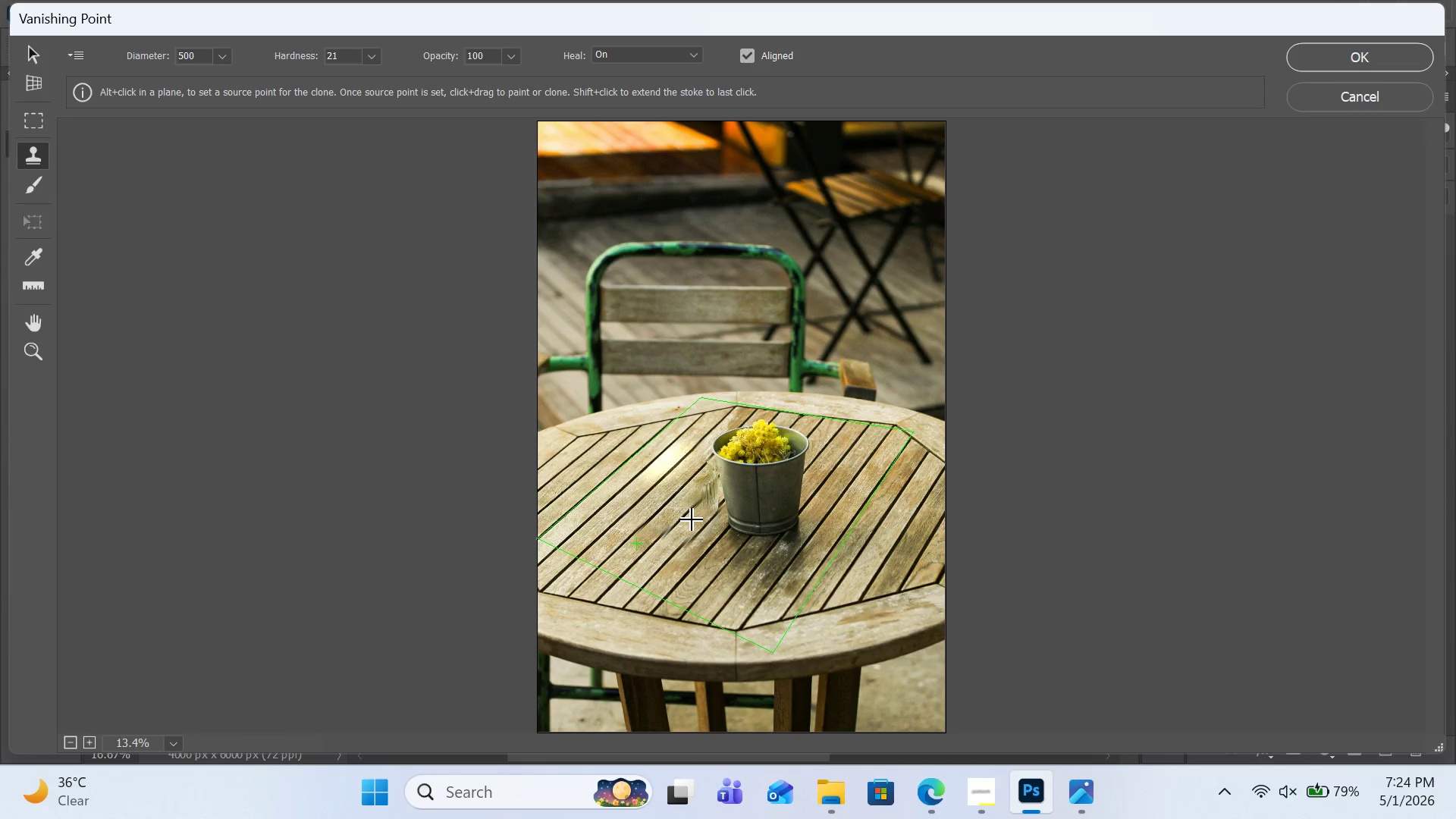 
wait(7.62)
 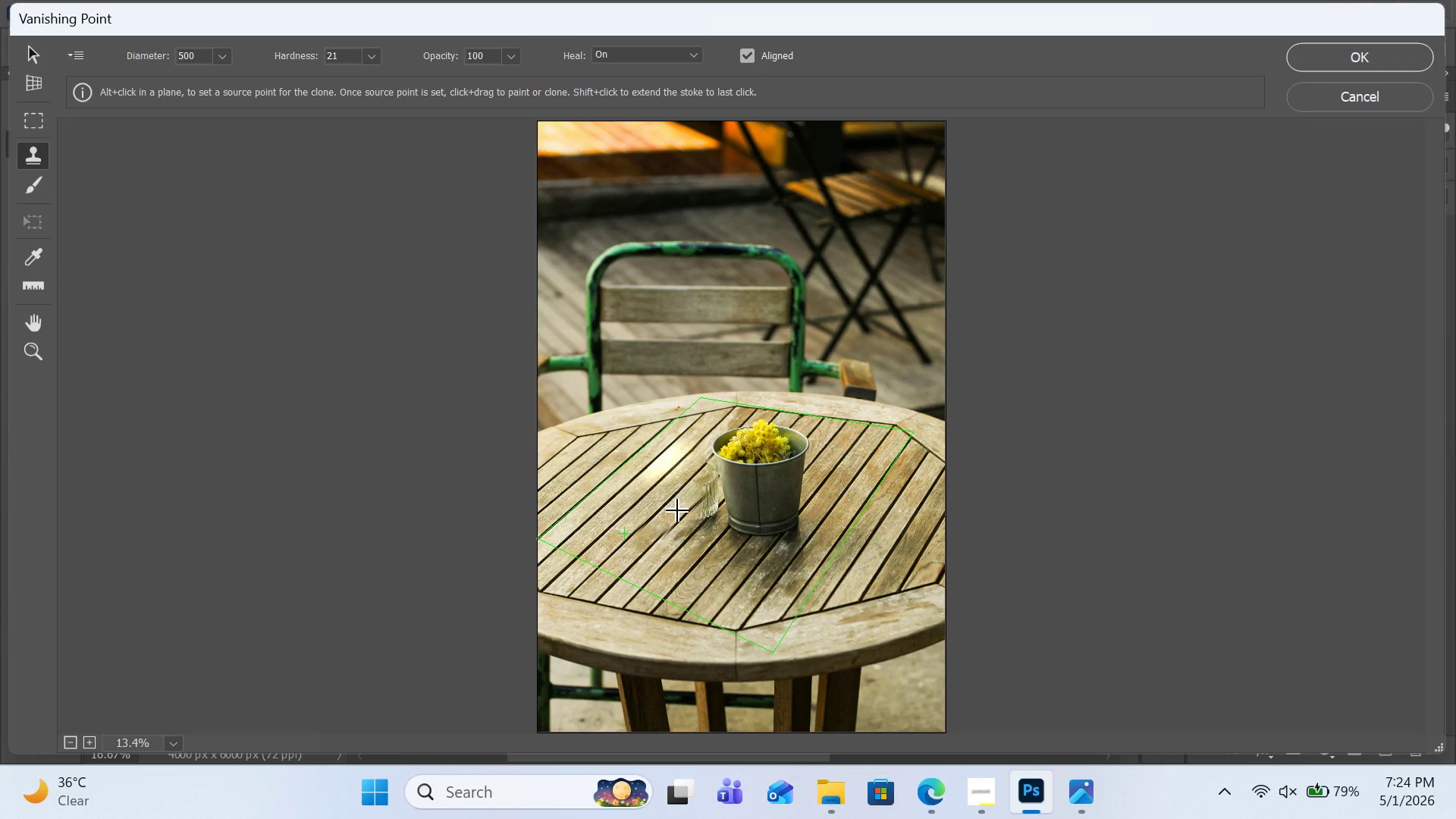 
hold_key(key=AltLeft, duration=1.0)
left_click([604, 543])
 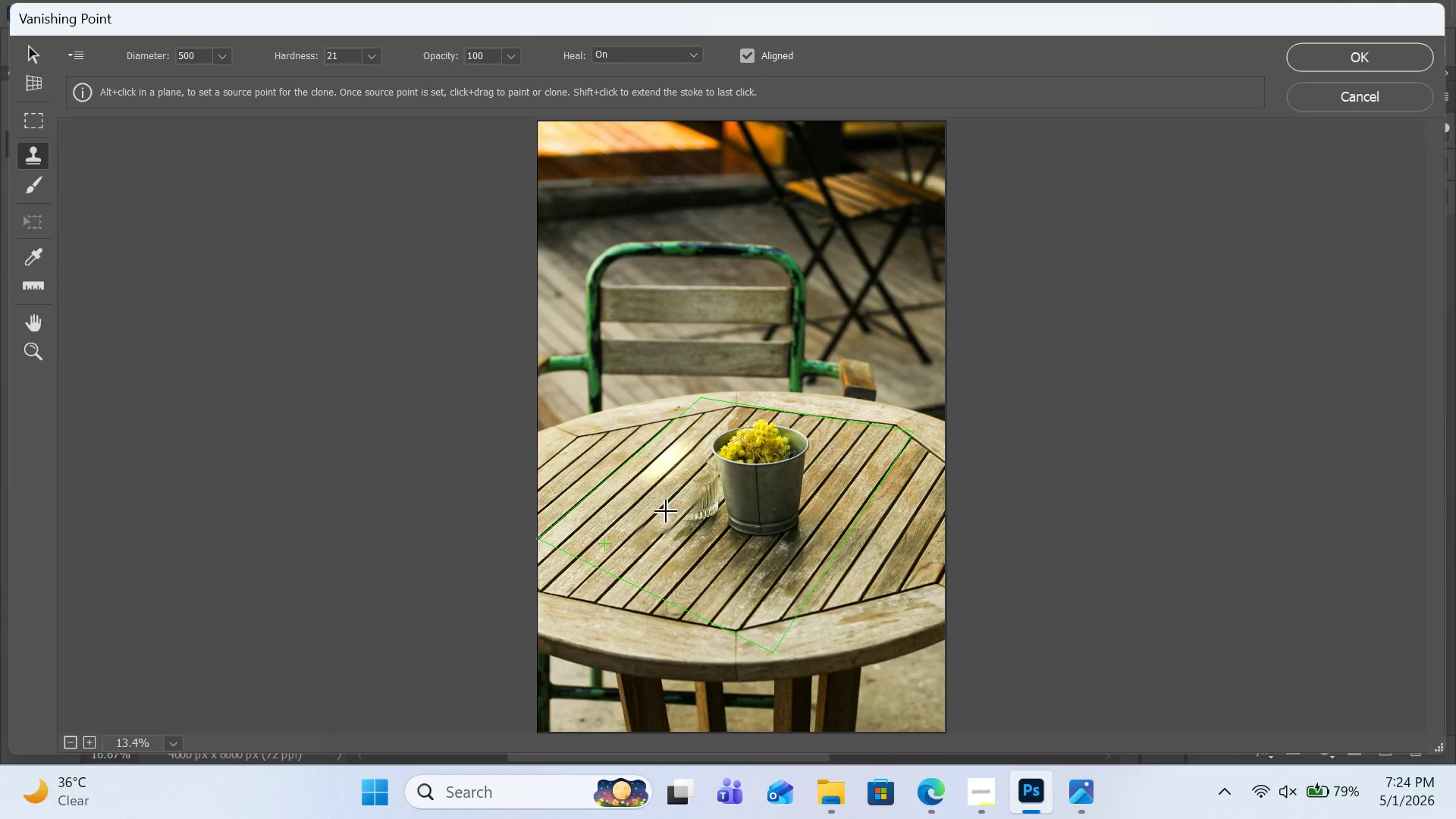 
left_click_drag(start_coordinate=[667, 512], to_coordinate=[703, 477])
 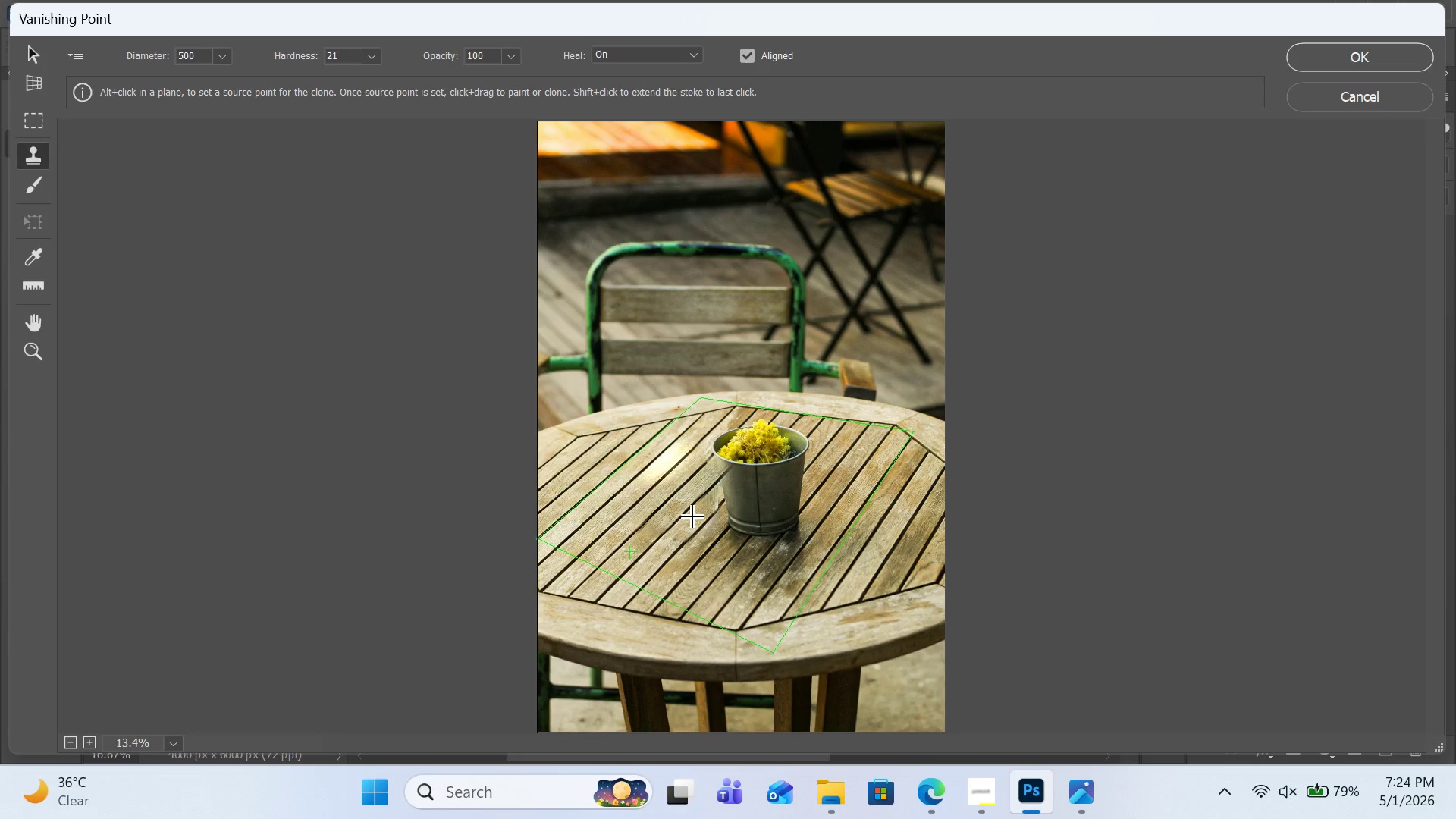 
left_click_drag(start_coordinate=[692, 517], to_coordinate=[746, 452])
 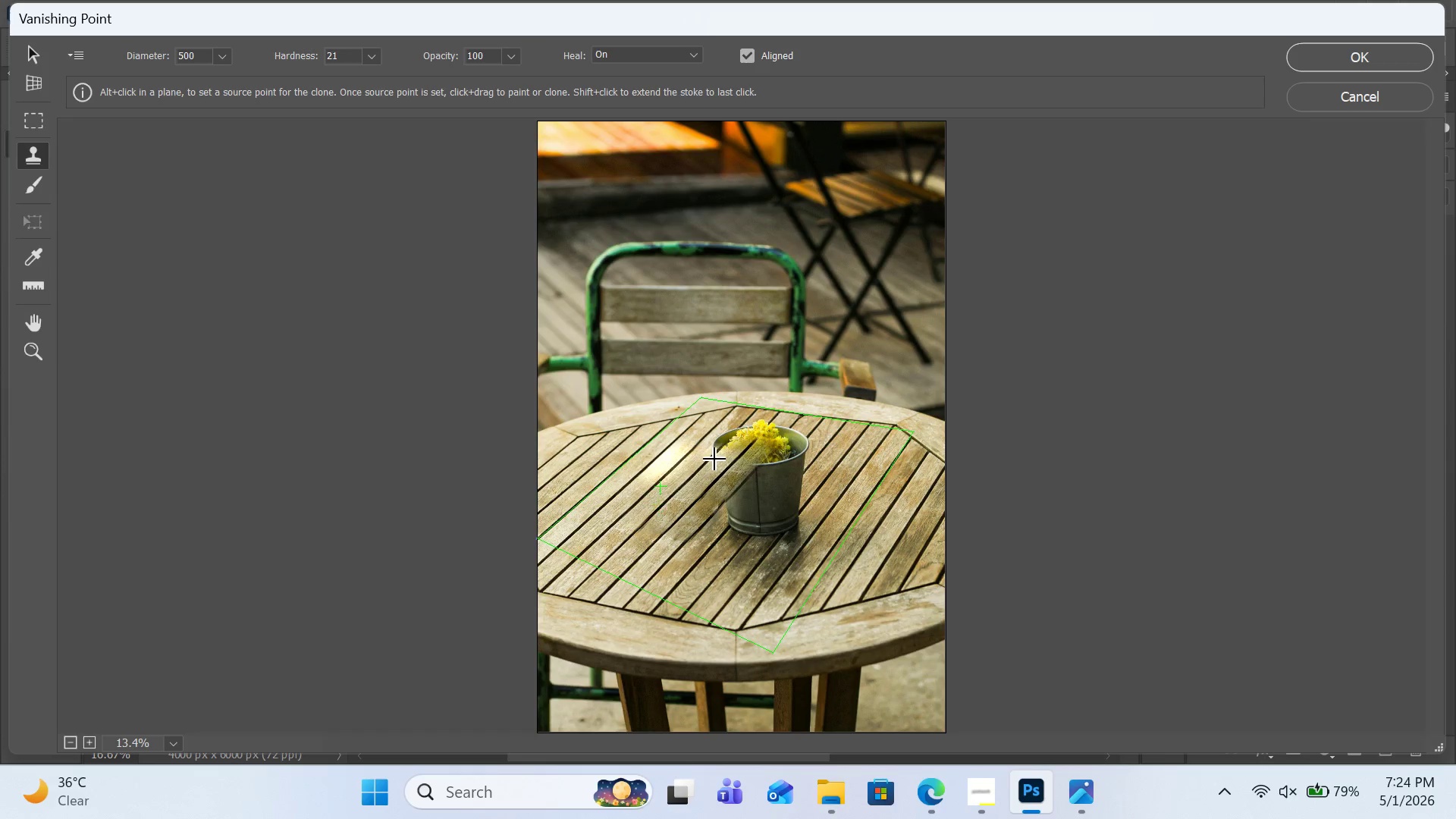 
left_click_drag(start_coordinate=[720, 460], to_coordinate=[742, 435])
 